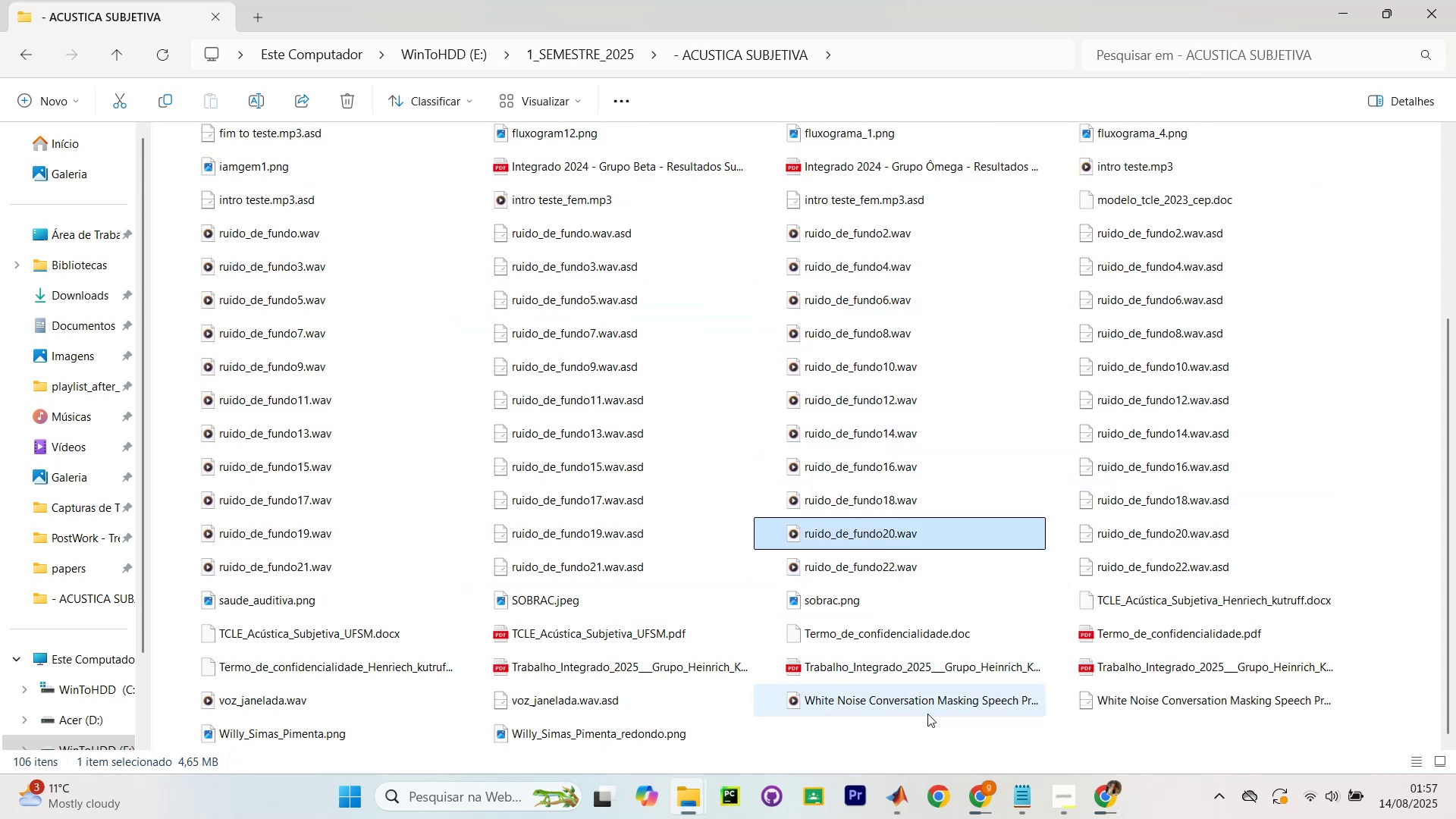 
left_click([946, 707])
 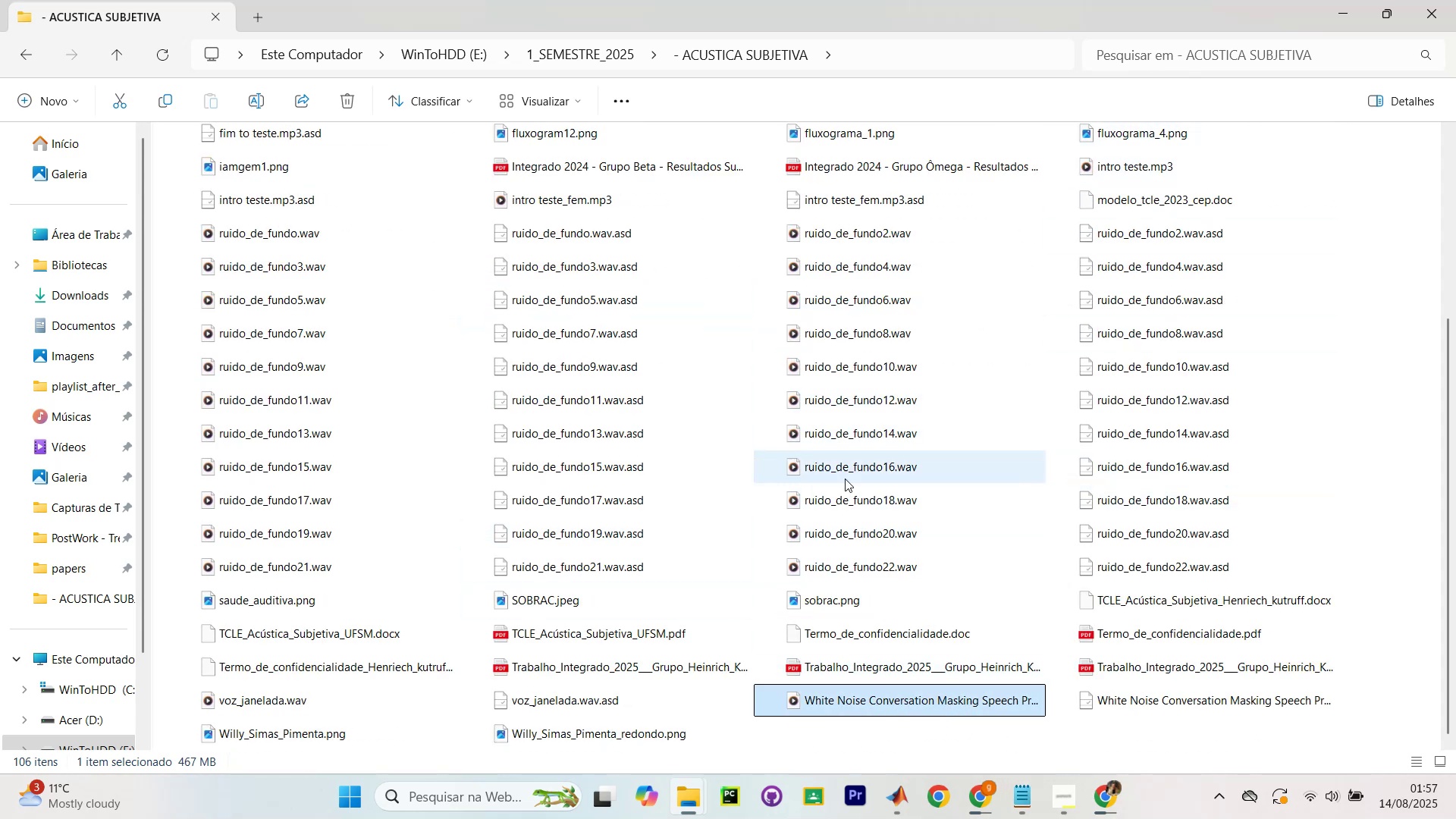 
mouse_move([917, 698])
 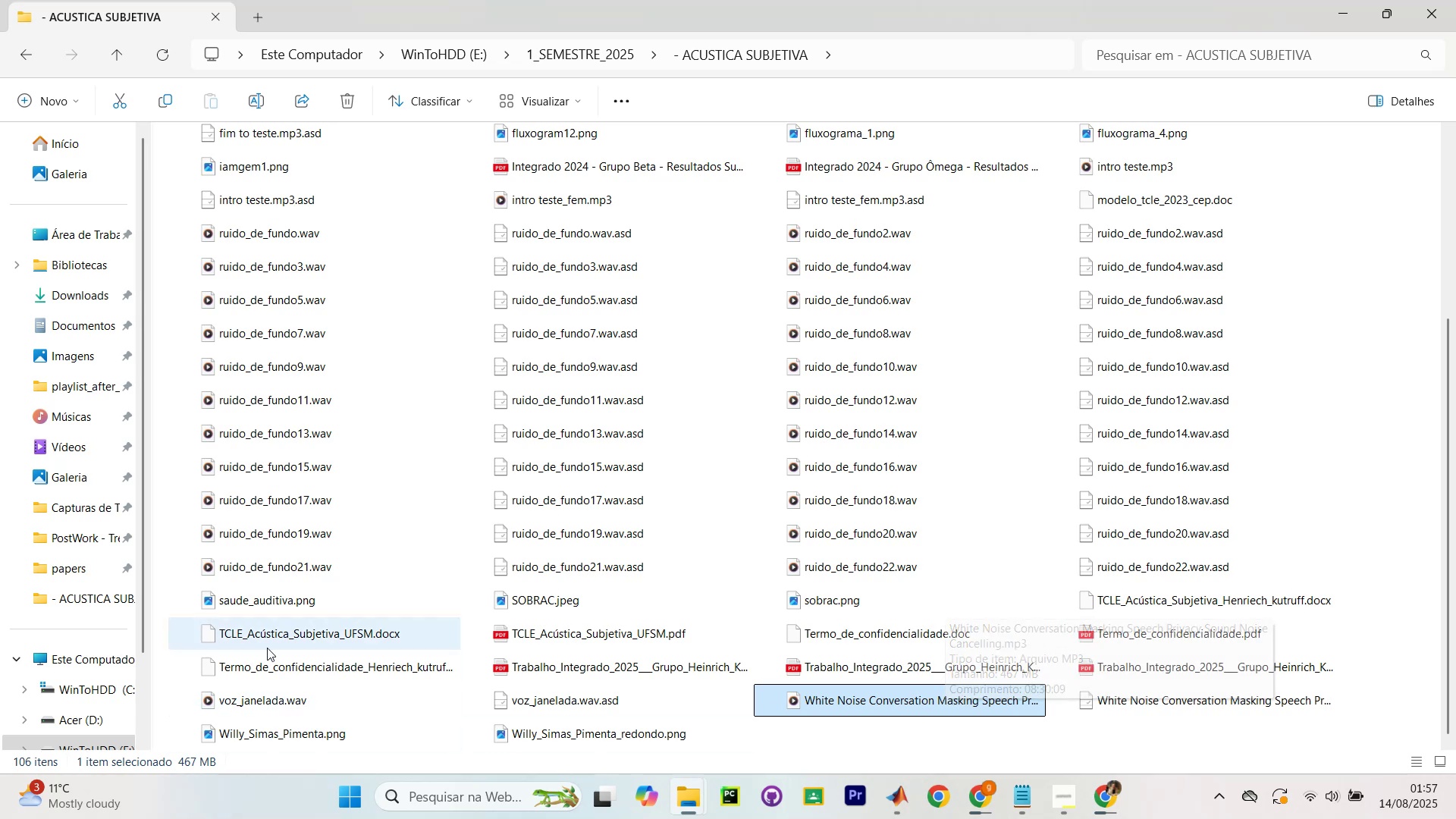 
scroll: coordinate [383, 560], scroll_direction: up, amount: 10.0
 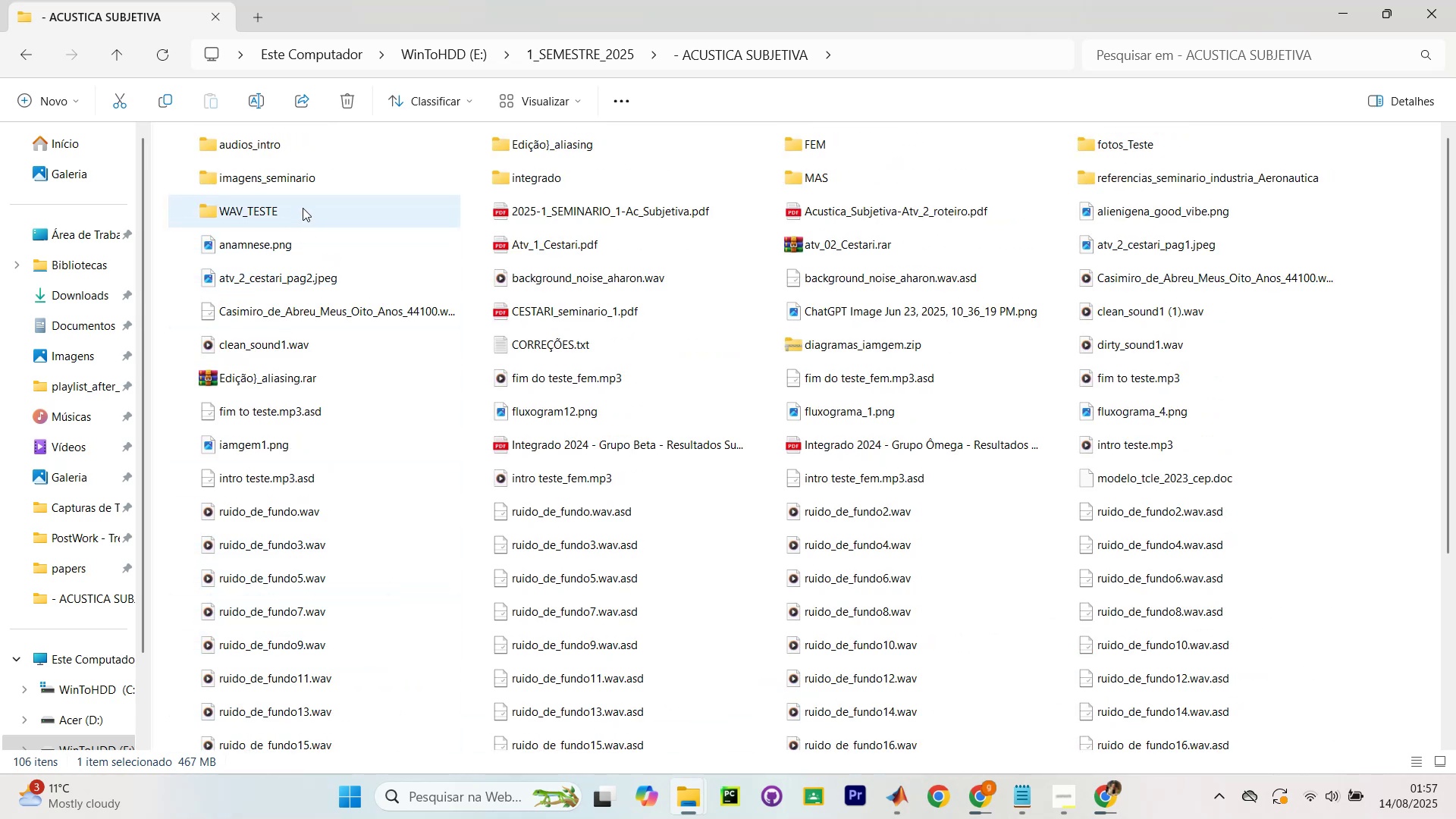 
double_click([303, 208])
 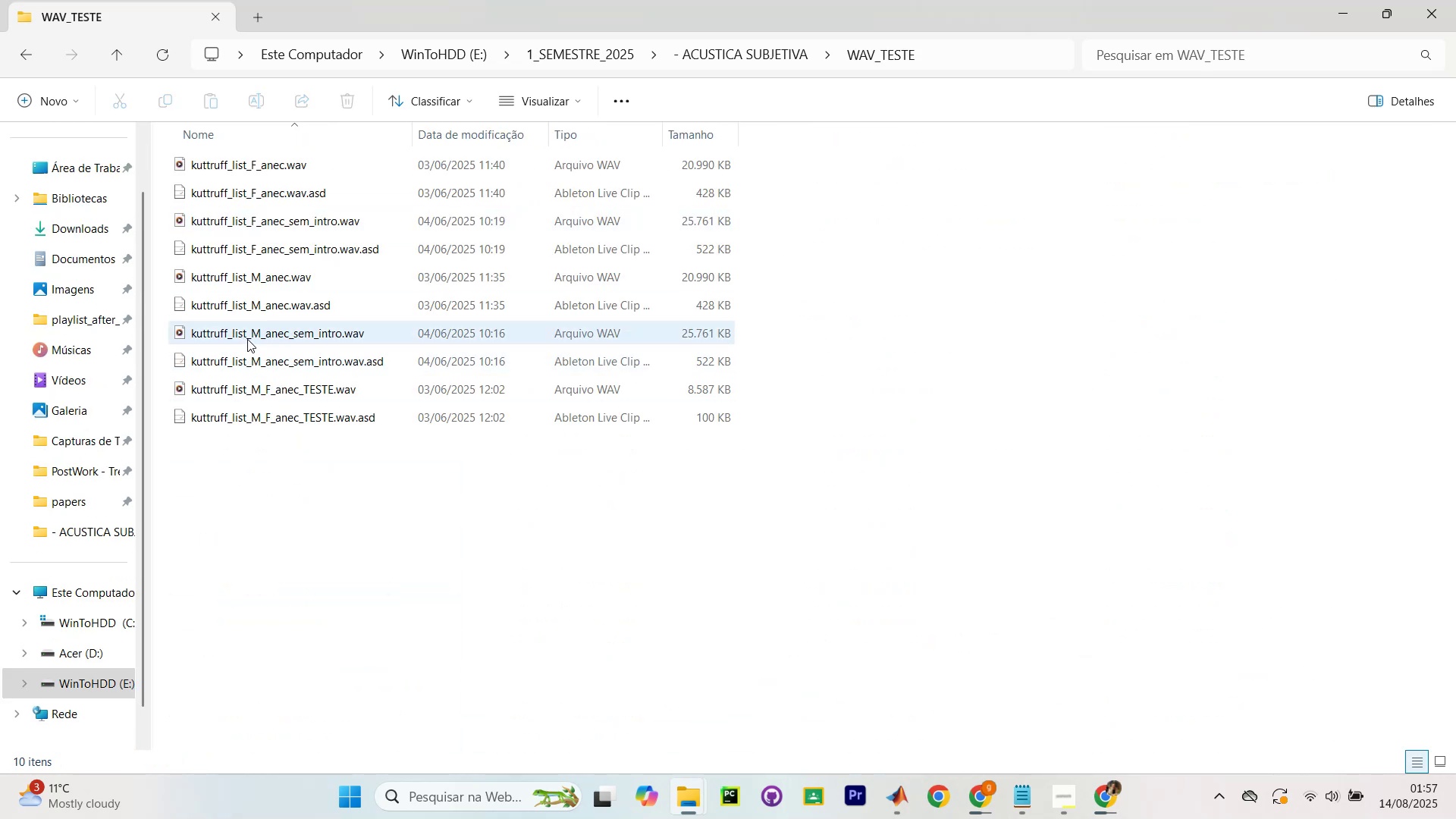 
wait(5.25)
 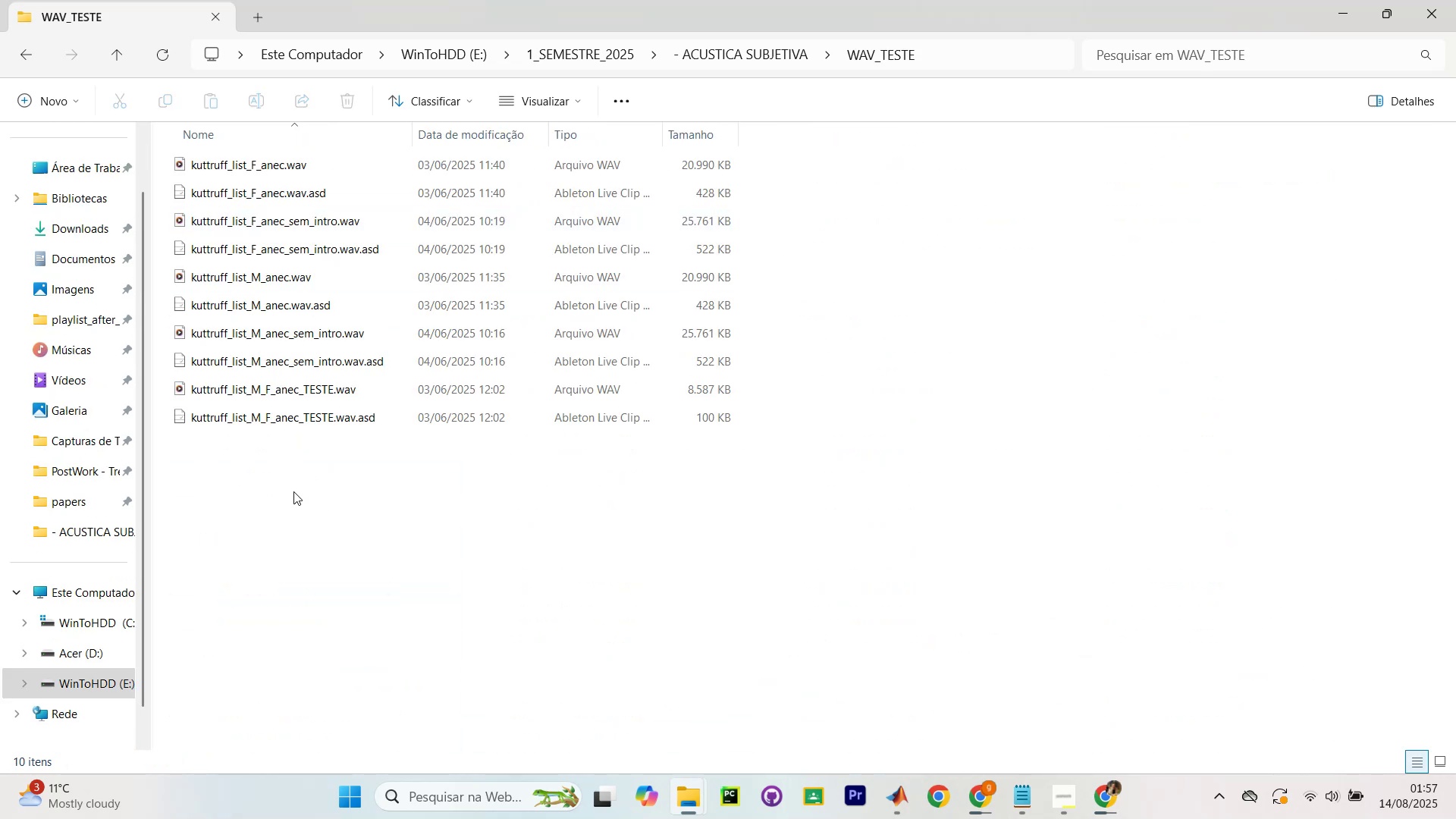 
left_click([203, 168])
 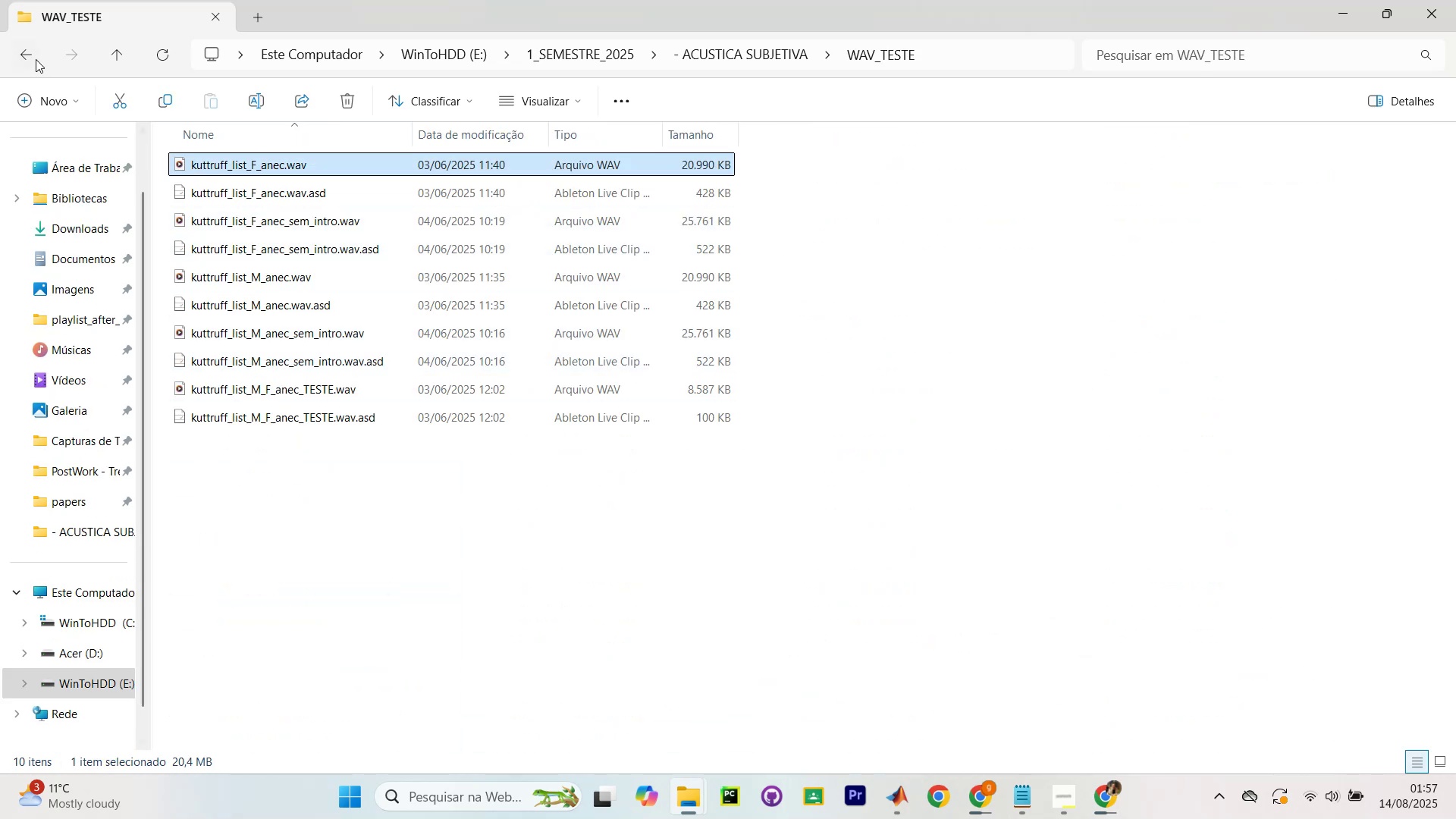 
left_click([27, 55])
 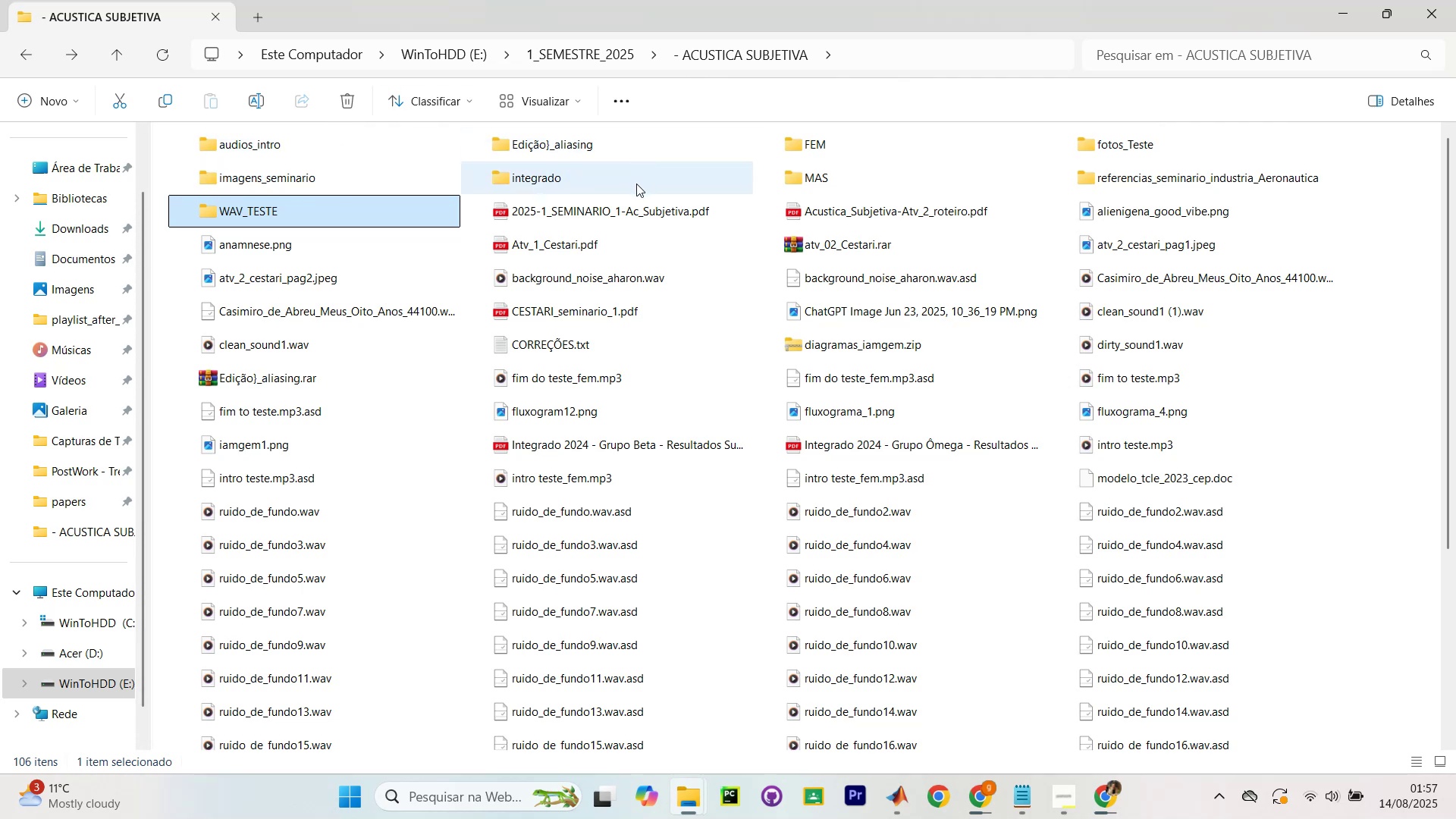 
left_click([6, 47])
 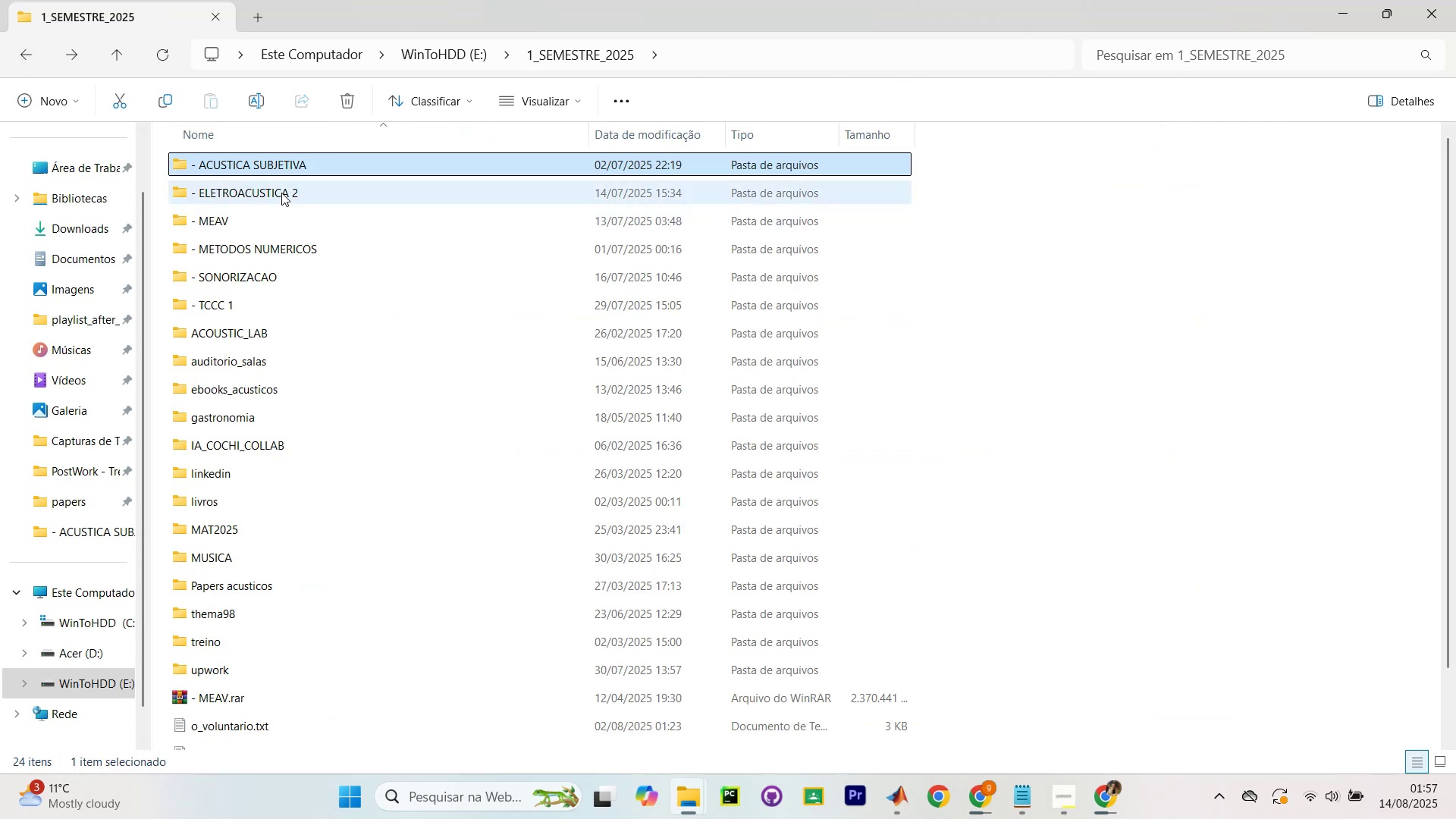 
scroll: coordinate [520, 656], scroll_direction: down, amount: 7.0
 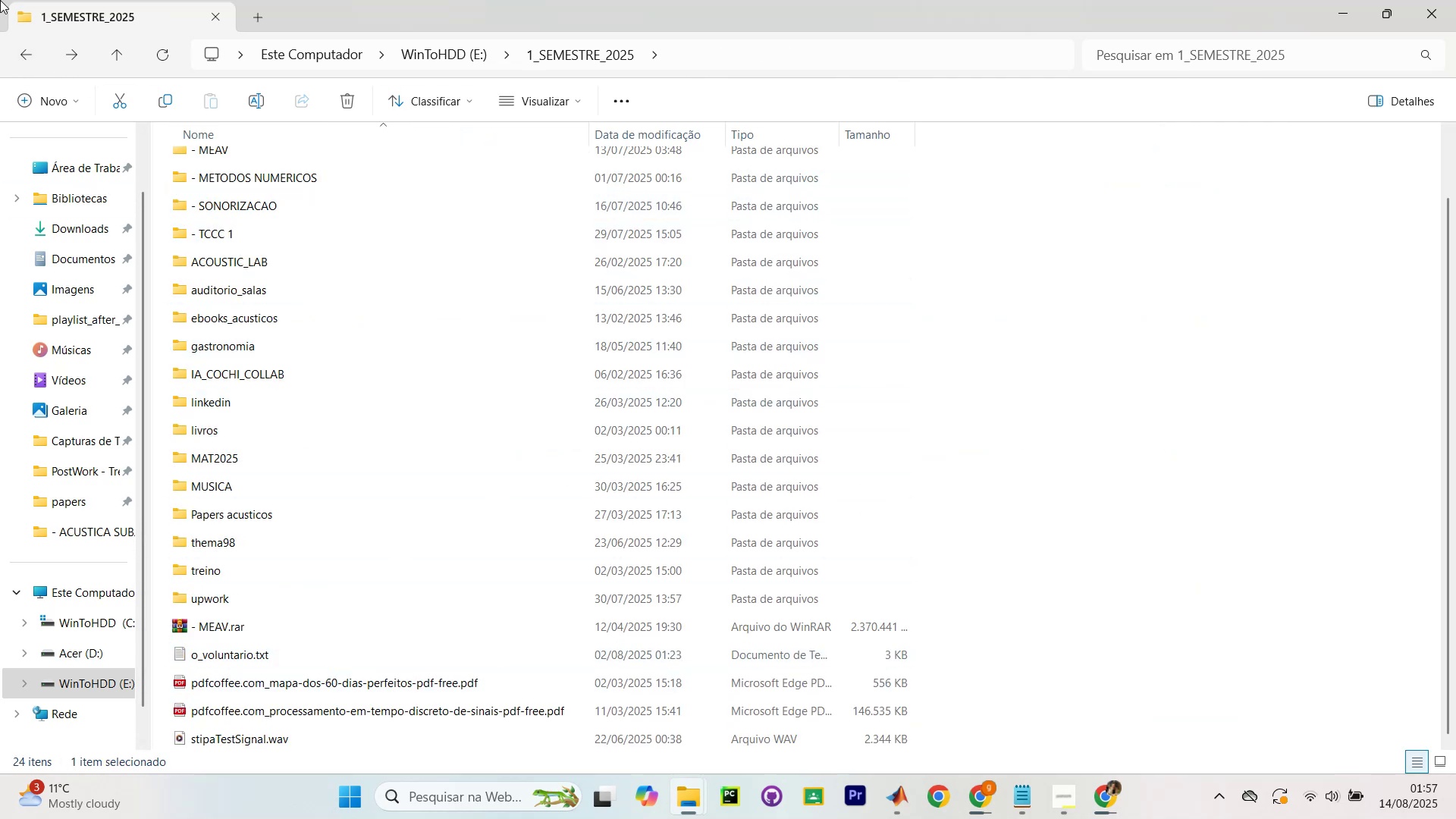 
left_click([18, 58])
 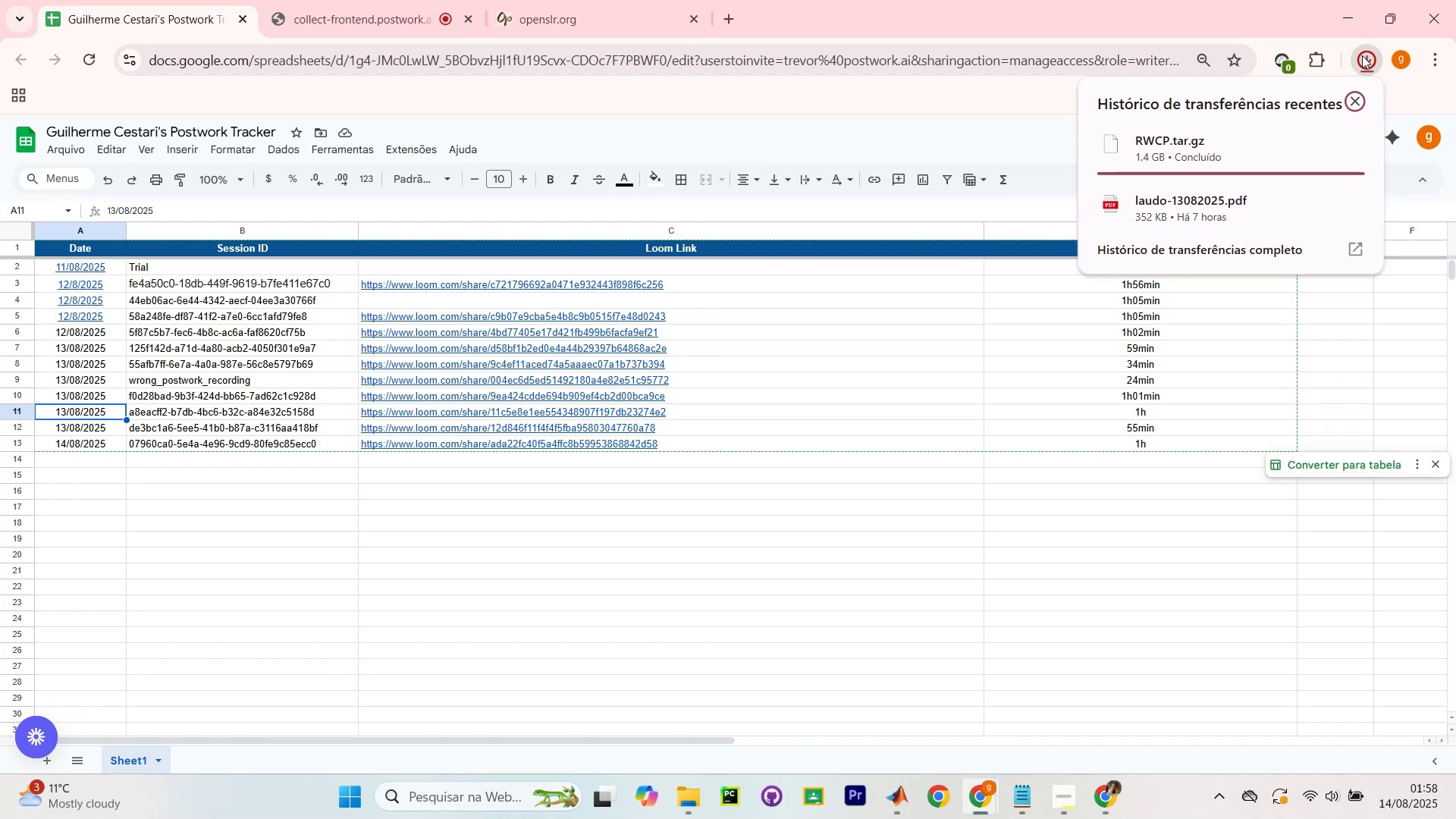 
wait(62.87)
 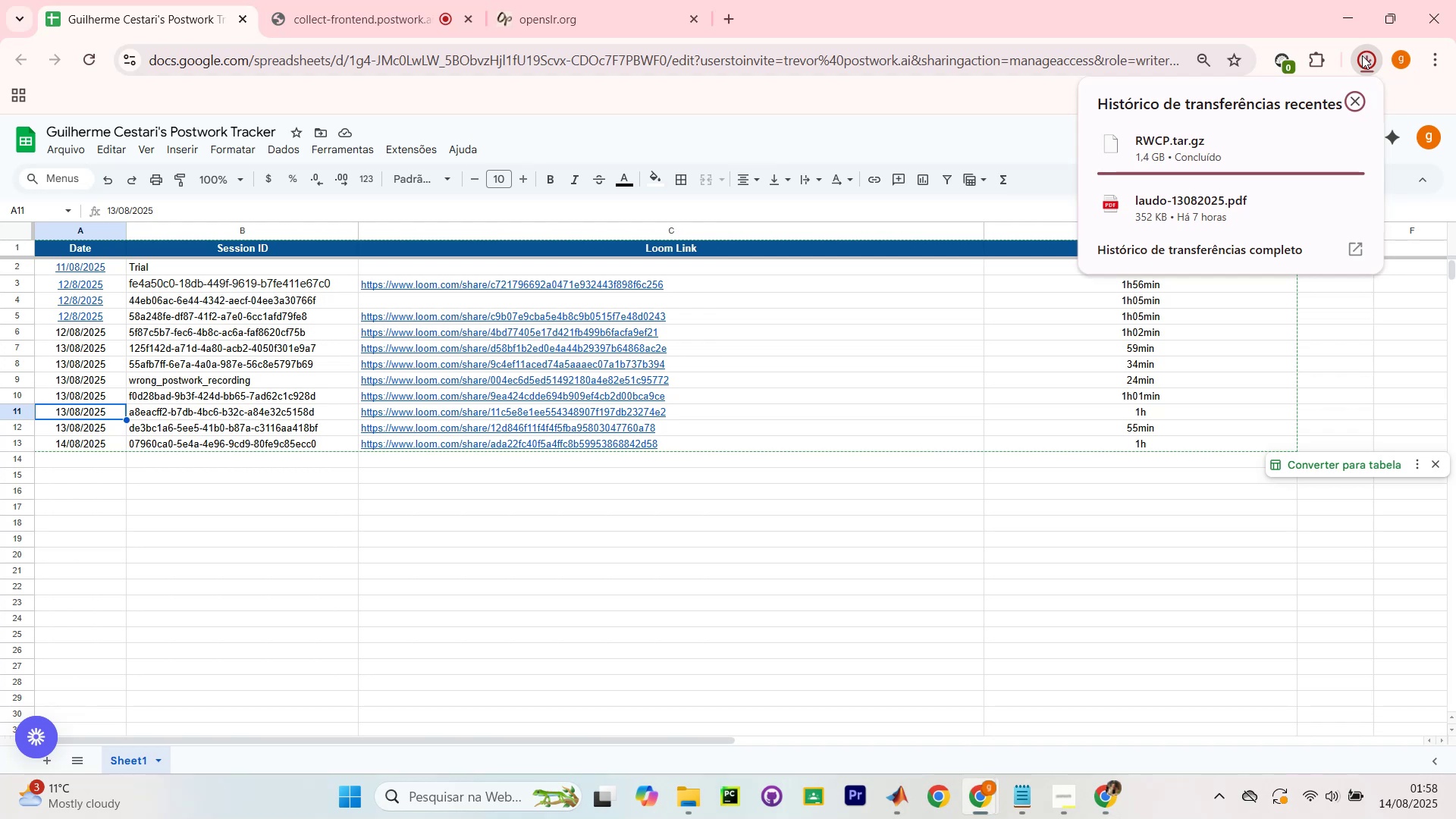 
mouse_move([1174, 152])
 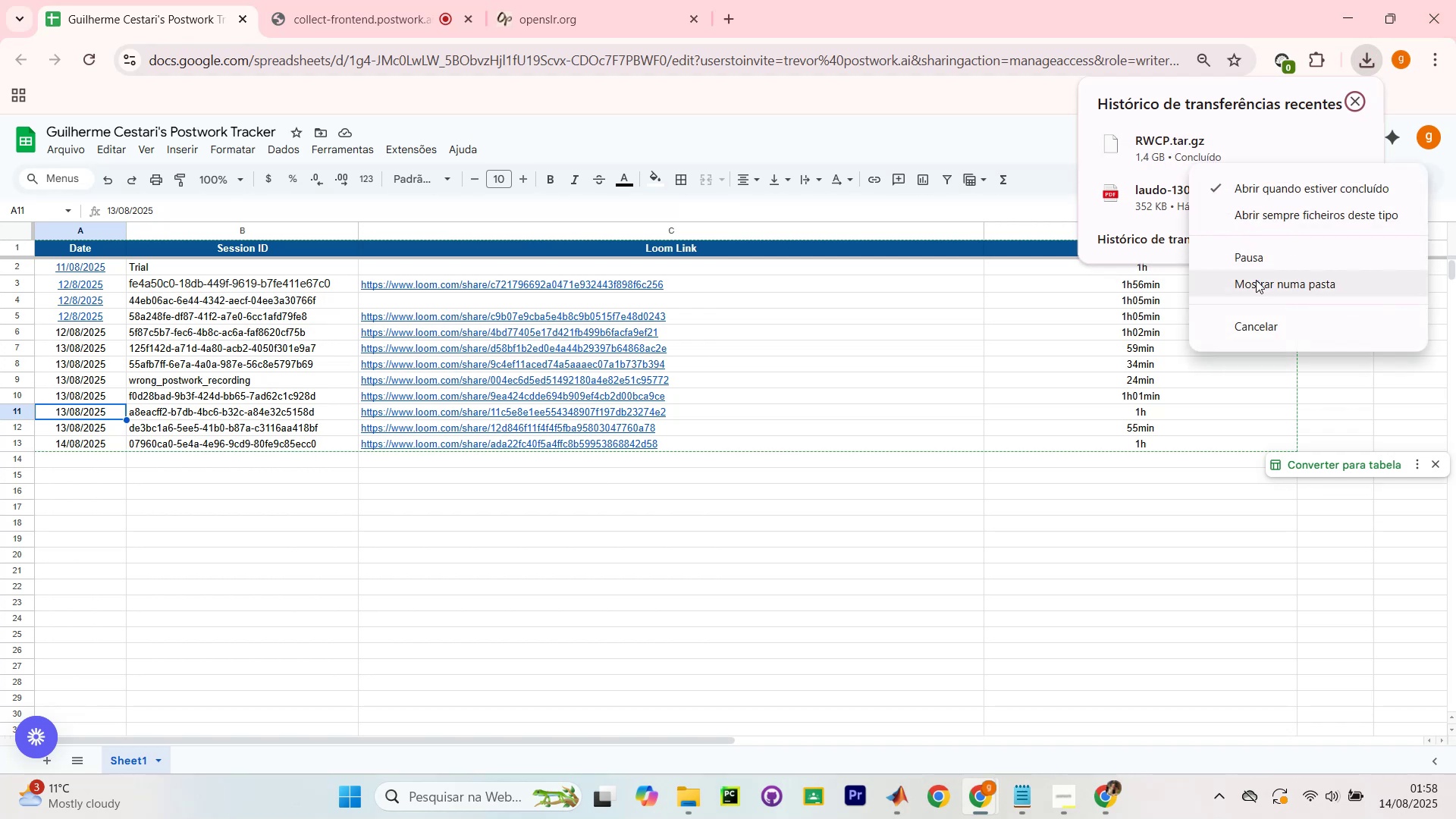 
left_click_drag(start_coordinate=[1257, 284], to_coordinate=[1290, 277])
 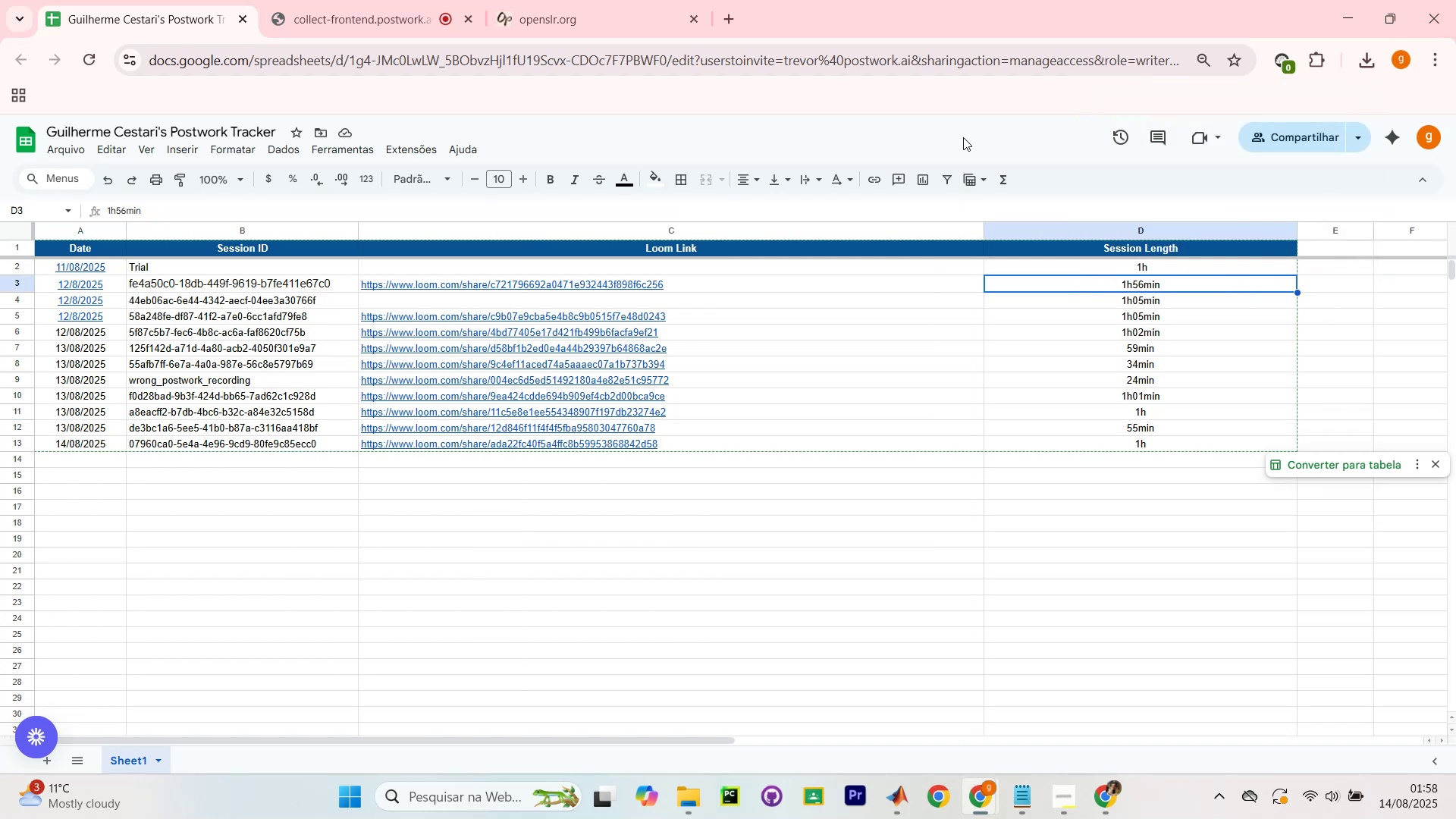 
mouse_move([1293, 139])
 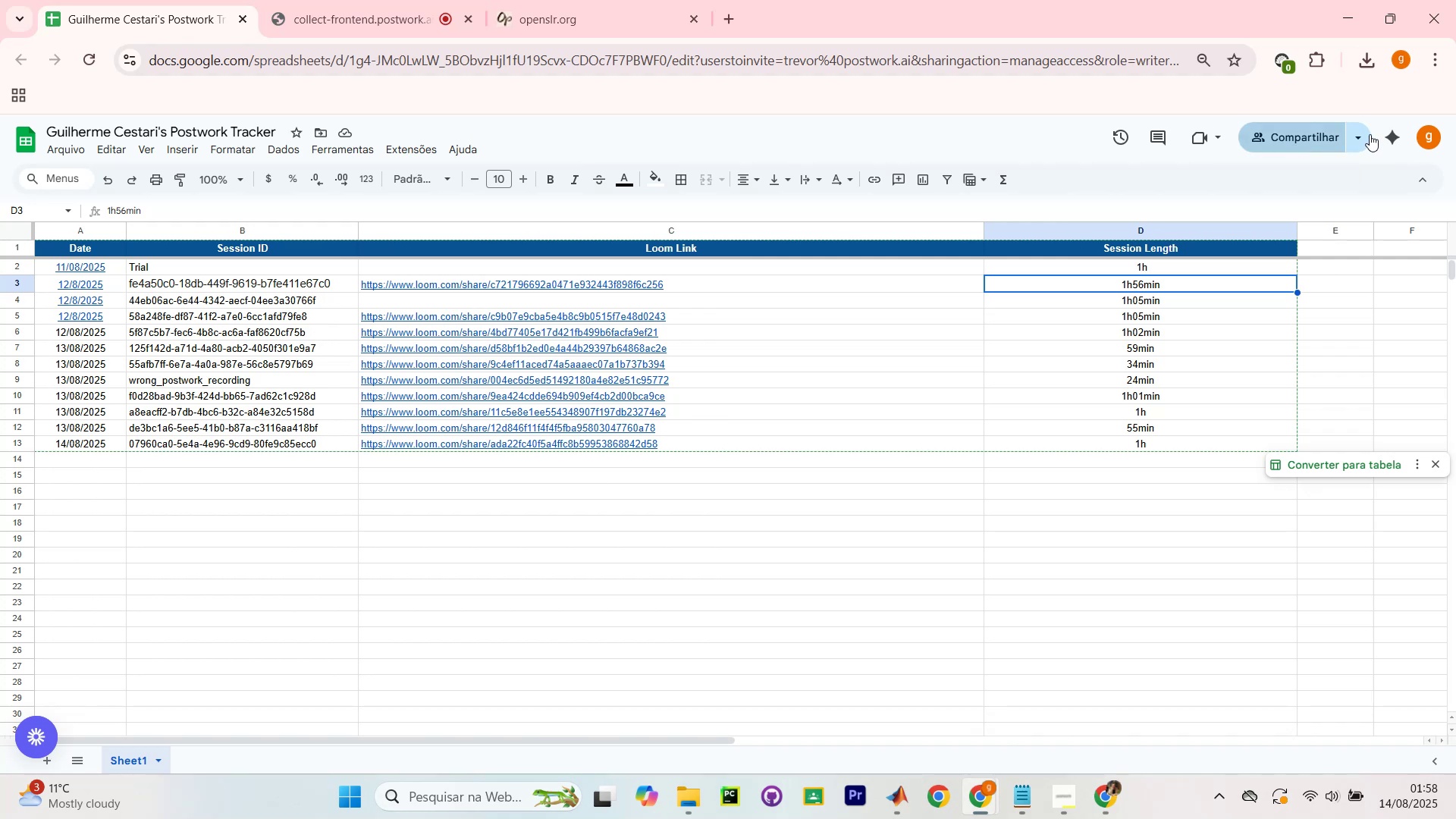 
left_click([1370, 134])
 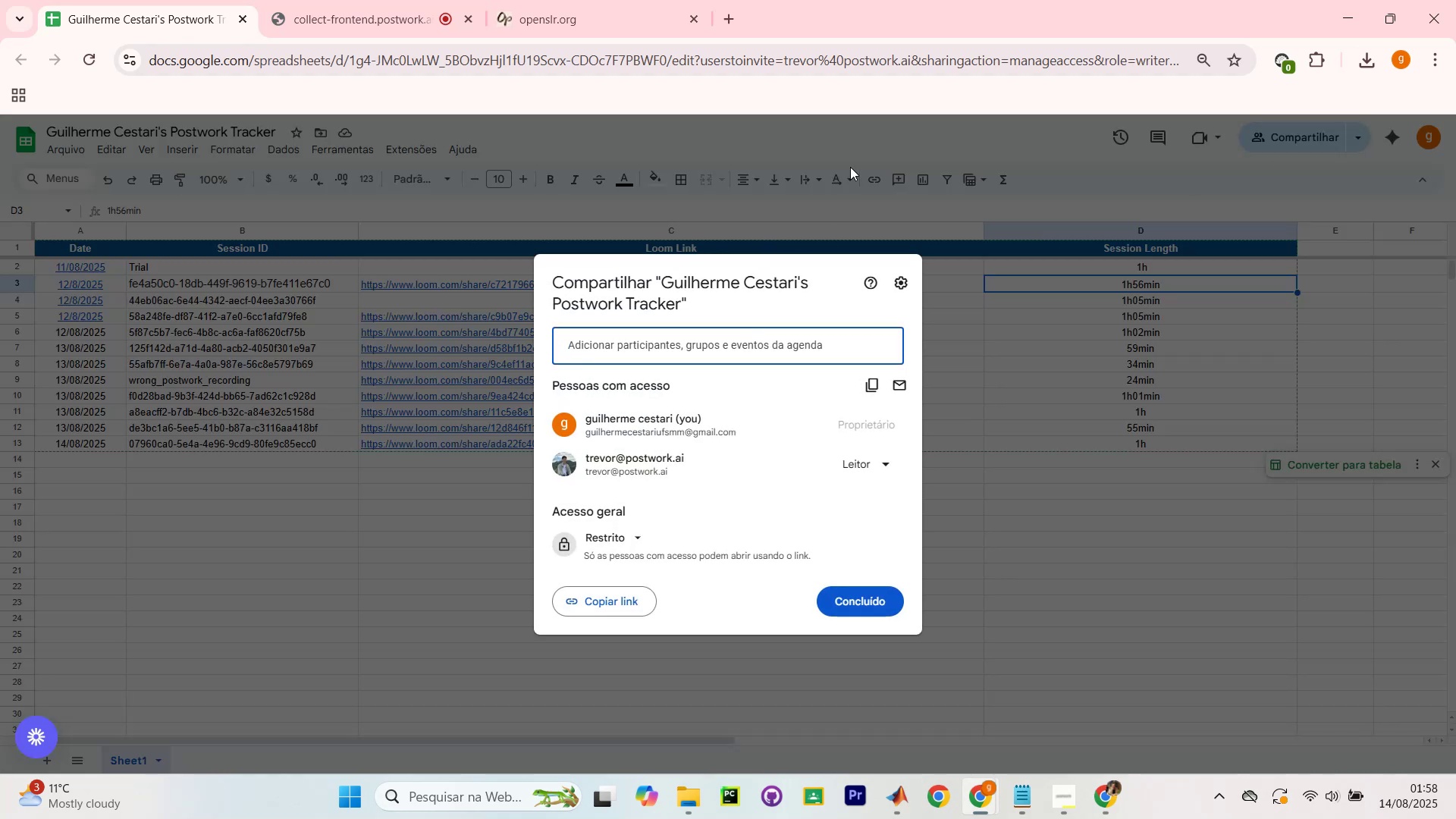 
left_click([857, 131])
 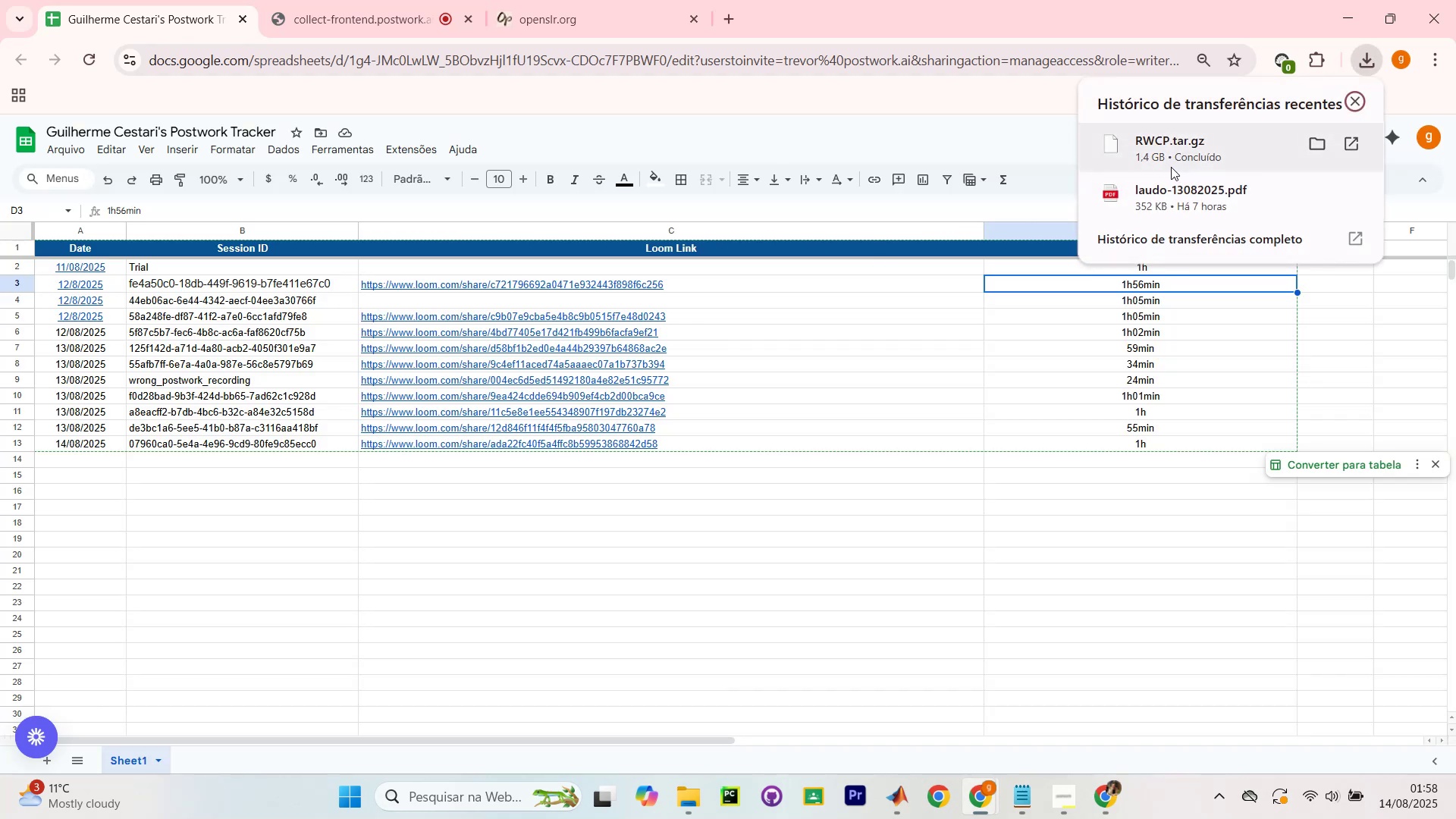 
left_click([1318, 144])
 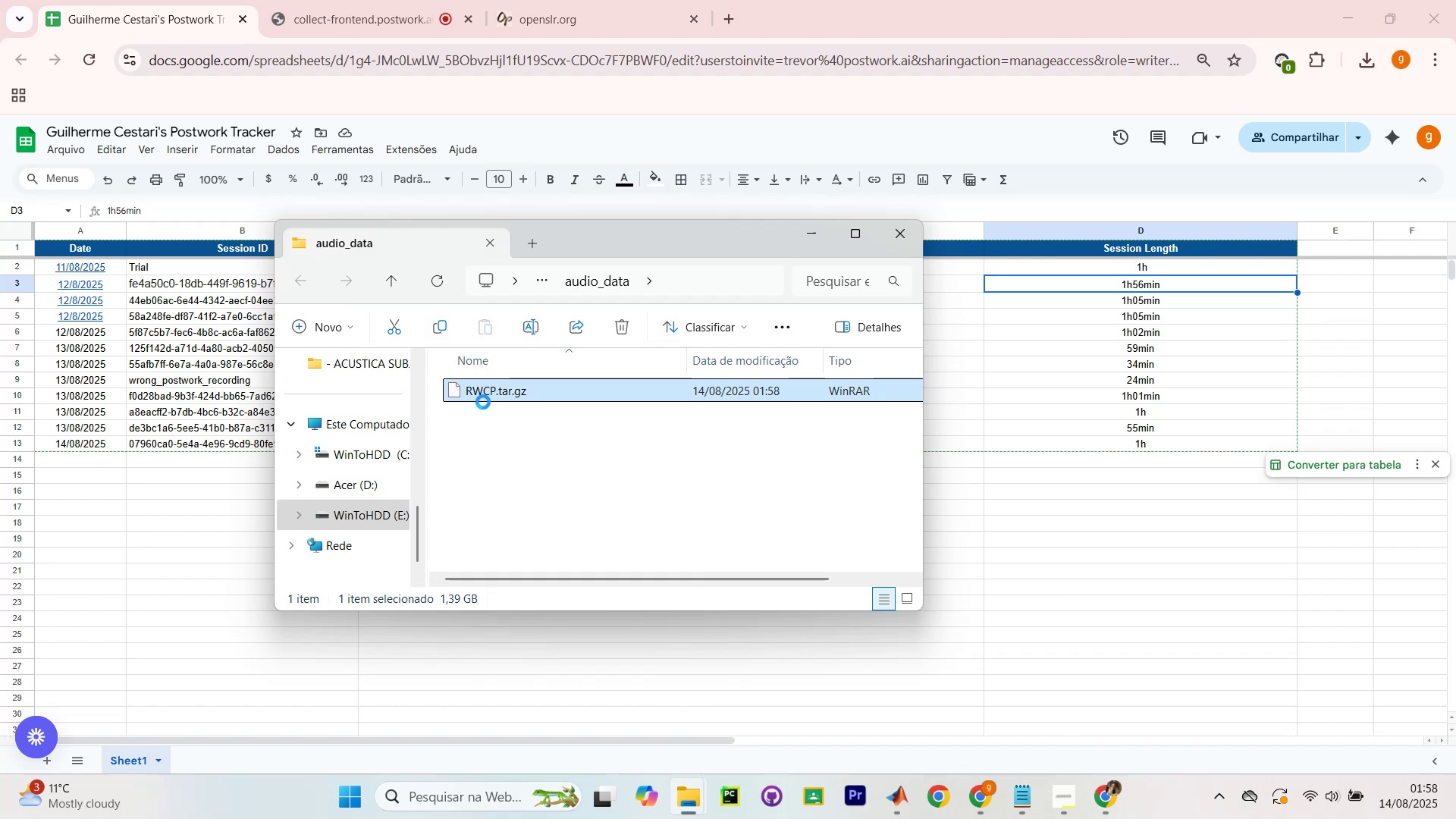 
right_click([492, 395])
 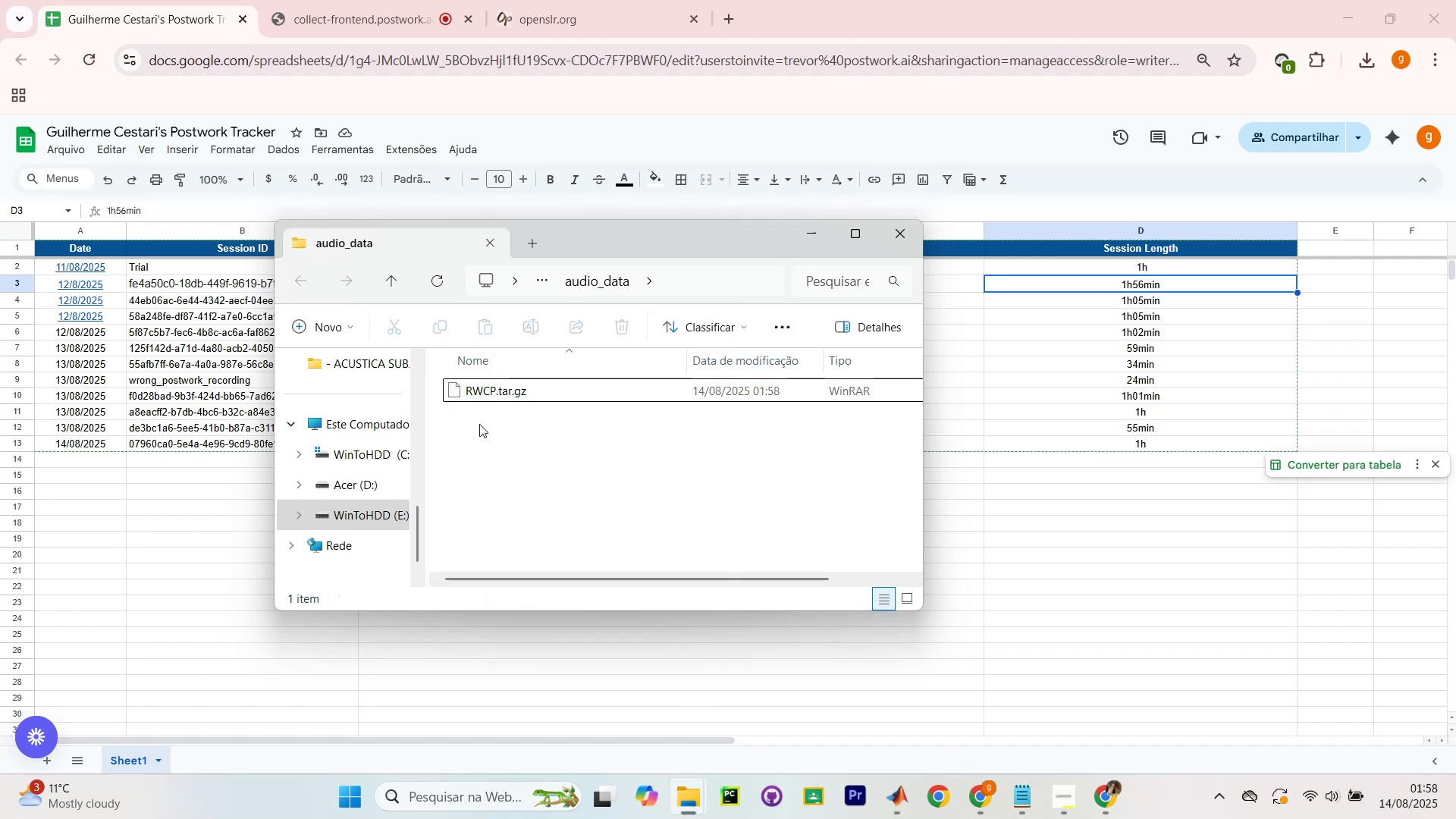 
left_click([520, 388])
 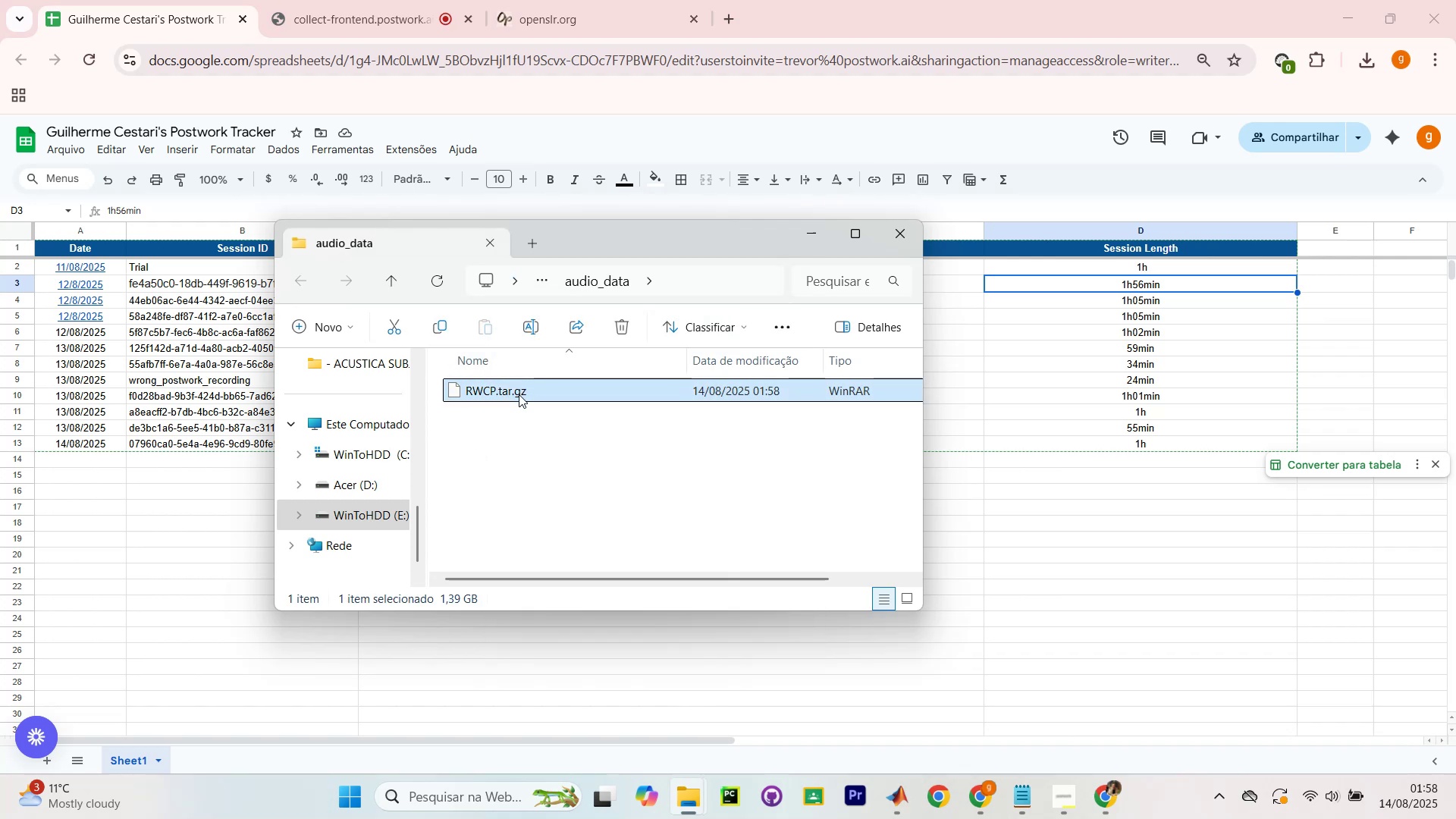 
double_click([519, 394])
 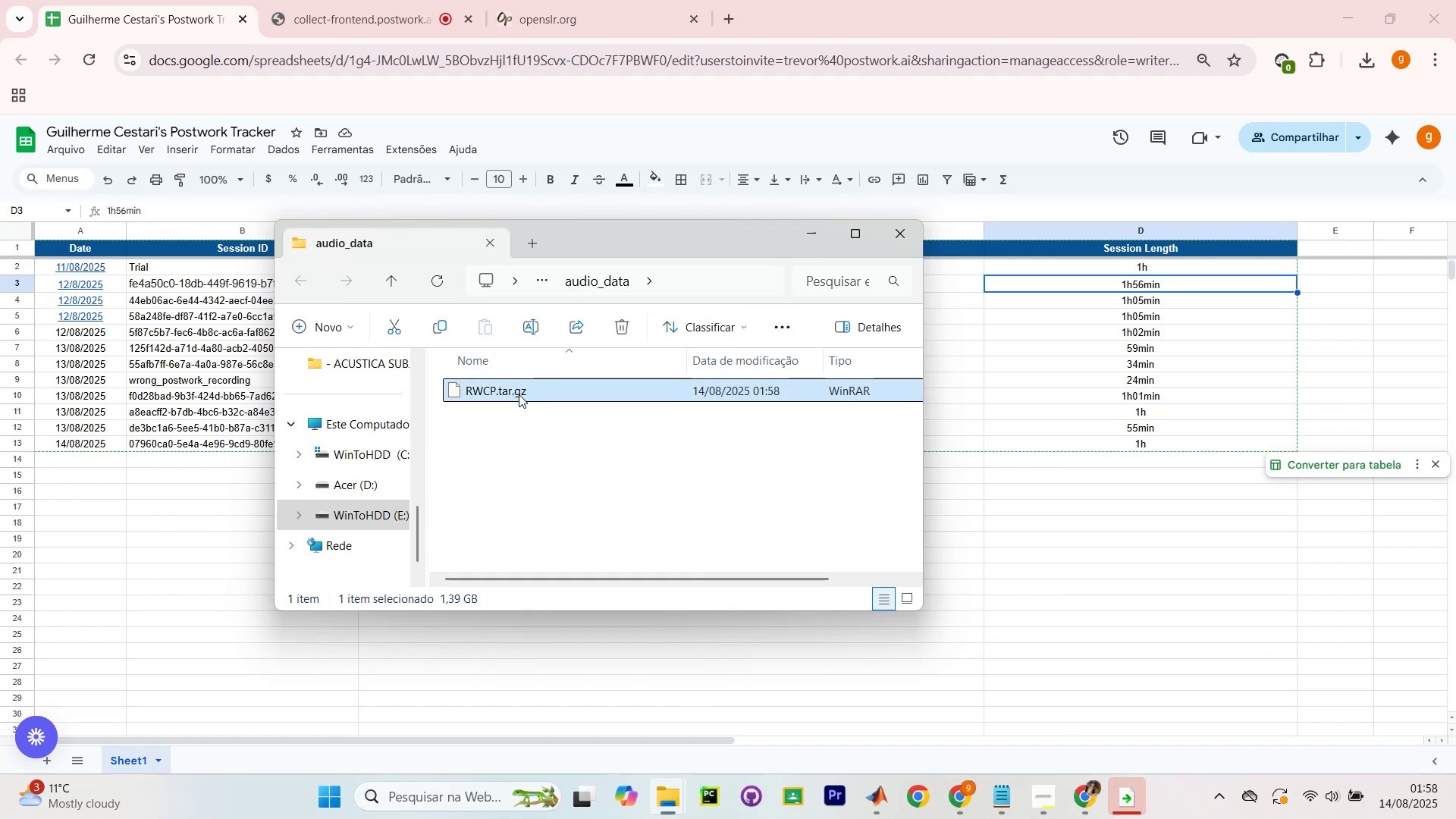 
mouse_move([574, 397])
 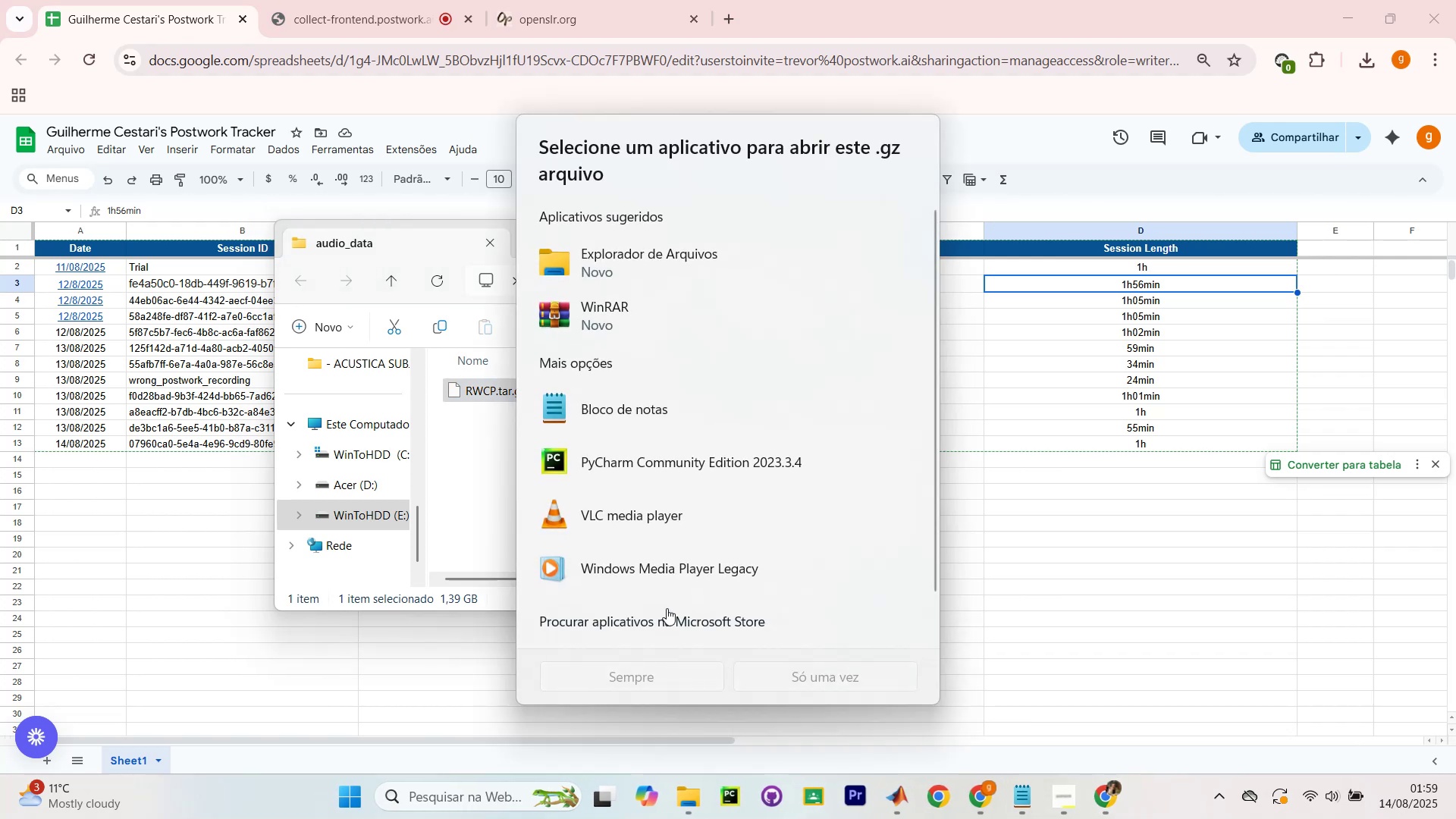 
scroll: coordinate [814, 494], scroll_direction: down, amount: 2.0
 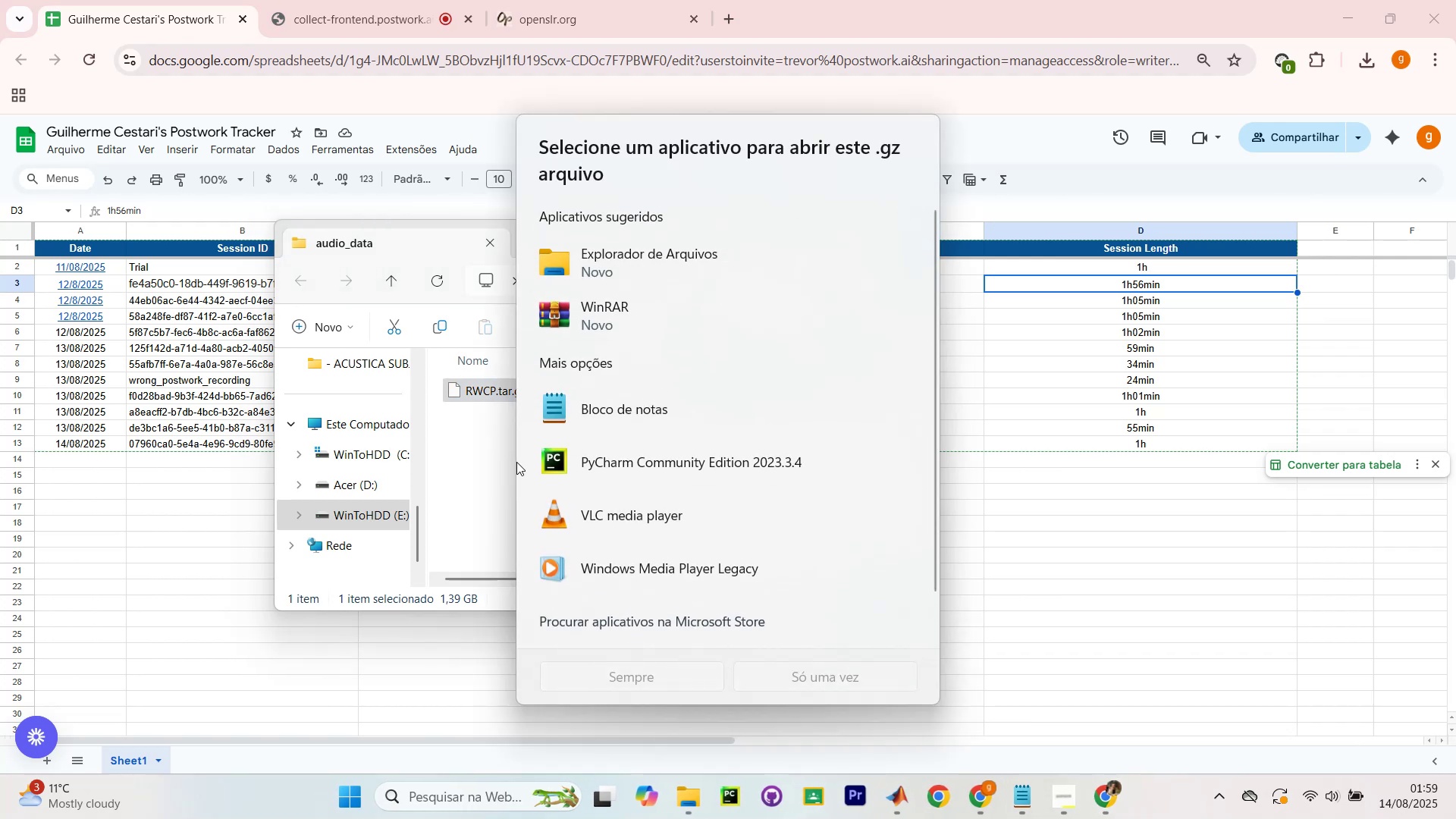 
left_click([466, 480])
 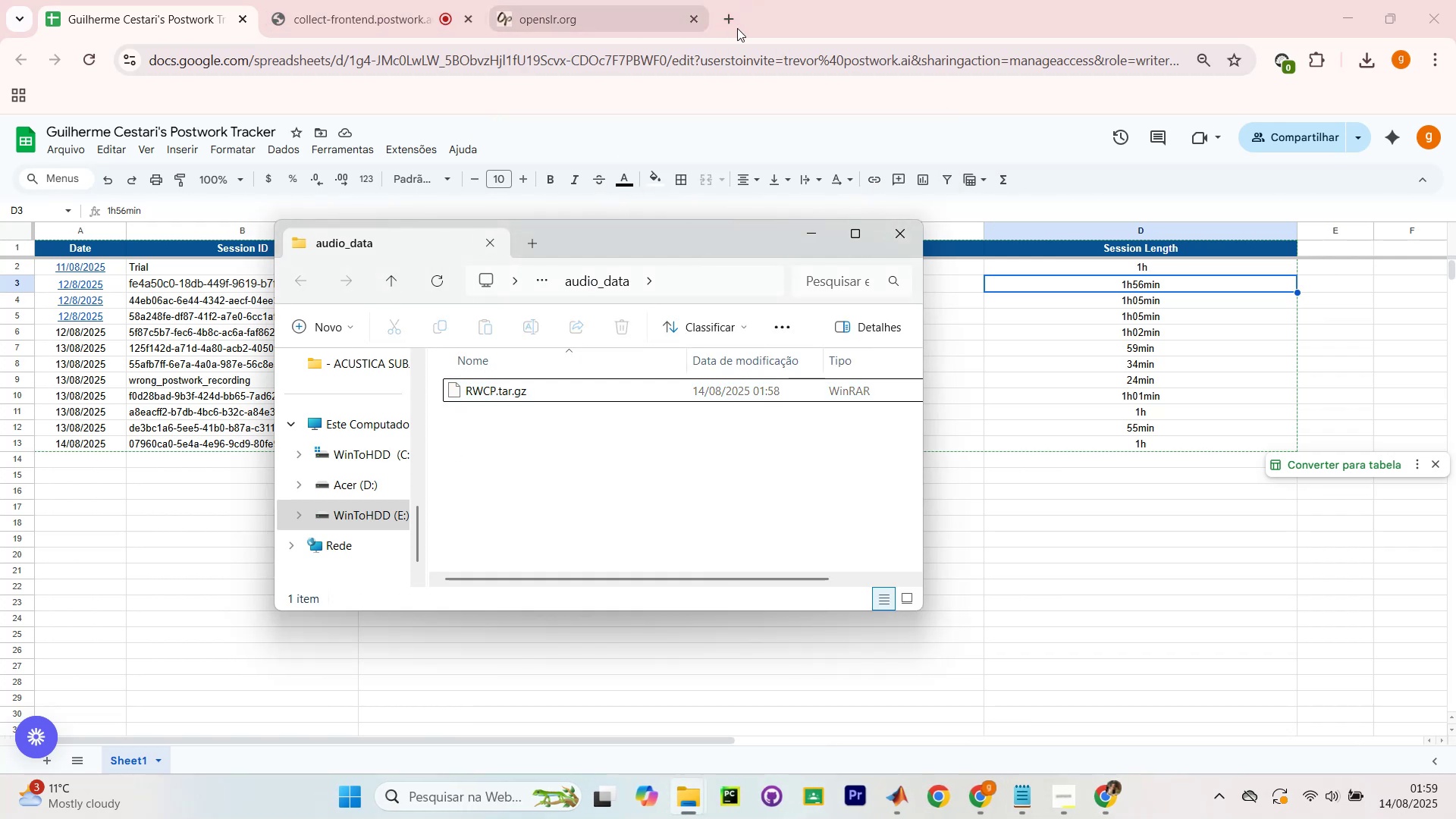 
wait(5.29)
 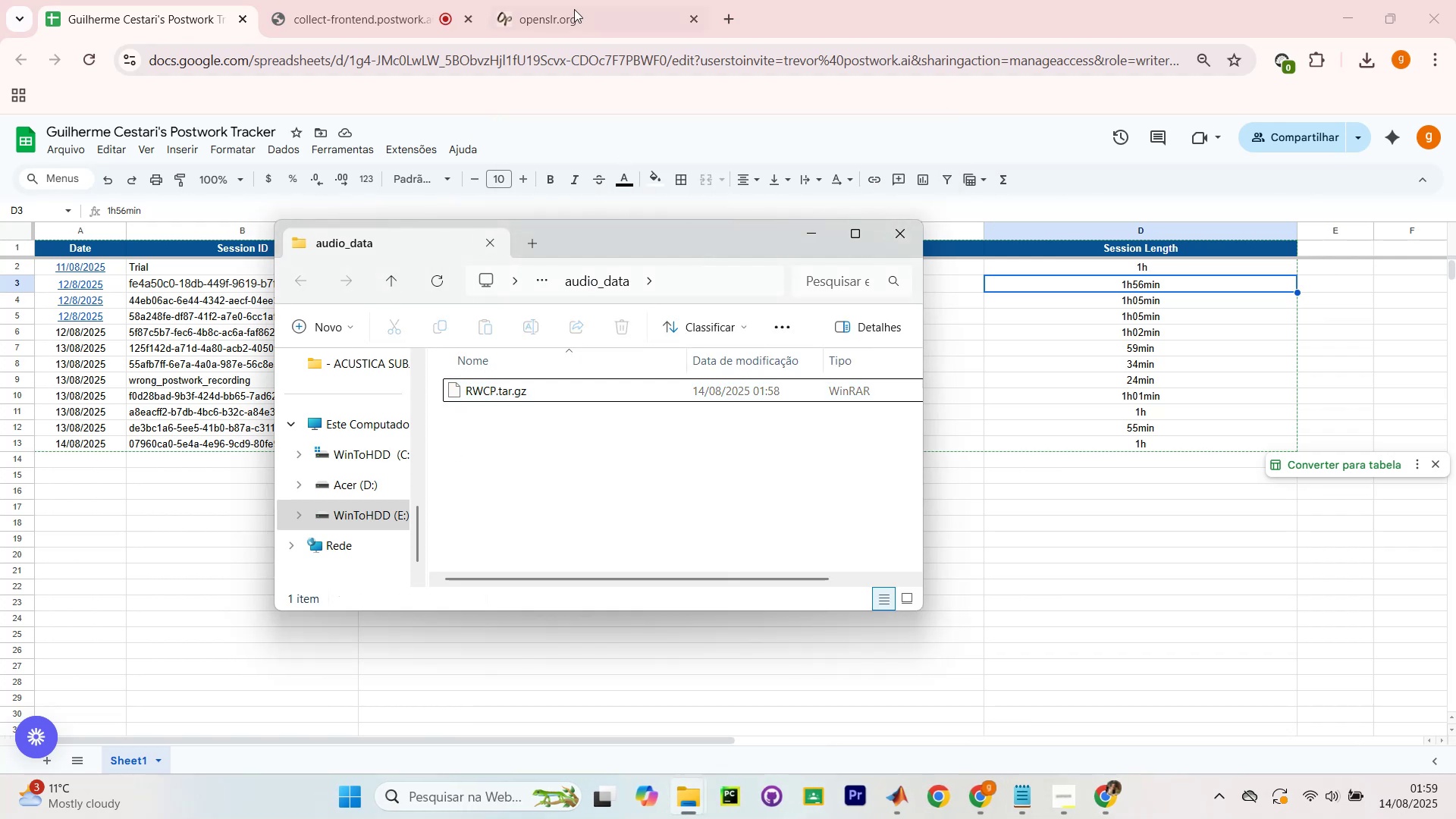 
type(chat)
 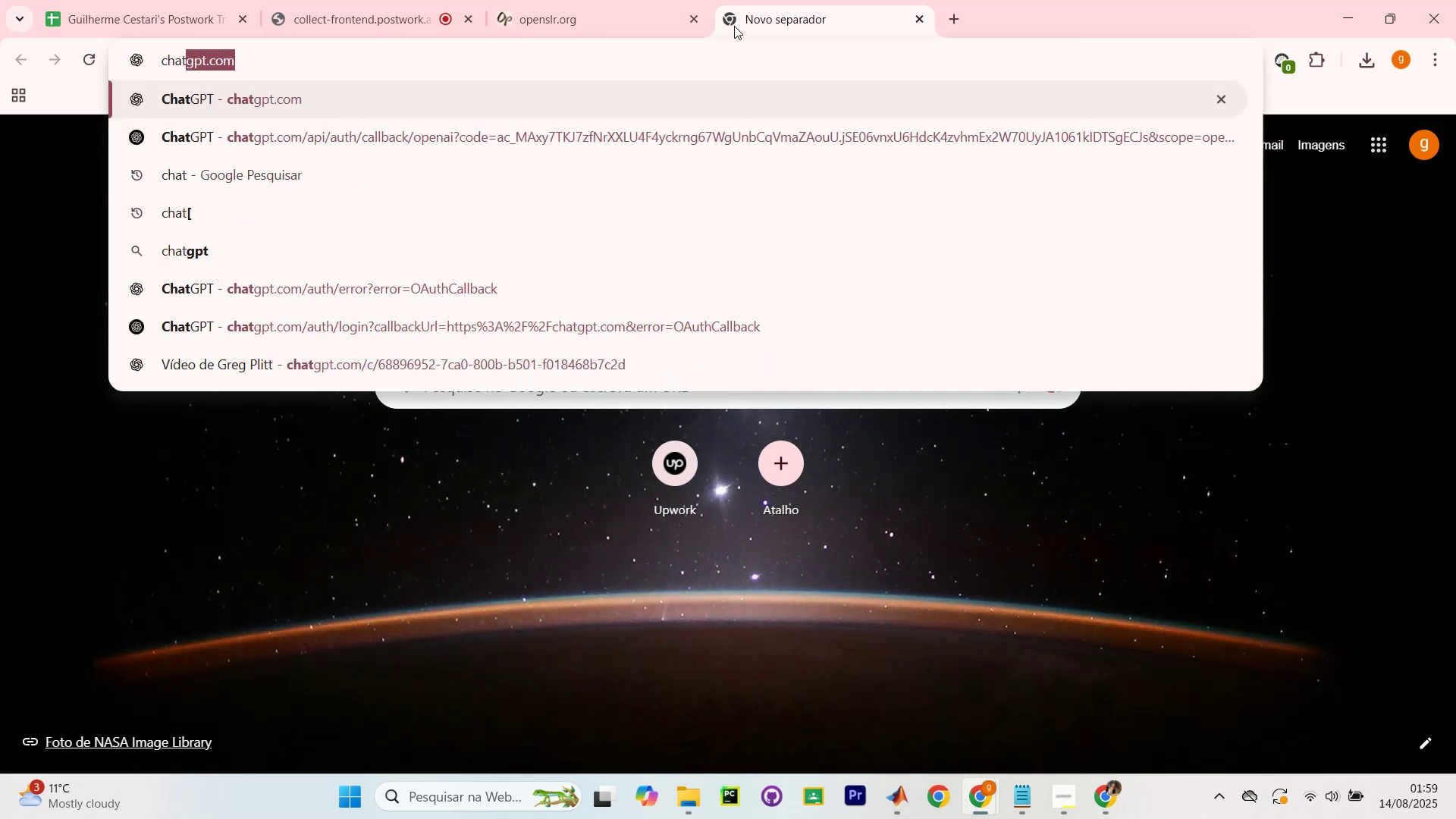 
key(Enter)
 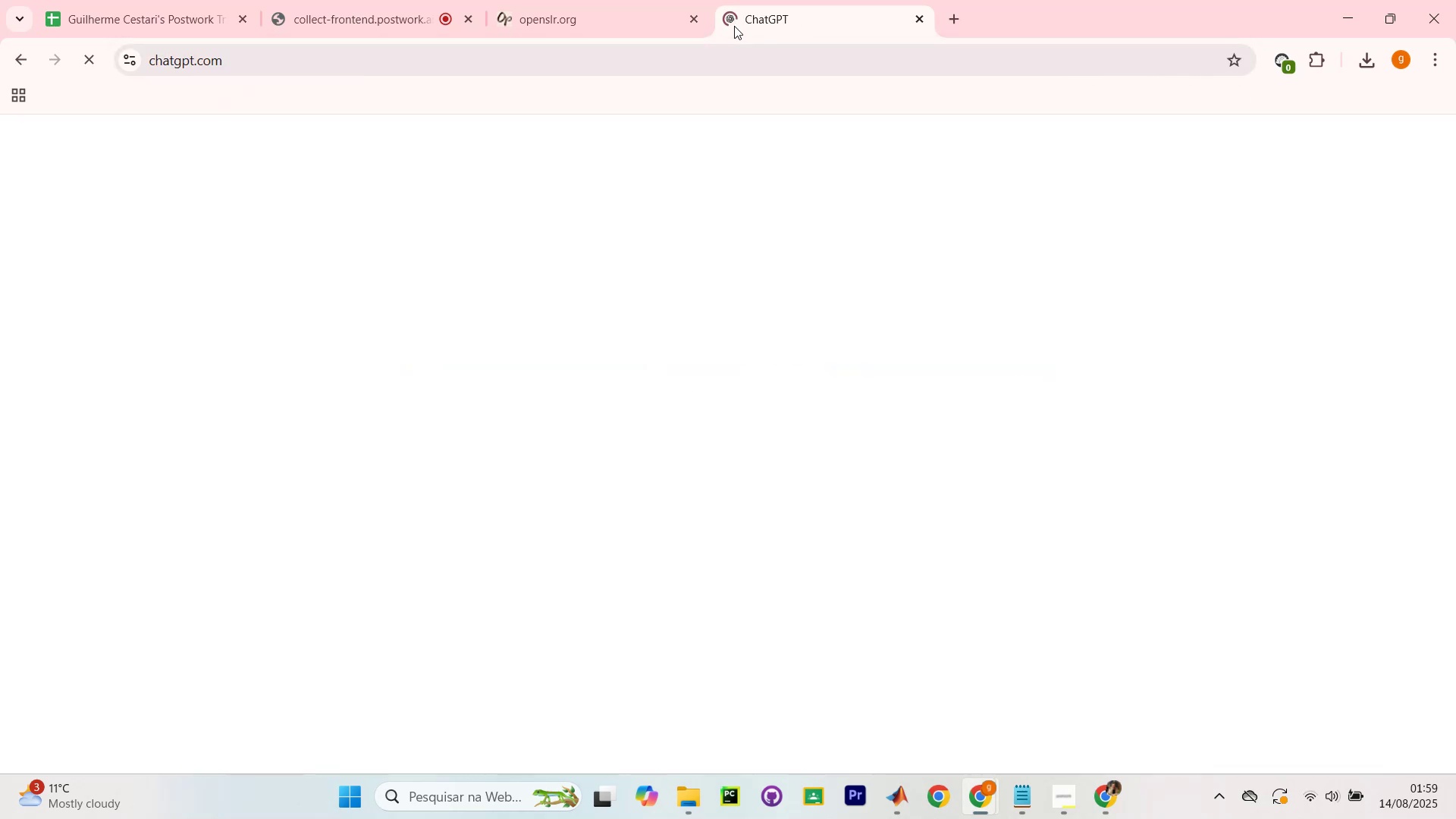 
key(Alt+AltLeft)
 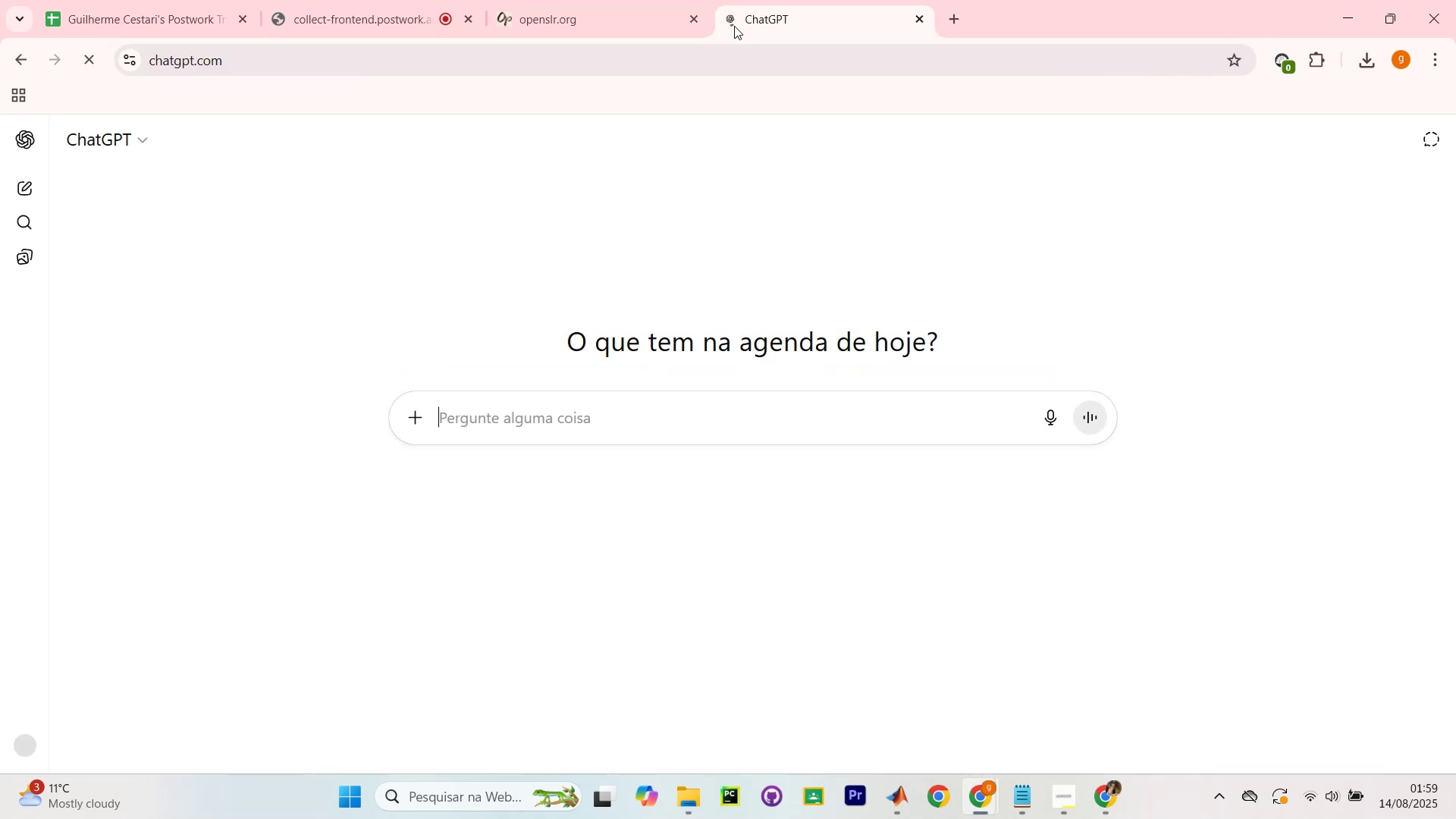 
key(Alt+Tab)
 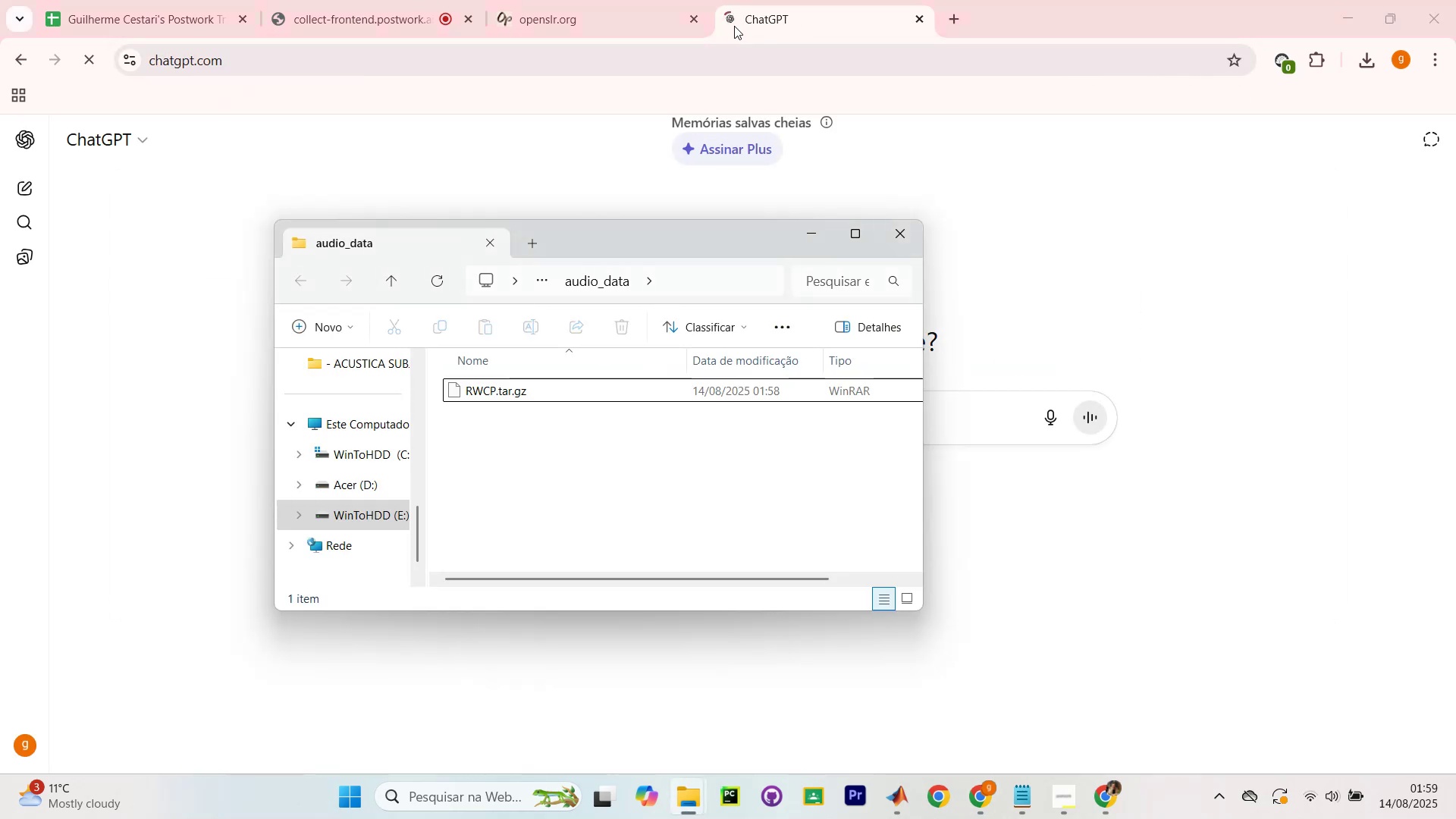 
key(Alt+AltLeft)
 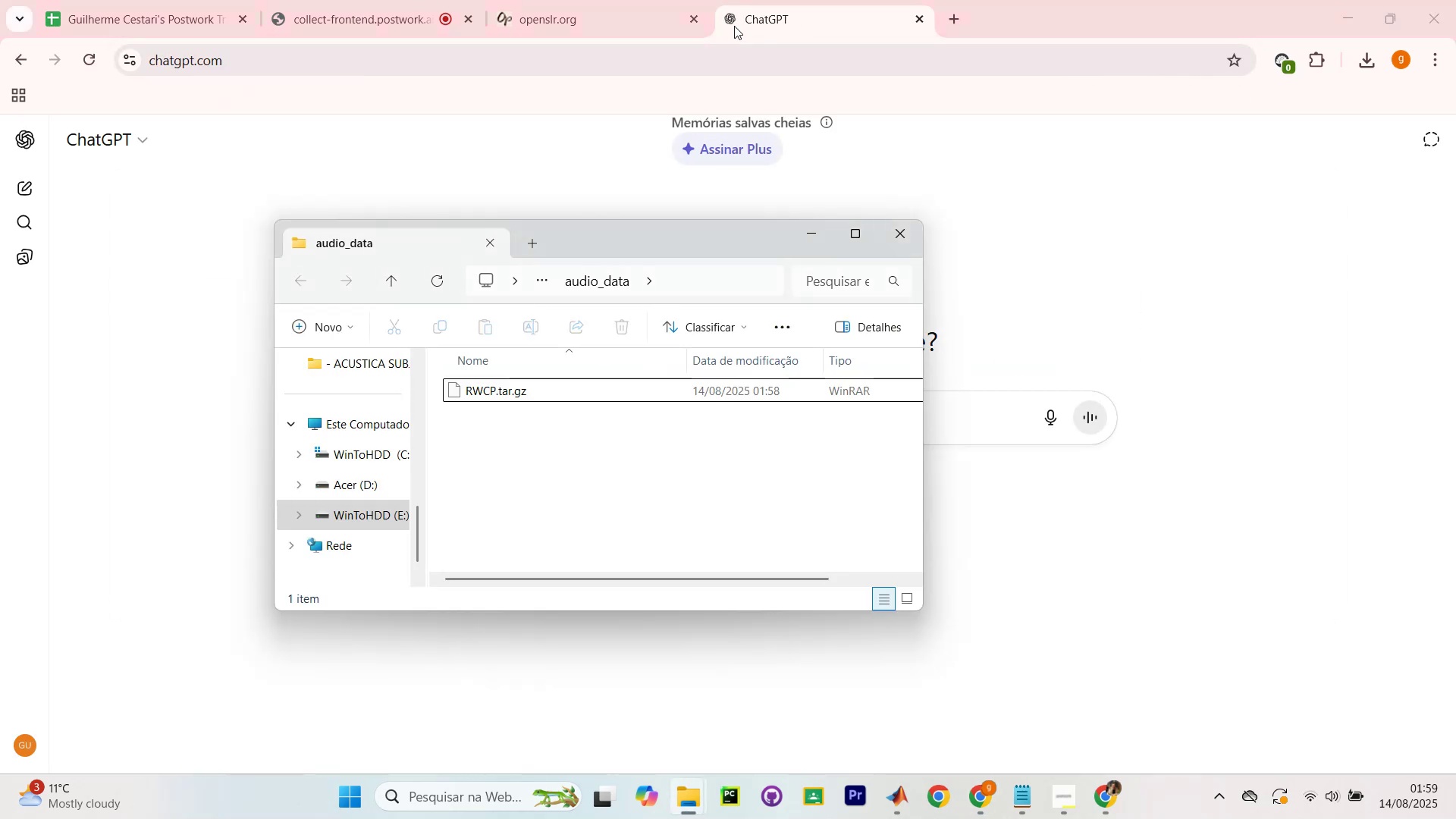 
key(Tab)
type(aq)
key(Backspace)
type(rqii)
key(Backspace)
key(Backspace)
type(uivo )
key(Backspace)
type( .tar)
key(Tab)
 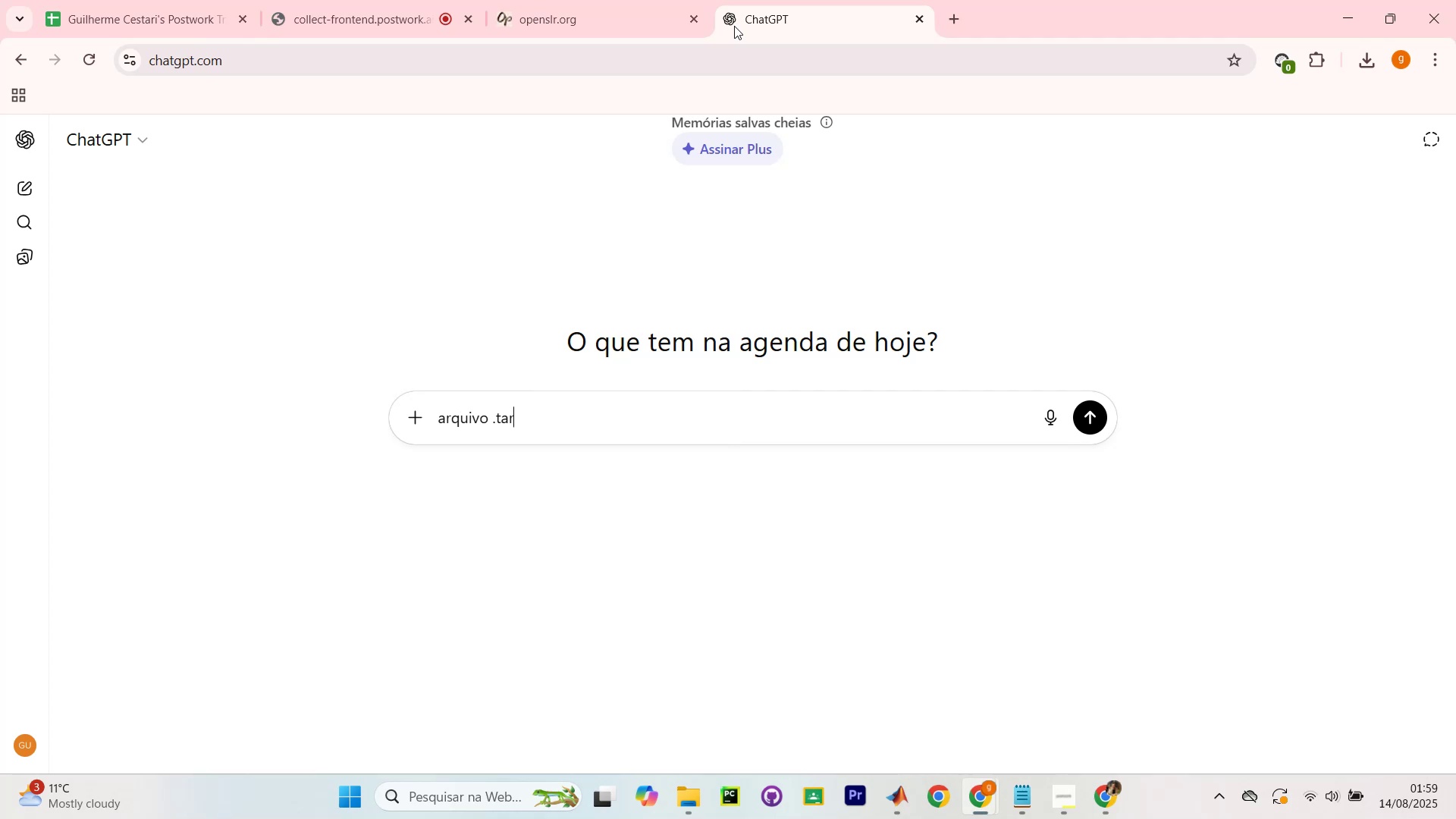 
key(Alt+AltLeft)
 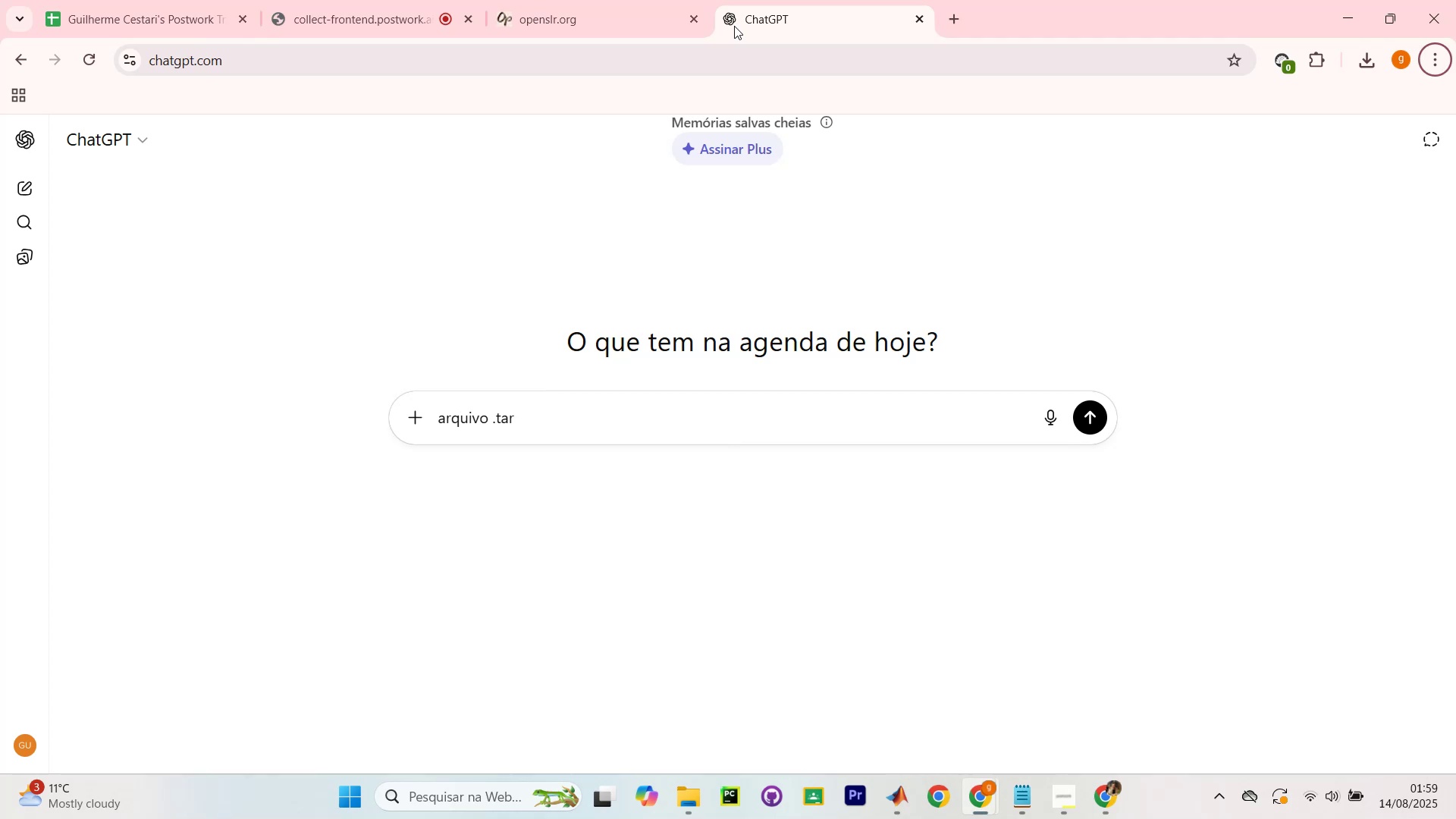 
key(Alt+AltLeft)
 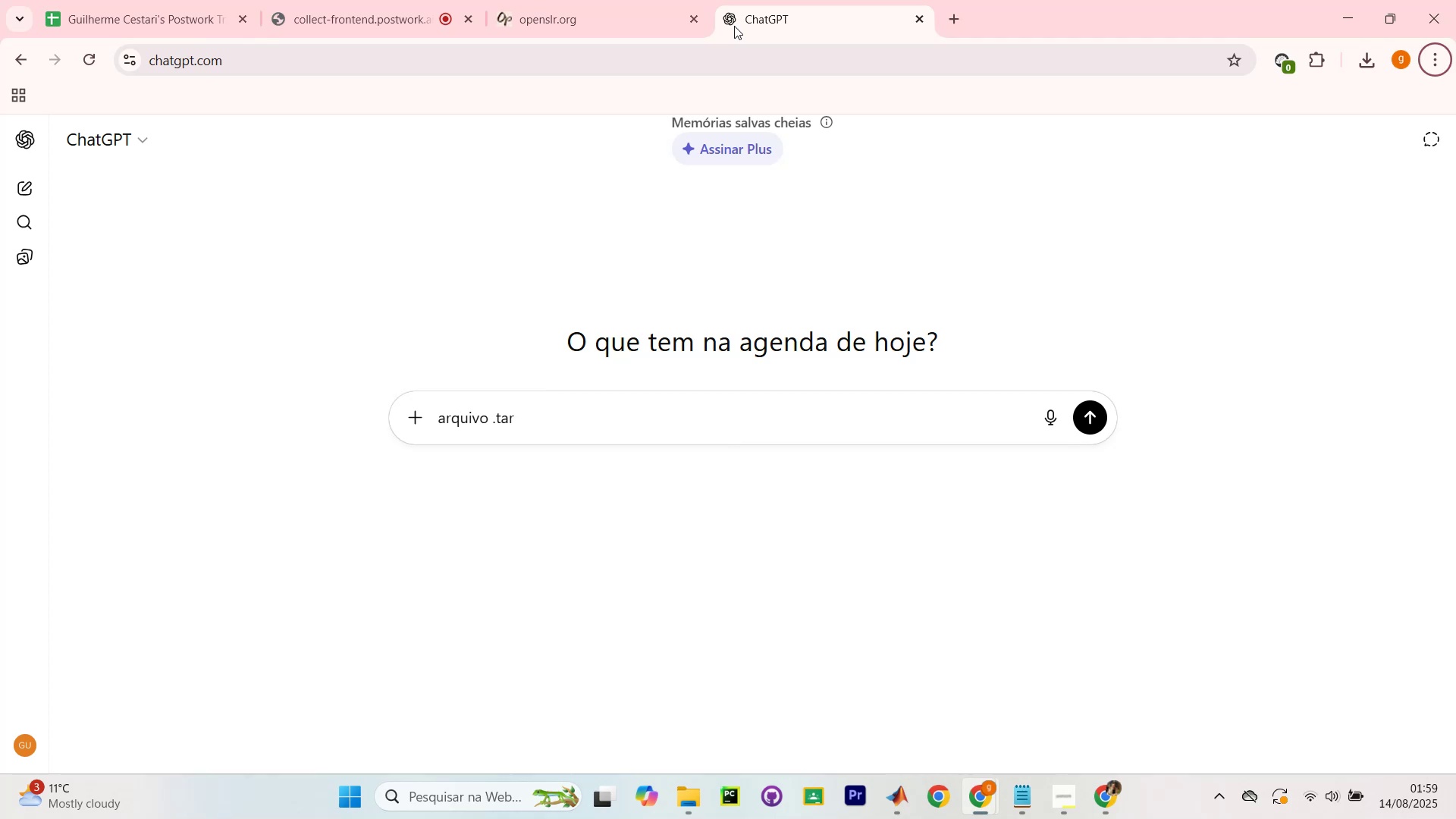 
key(Alt+Tab)
 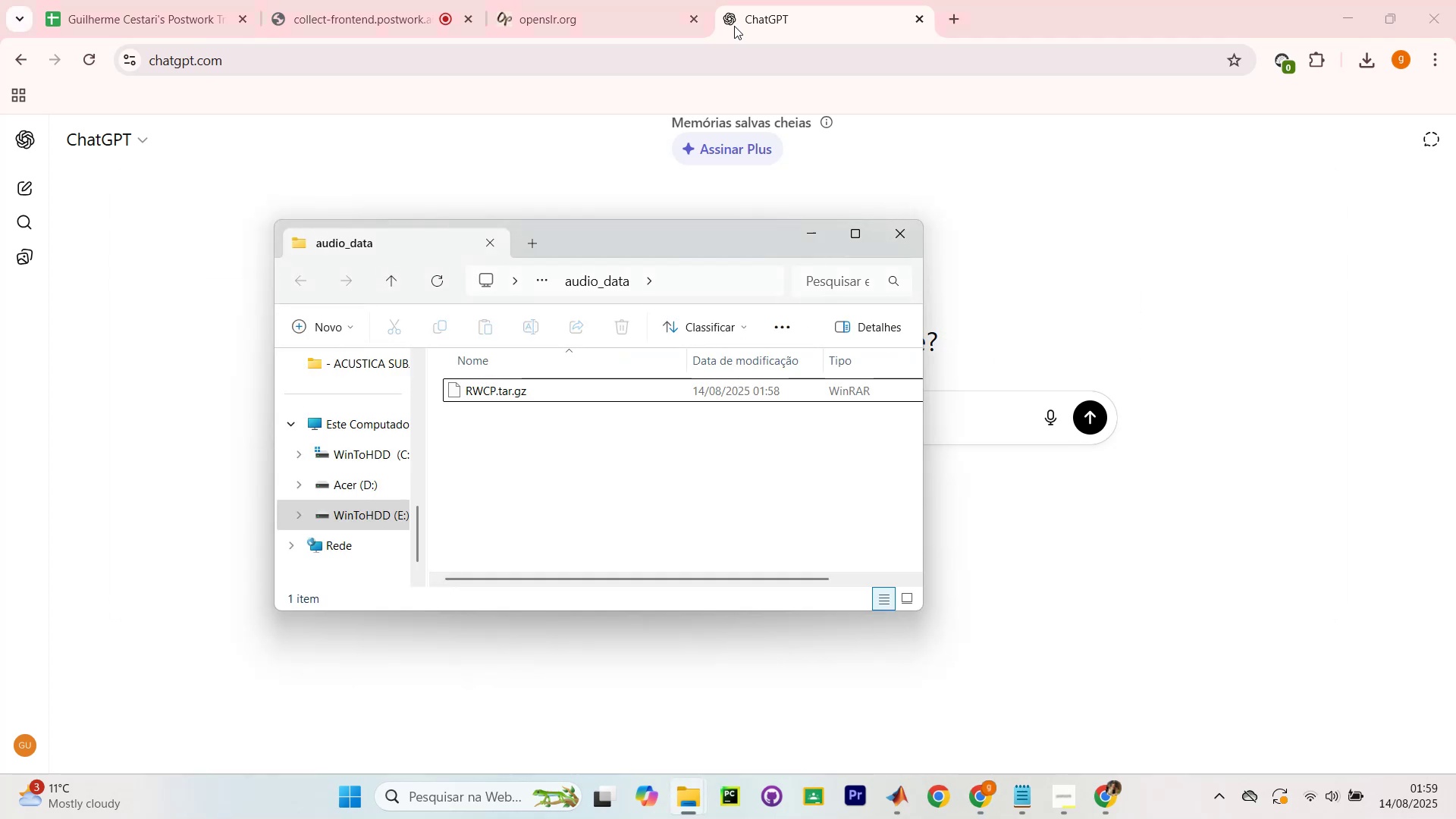 
key(Alt+AltLeft)
 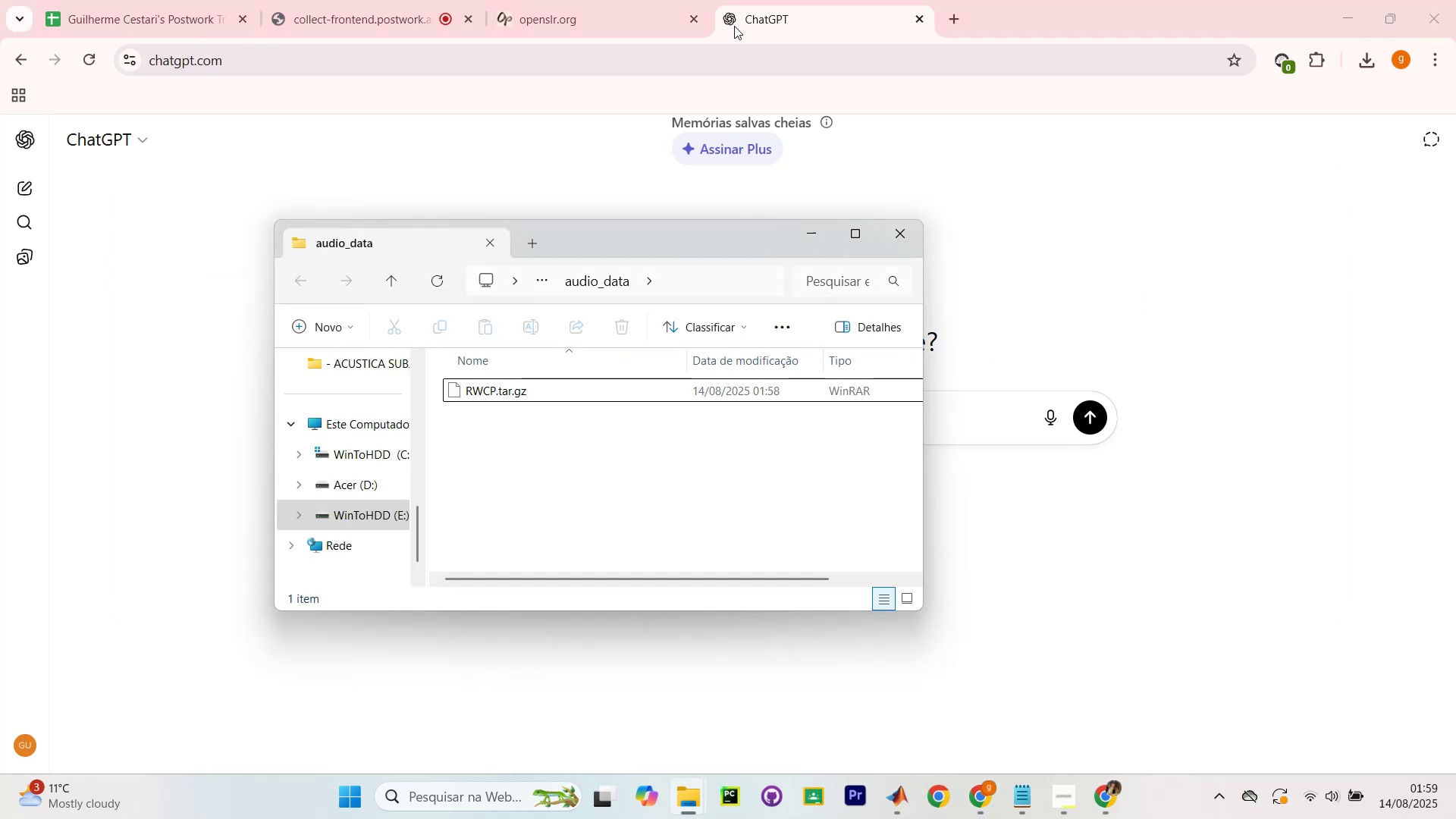 
key(Alt+Tab)
 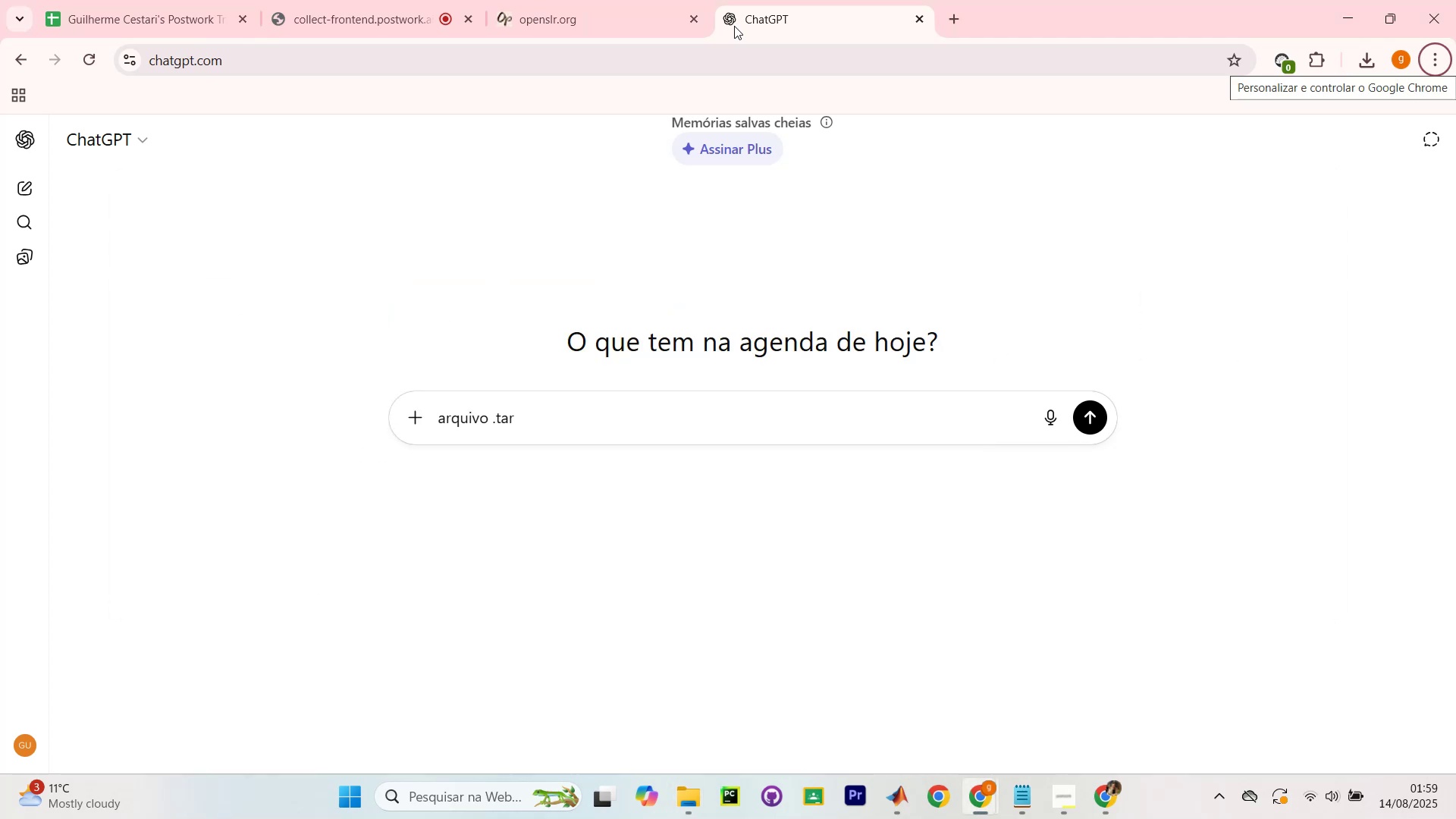 
key(ArrowRight)
 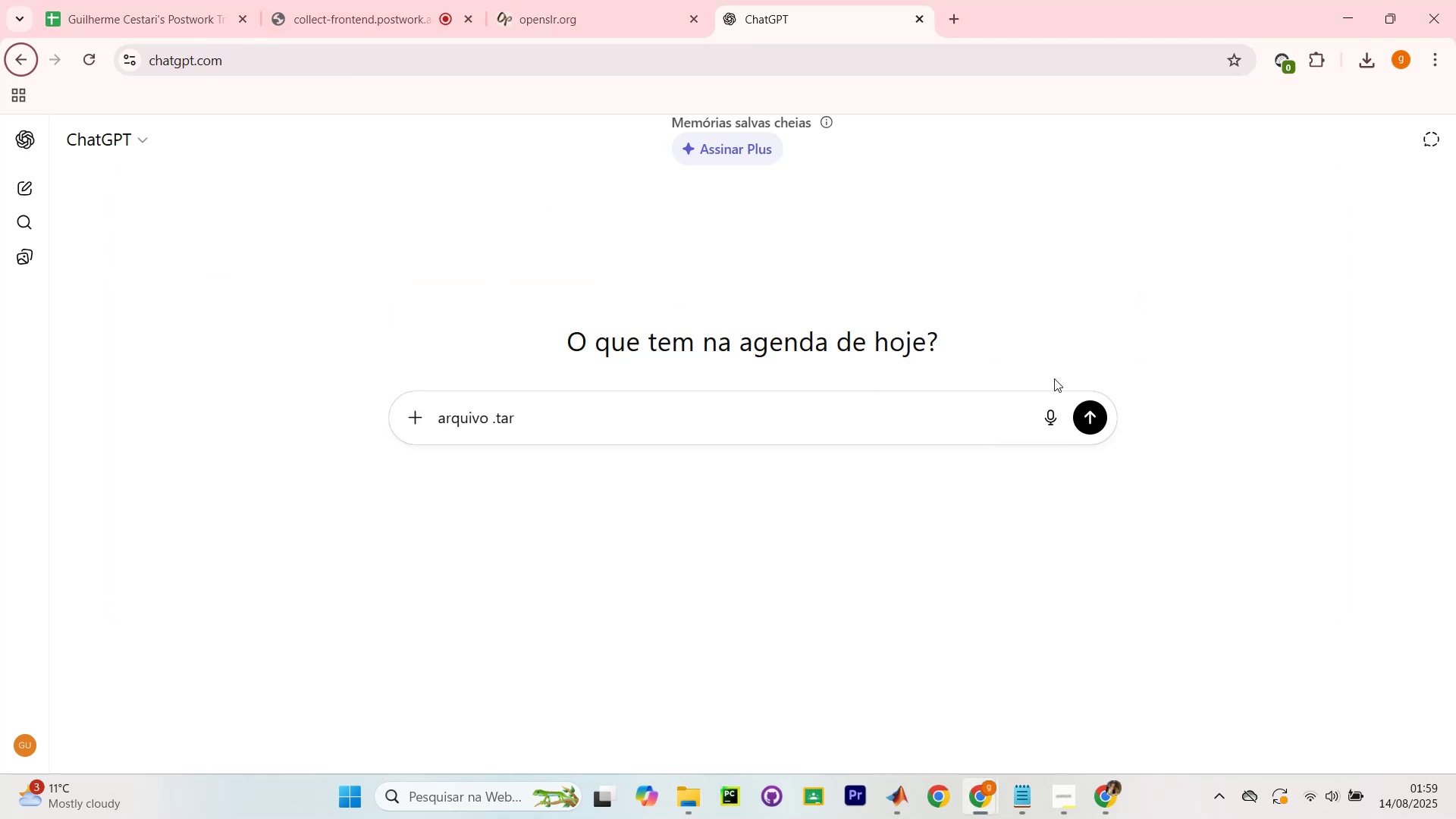 
key(Alt+AltLeft)
 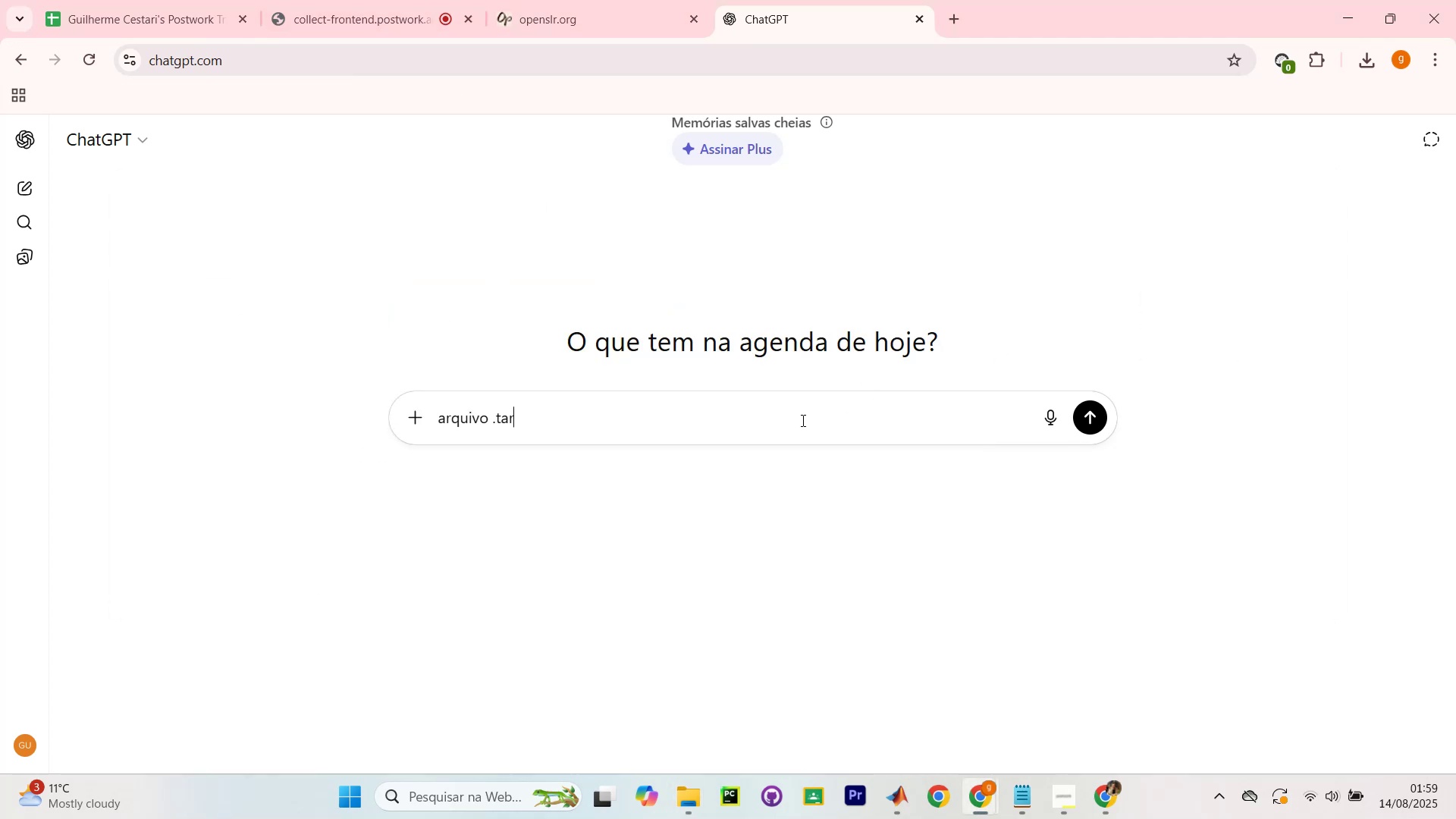 
key(Alt+Tab)
 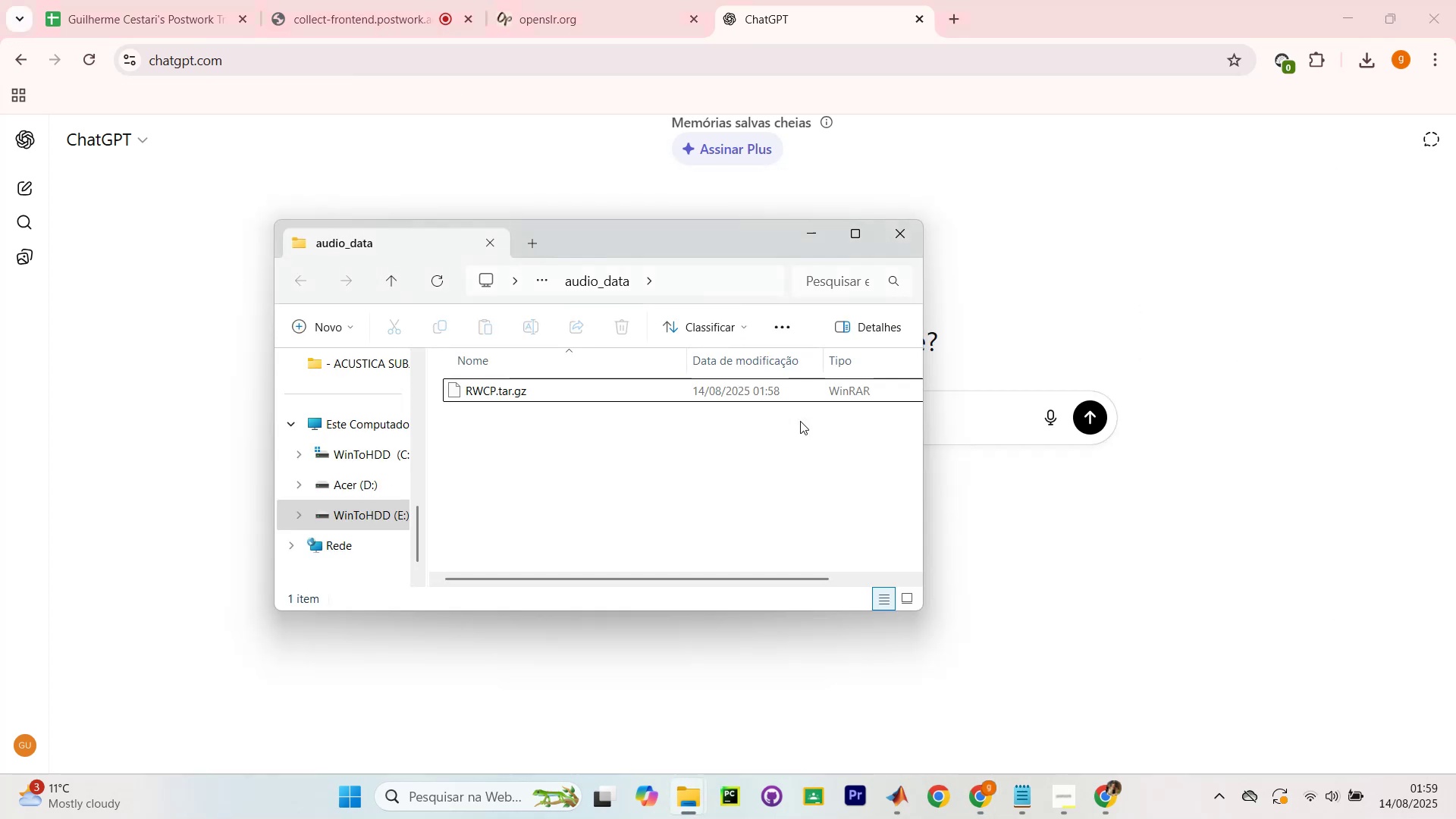 
key(Alt+AltLeft)
 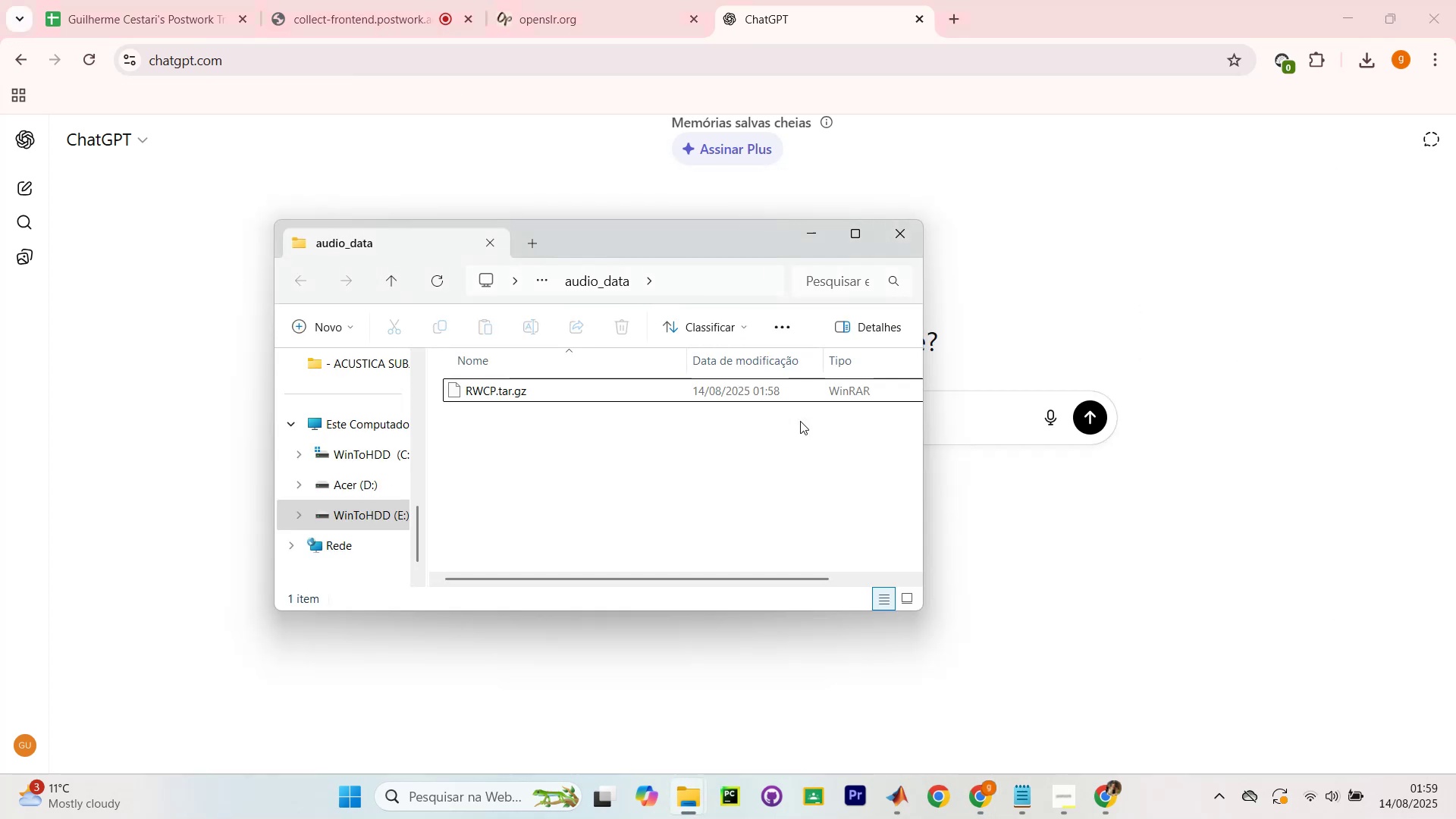 
key(Tab)
type(.gz )
 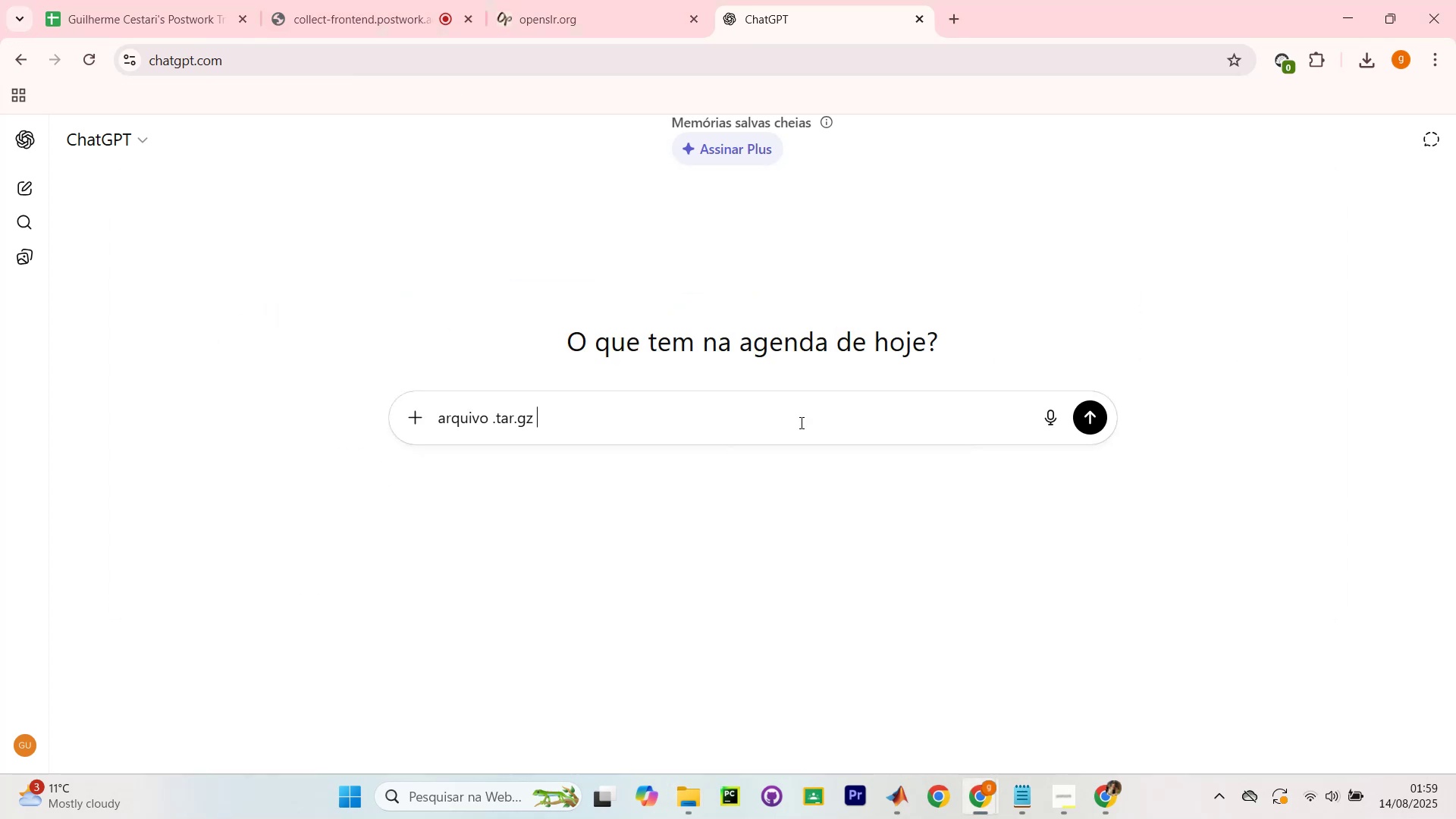 
key(Enter)
 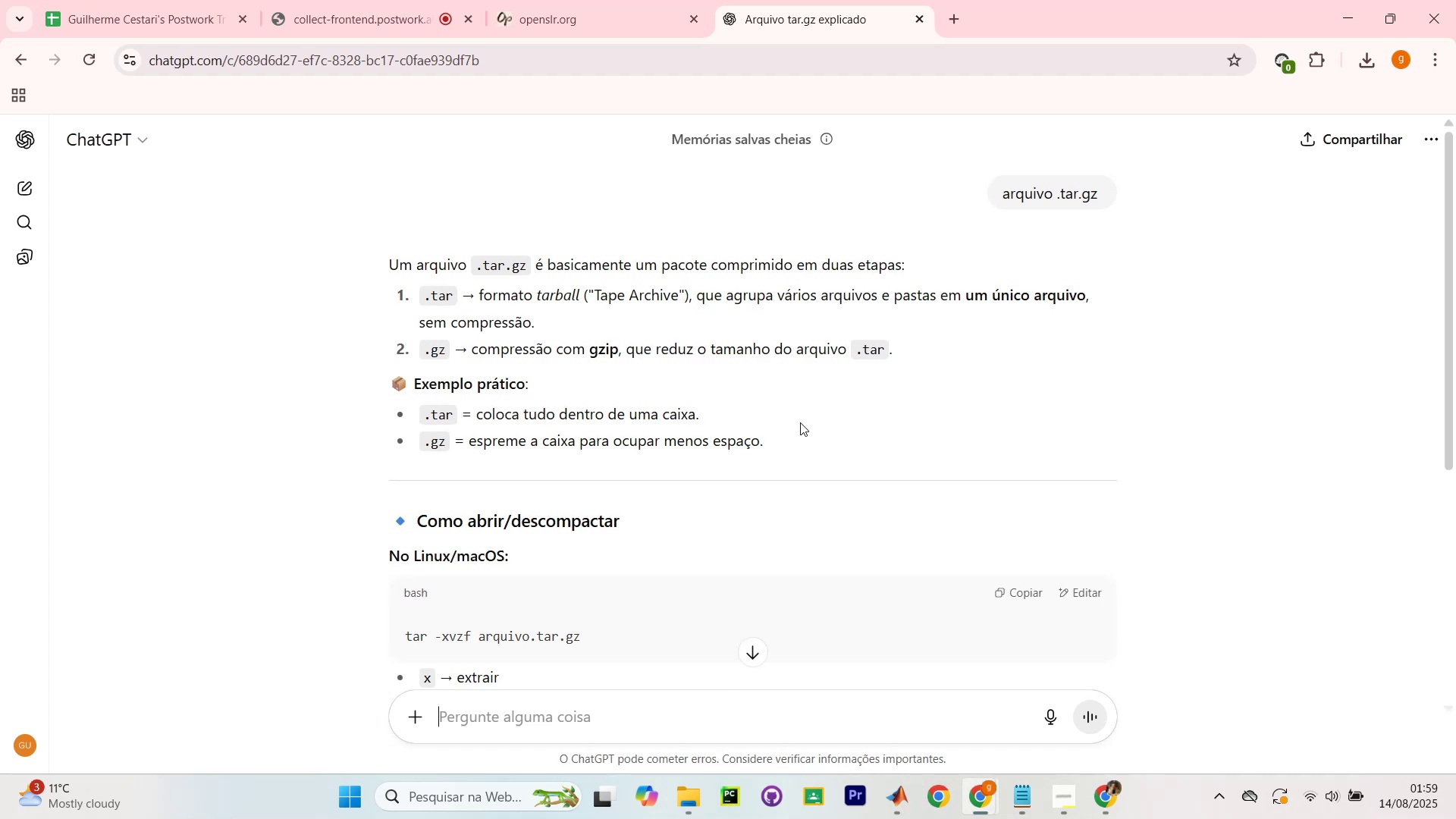 
wait(11.88)
 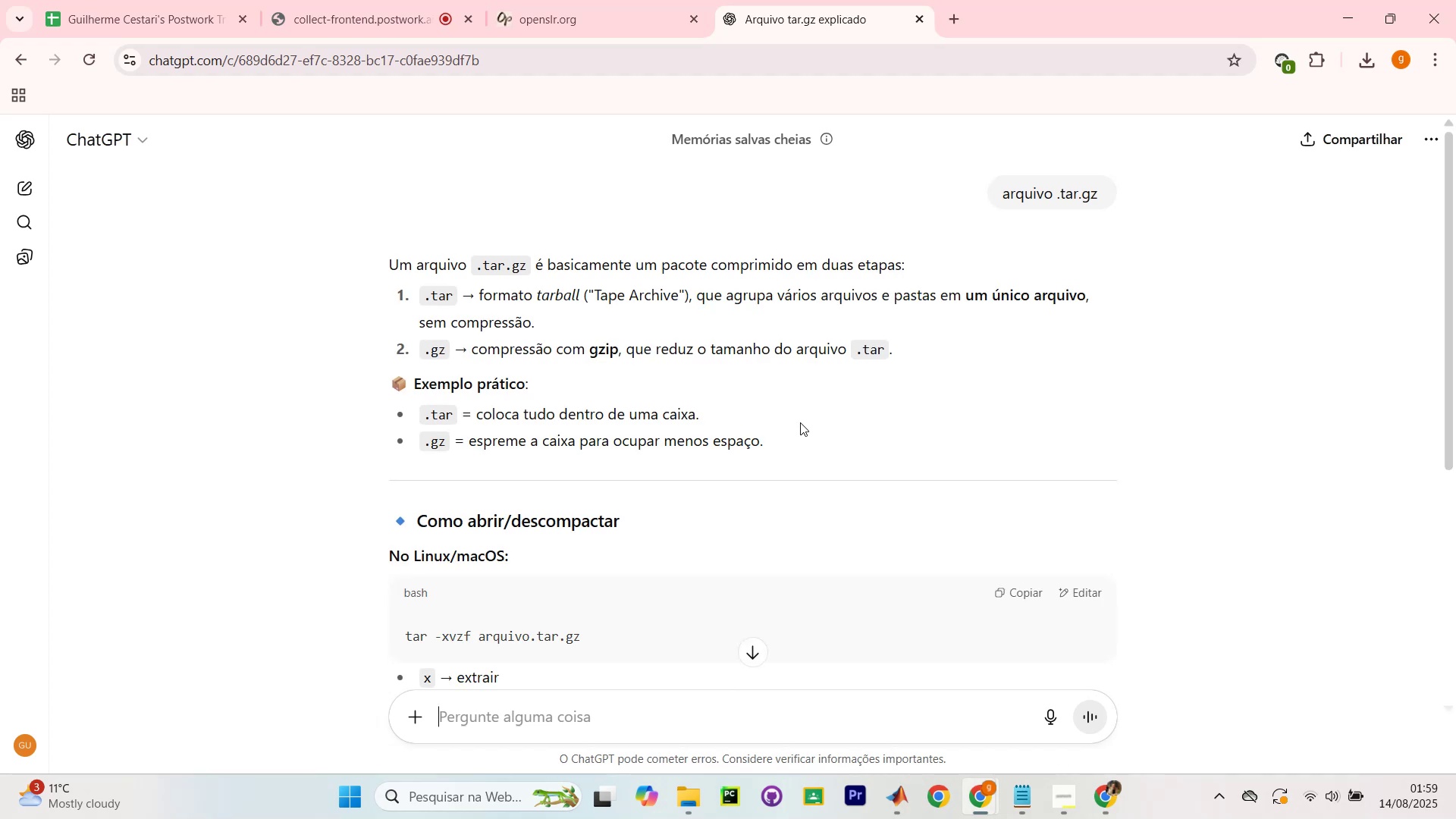 
scroll: coordinate [1142, 336], scroll_direction: down, amount: 1.0
 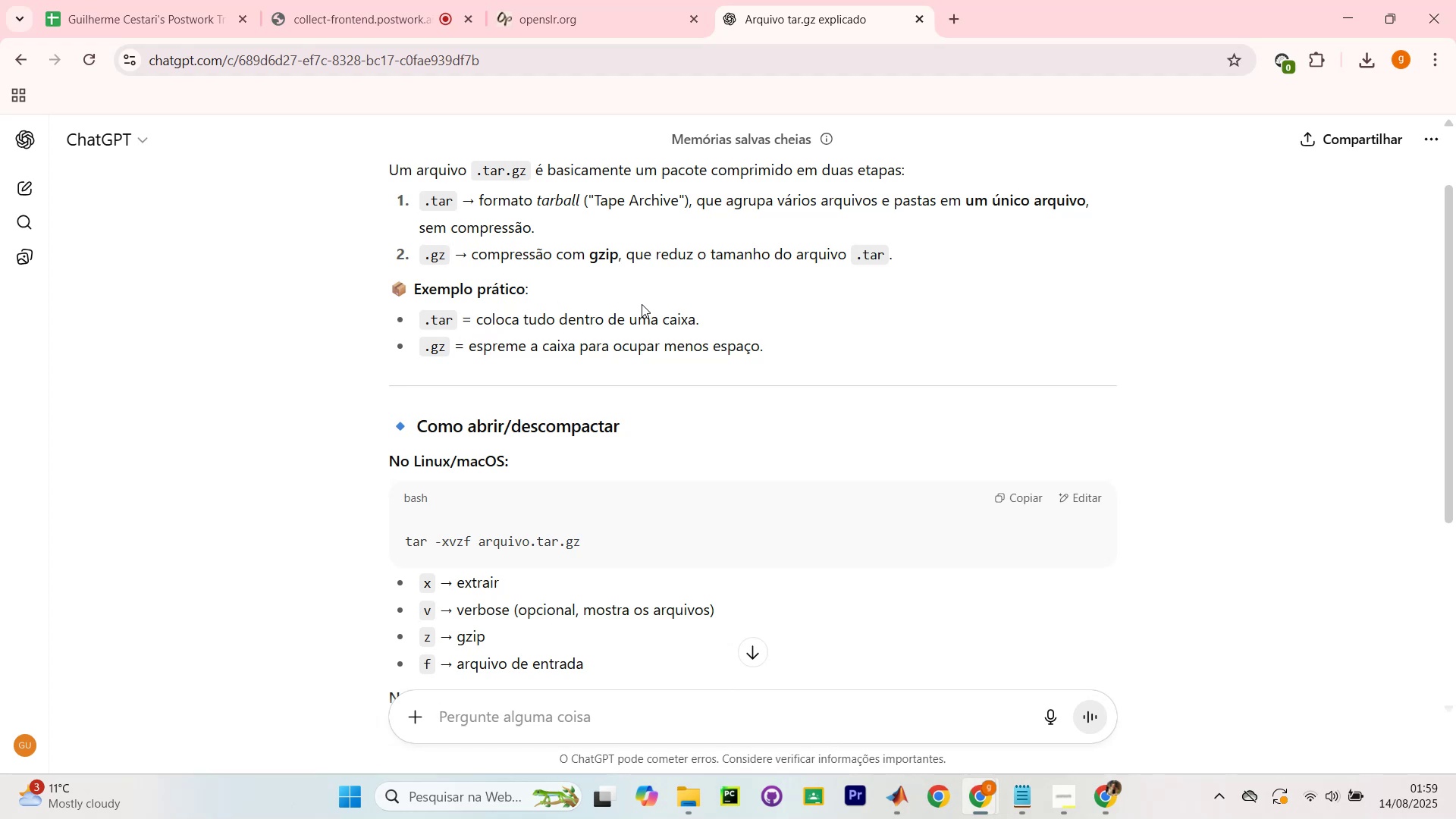 
wait(16.18)
 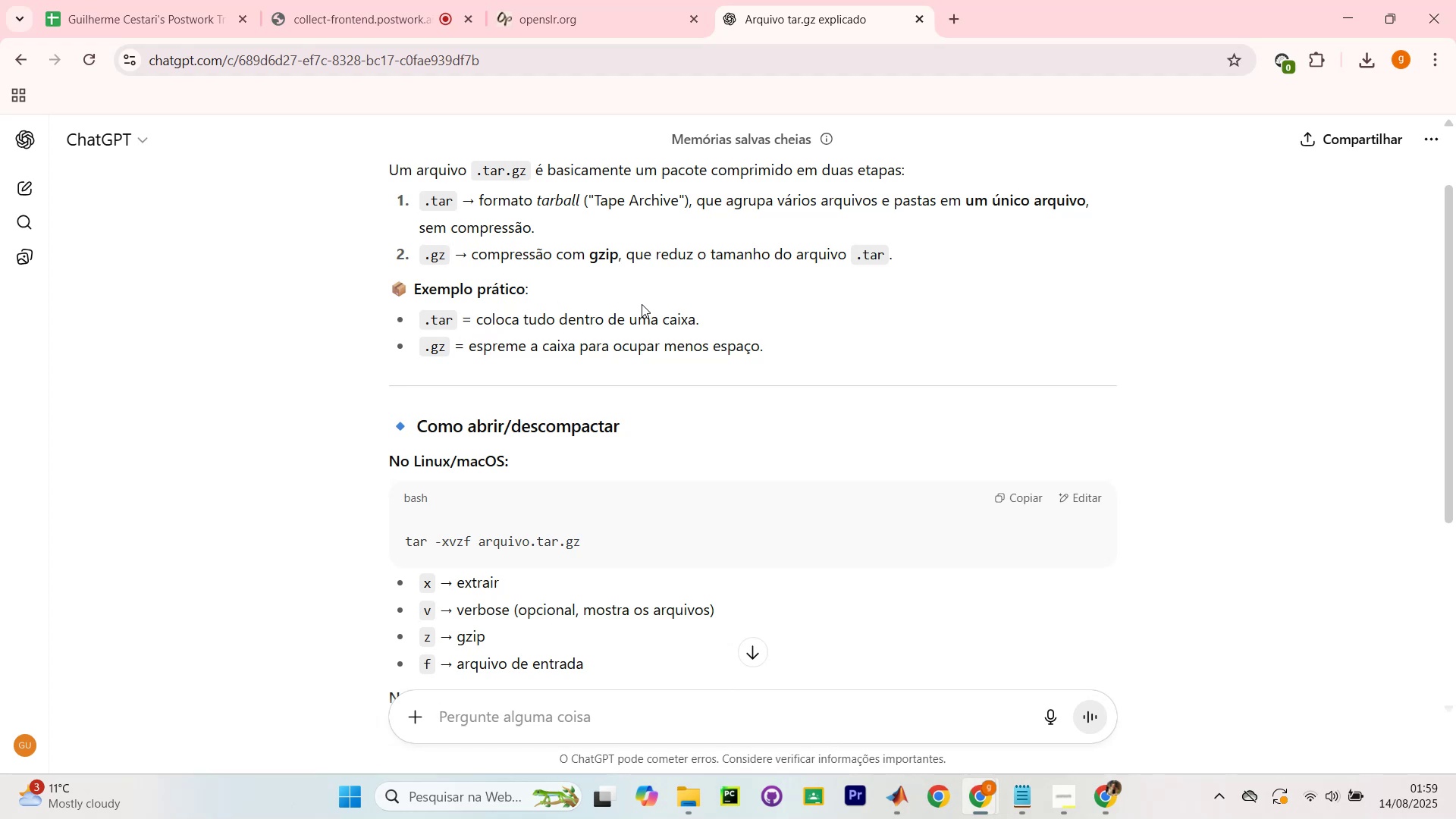 
scroll: coordinate [472, 428], scroll_direction: down, amount: 2.0
 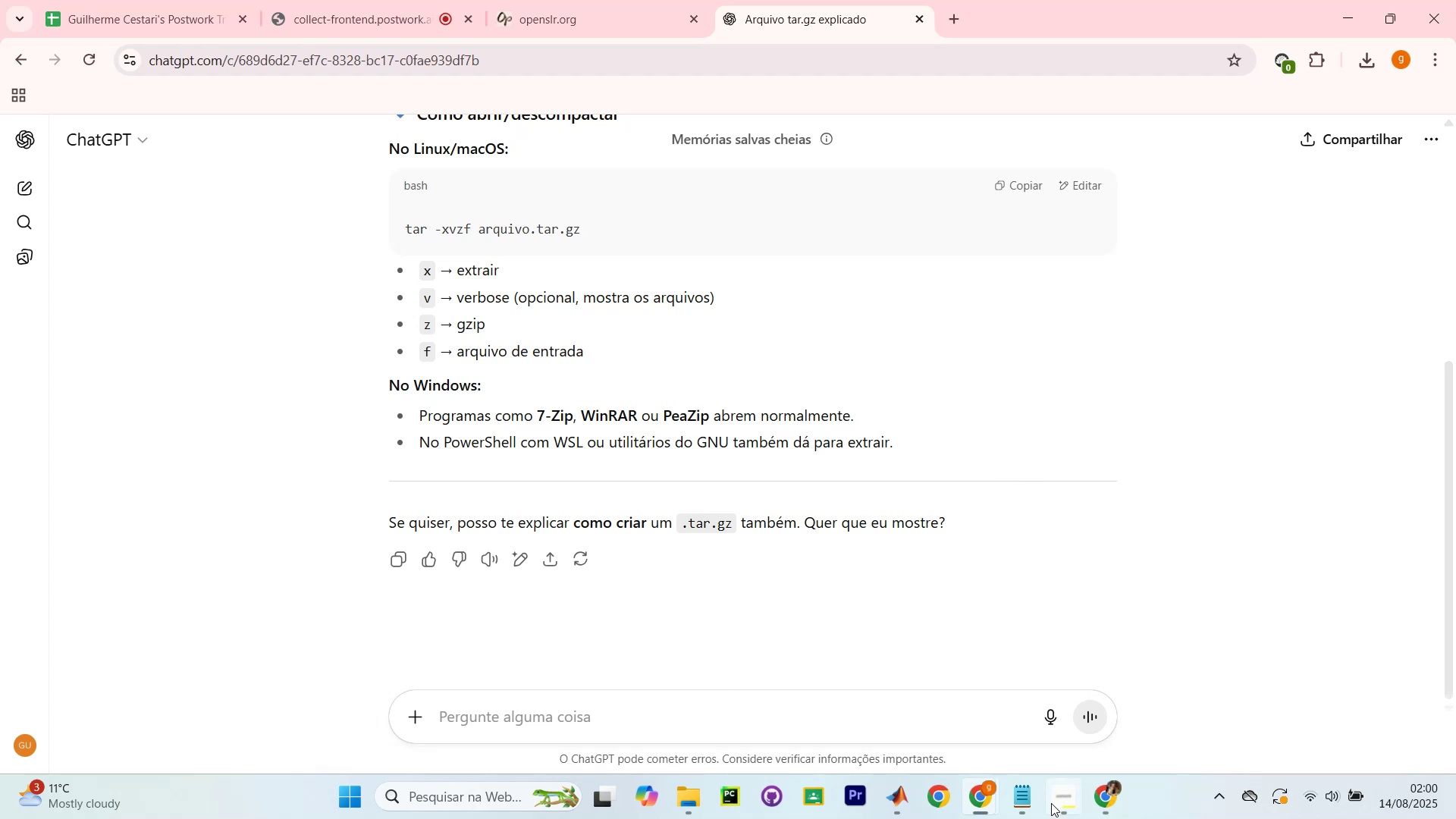 
left_click([704, 799])
 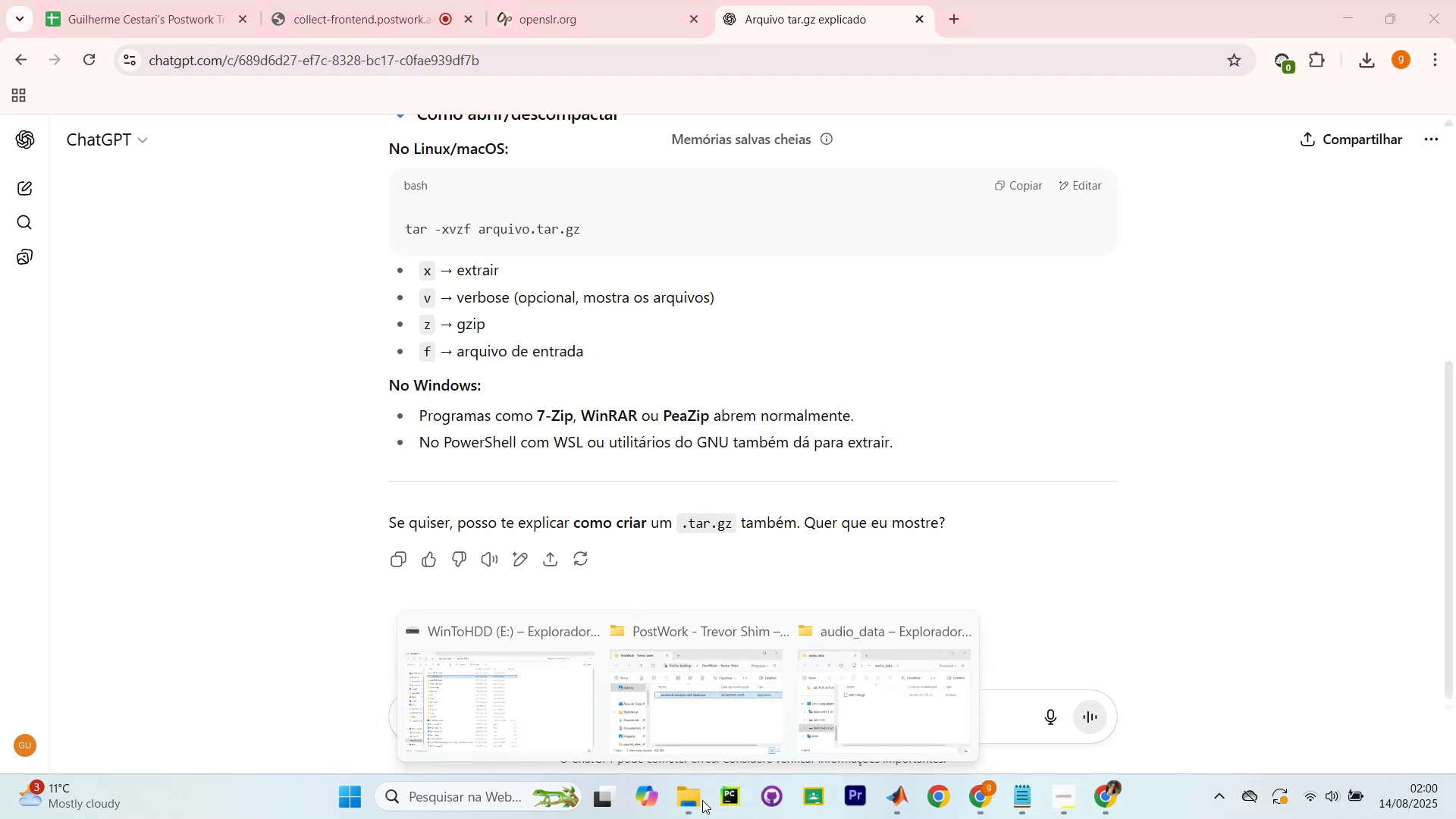 
mouse_move([848, 693])
 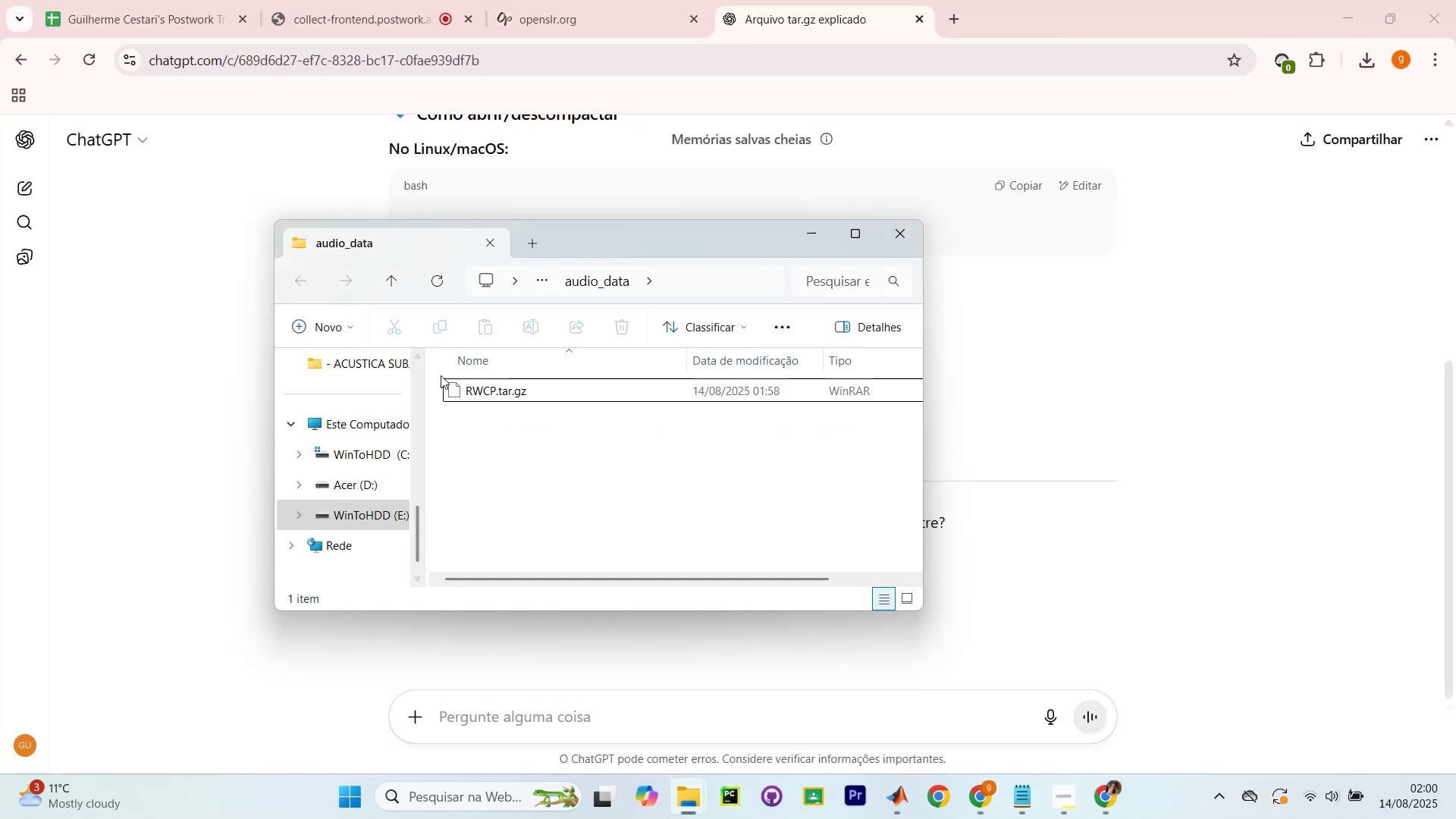 
mouse_move([526, 379])
 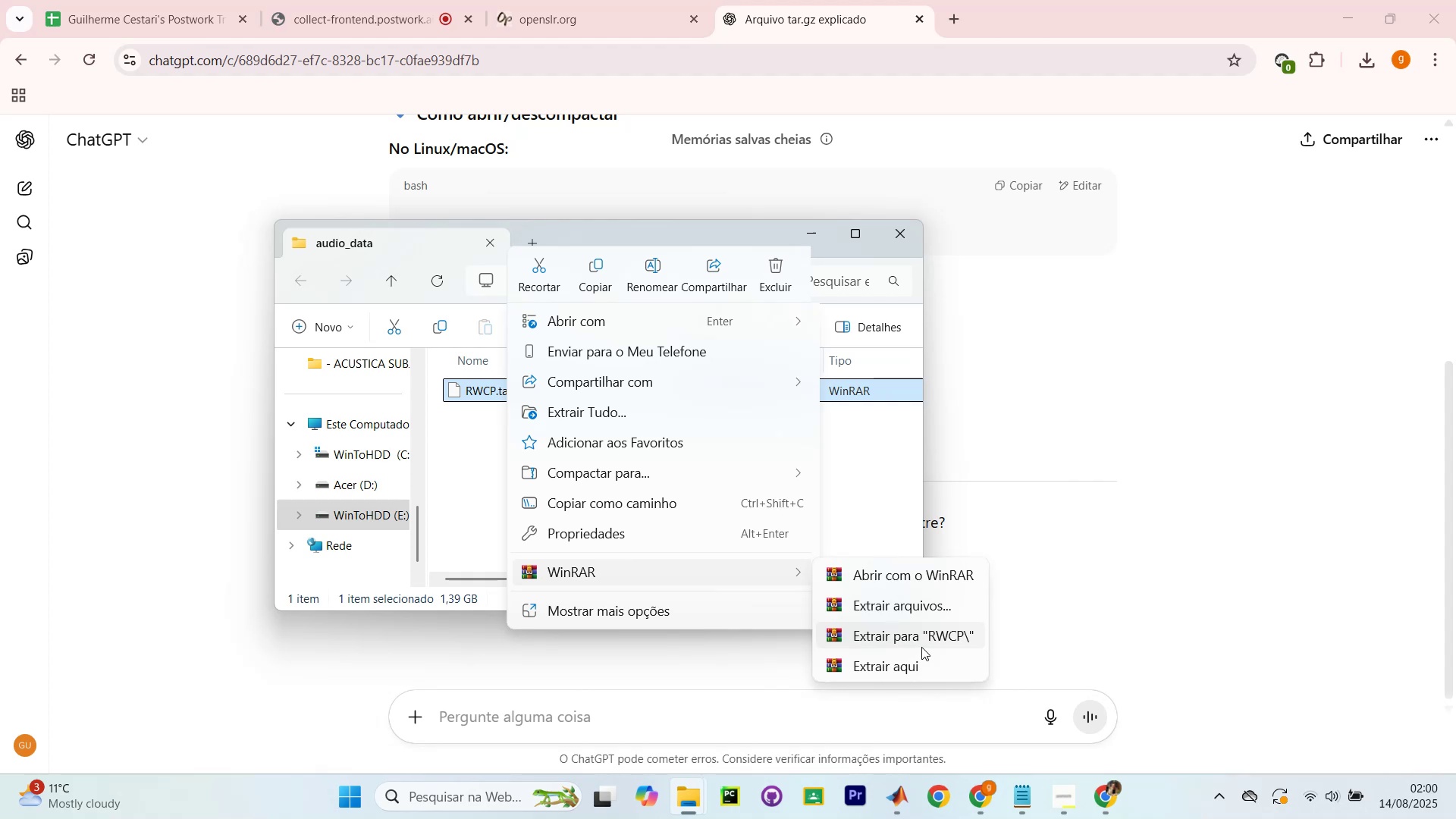 
wait(5.51)
 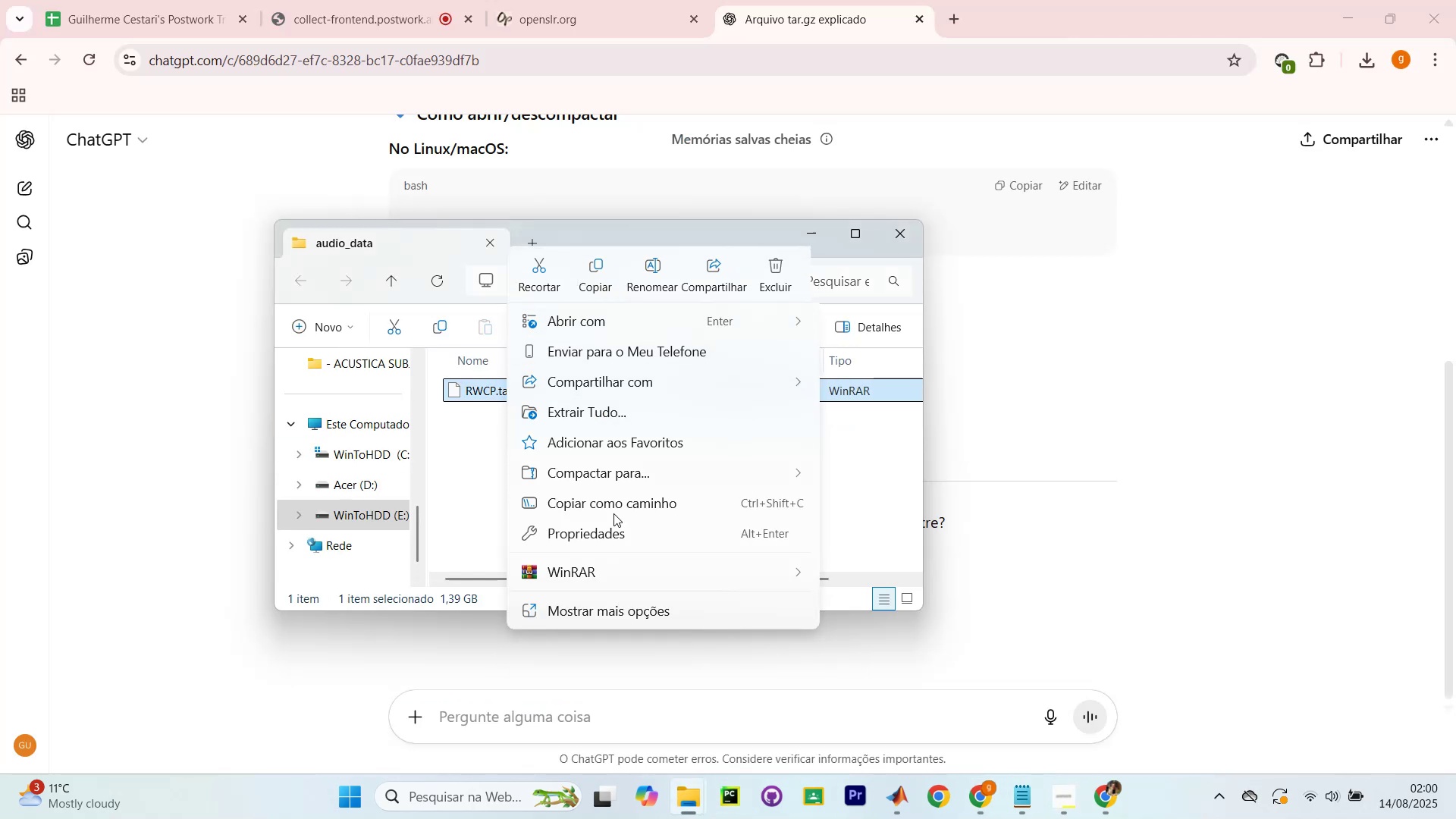 
left_click([921, 635])
 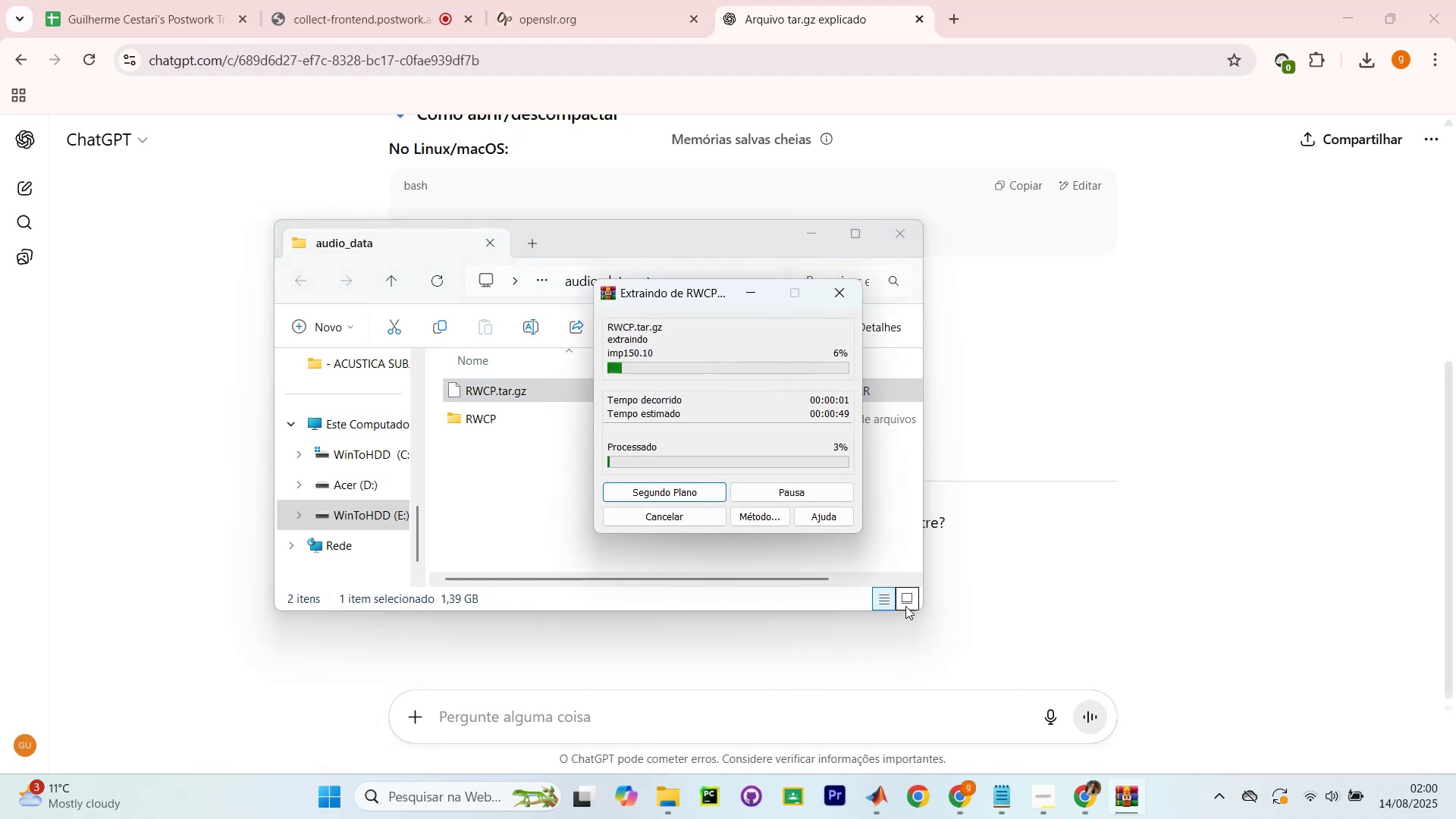 
wait(5.62)
 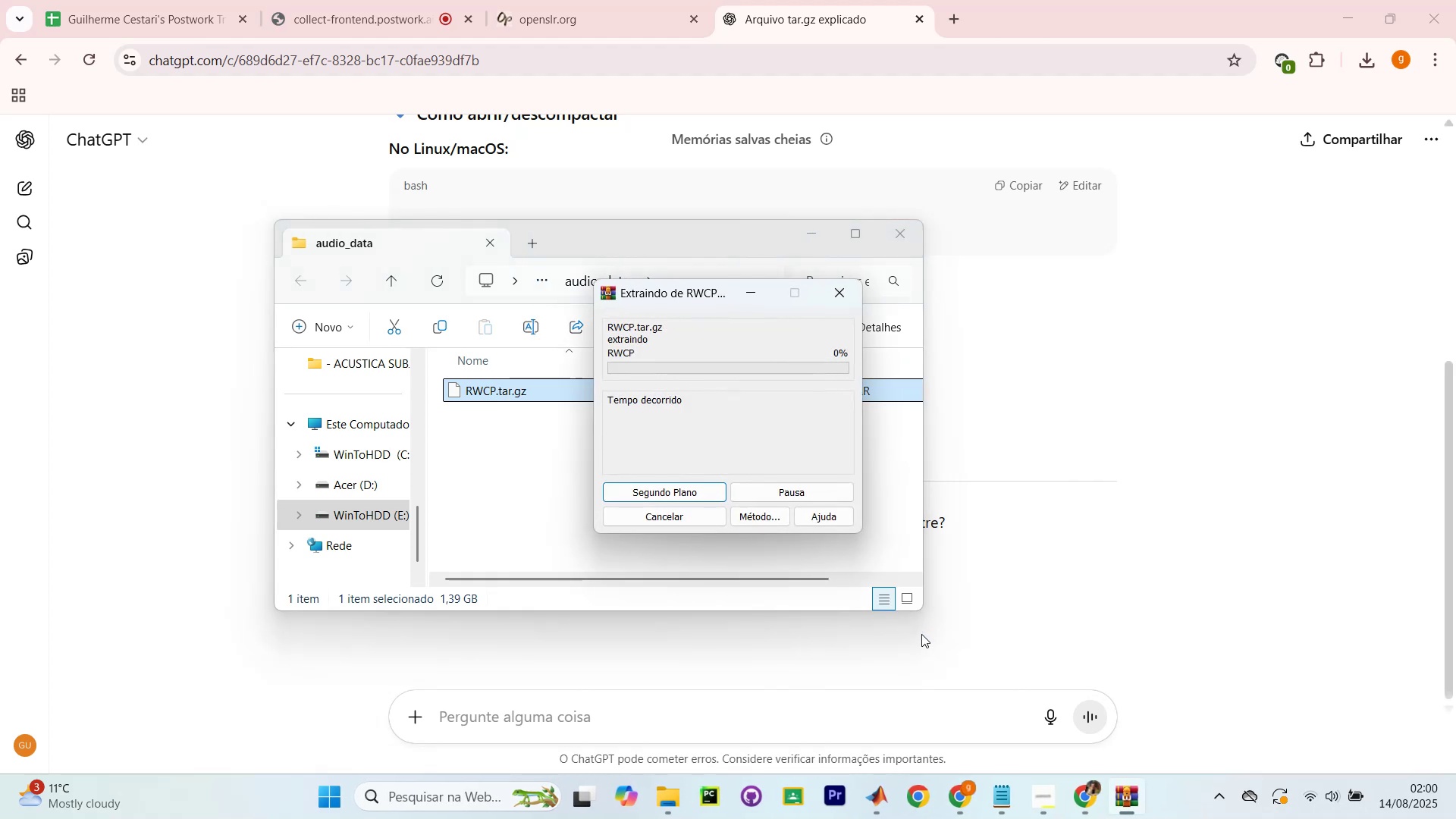 
left_click_drag(start_coordinate=[649, 296], to_coordinate=[627, 244])
 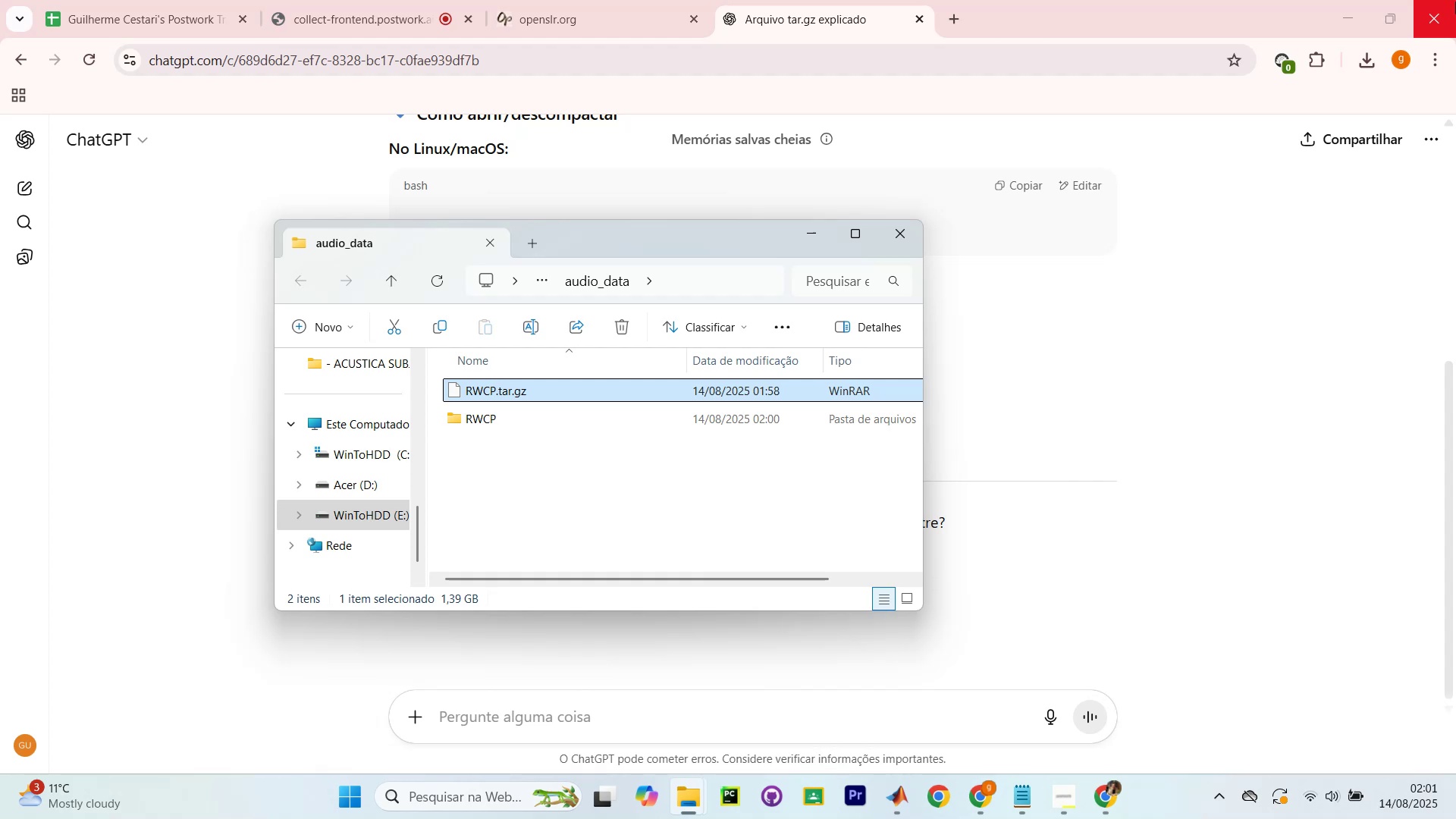 
wait(90.62)
 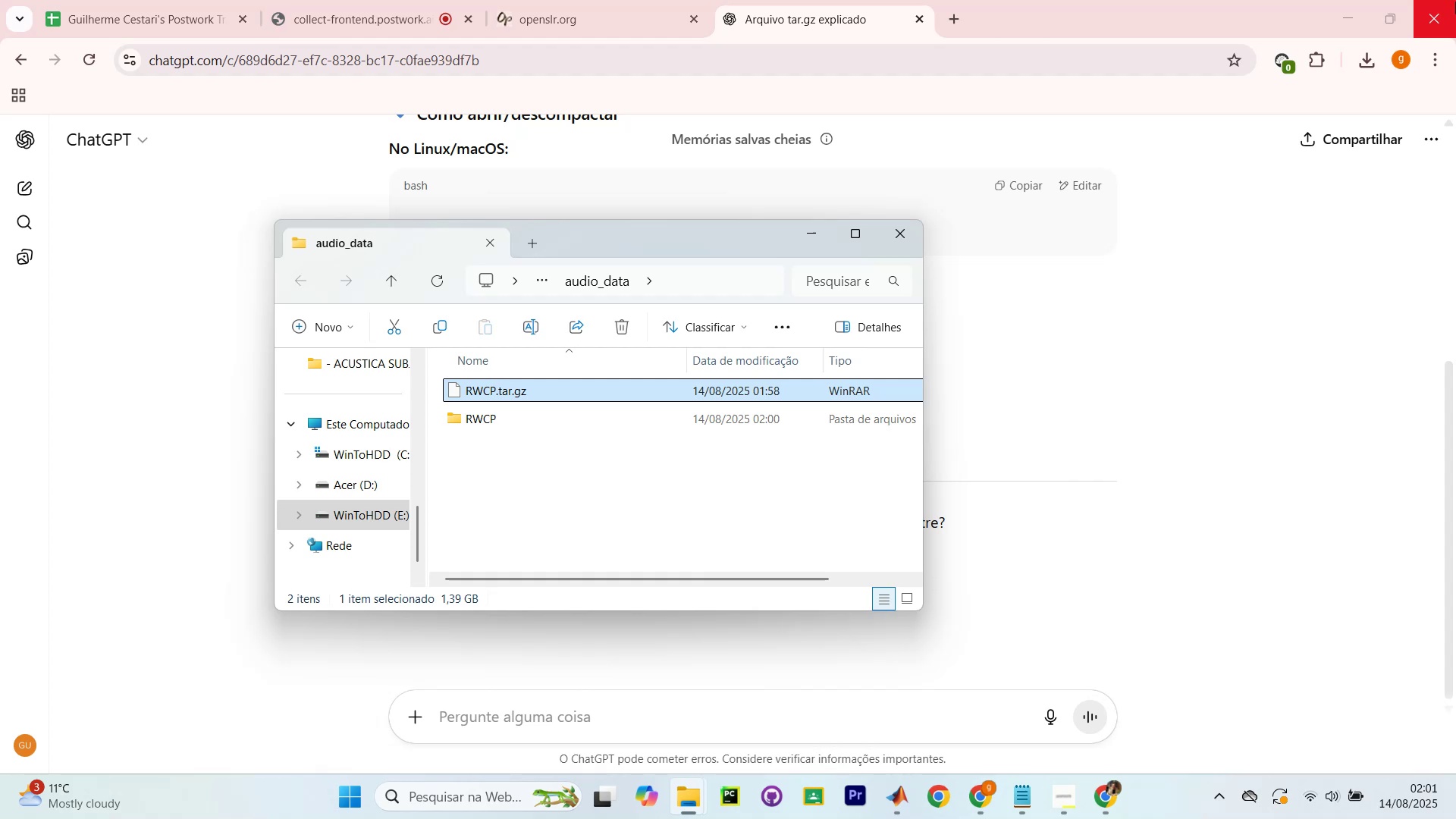 
double_click([500, 422])
 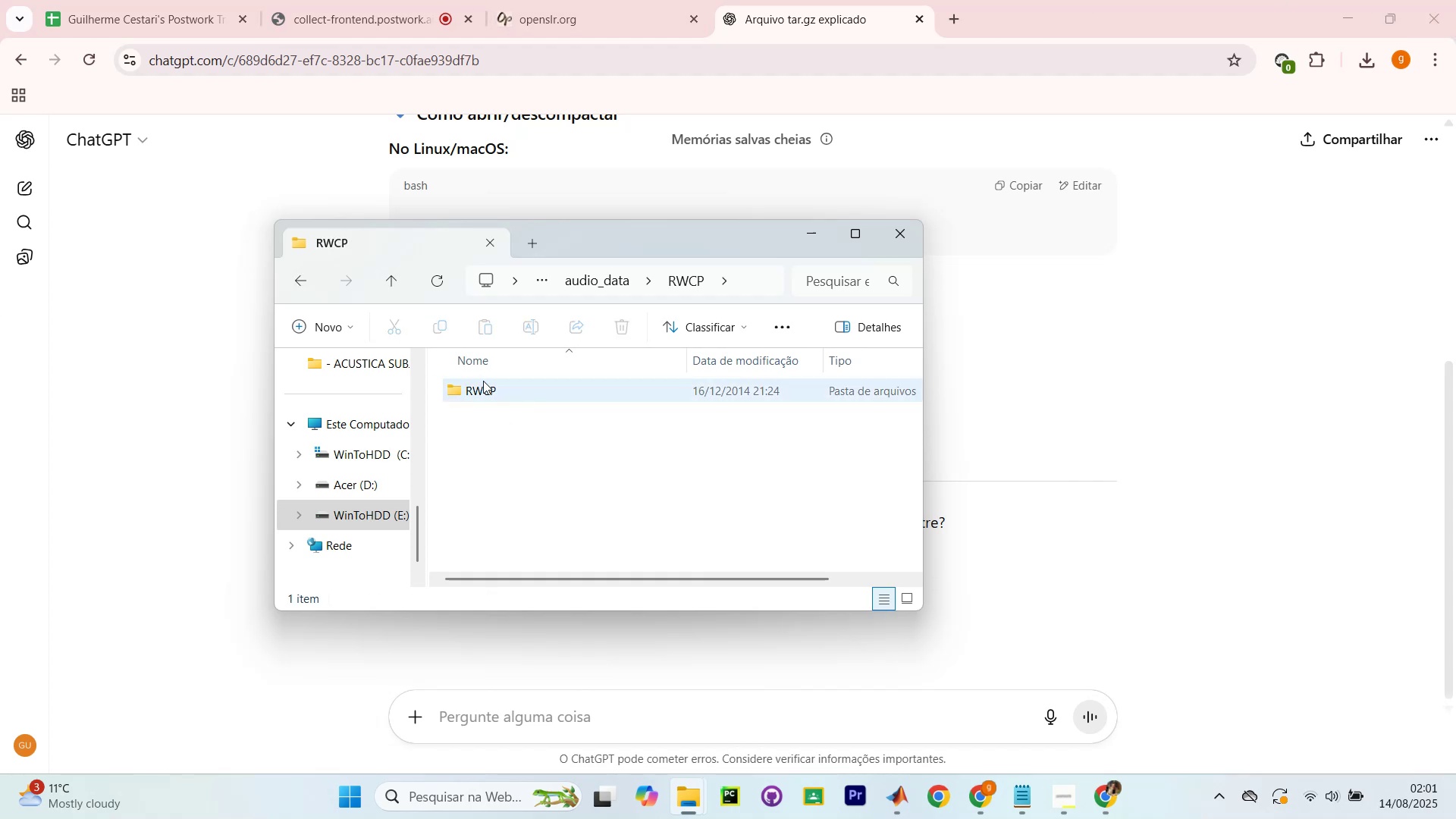 
double_click([483, 381])
 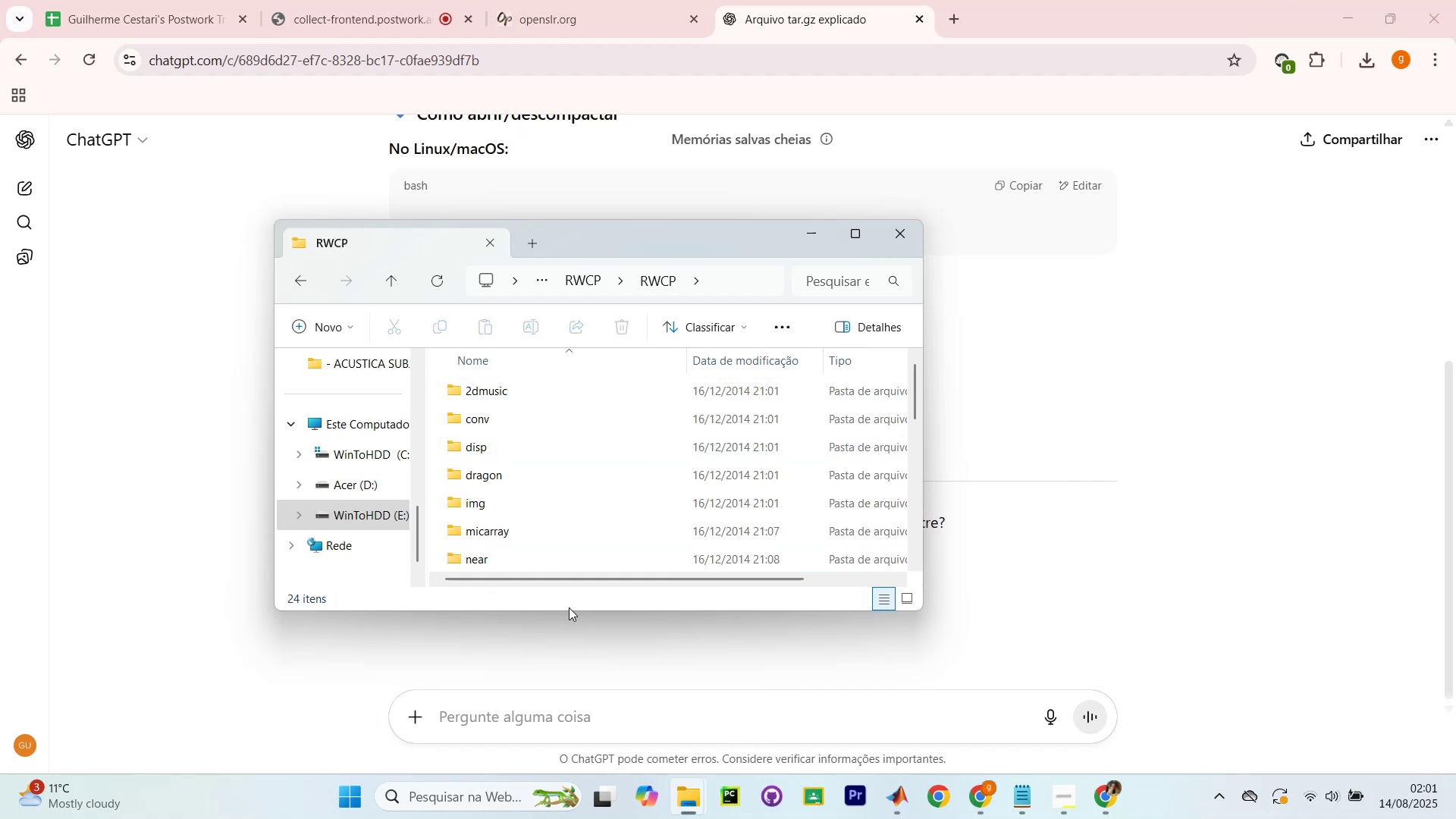 
left_click_drag(start_coordinate=[571, 611], to_coordinate=[607, 756])
 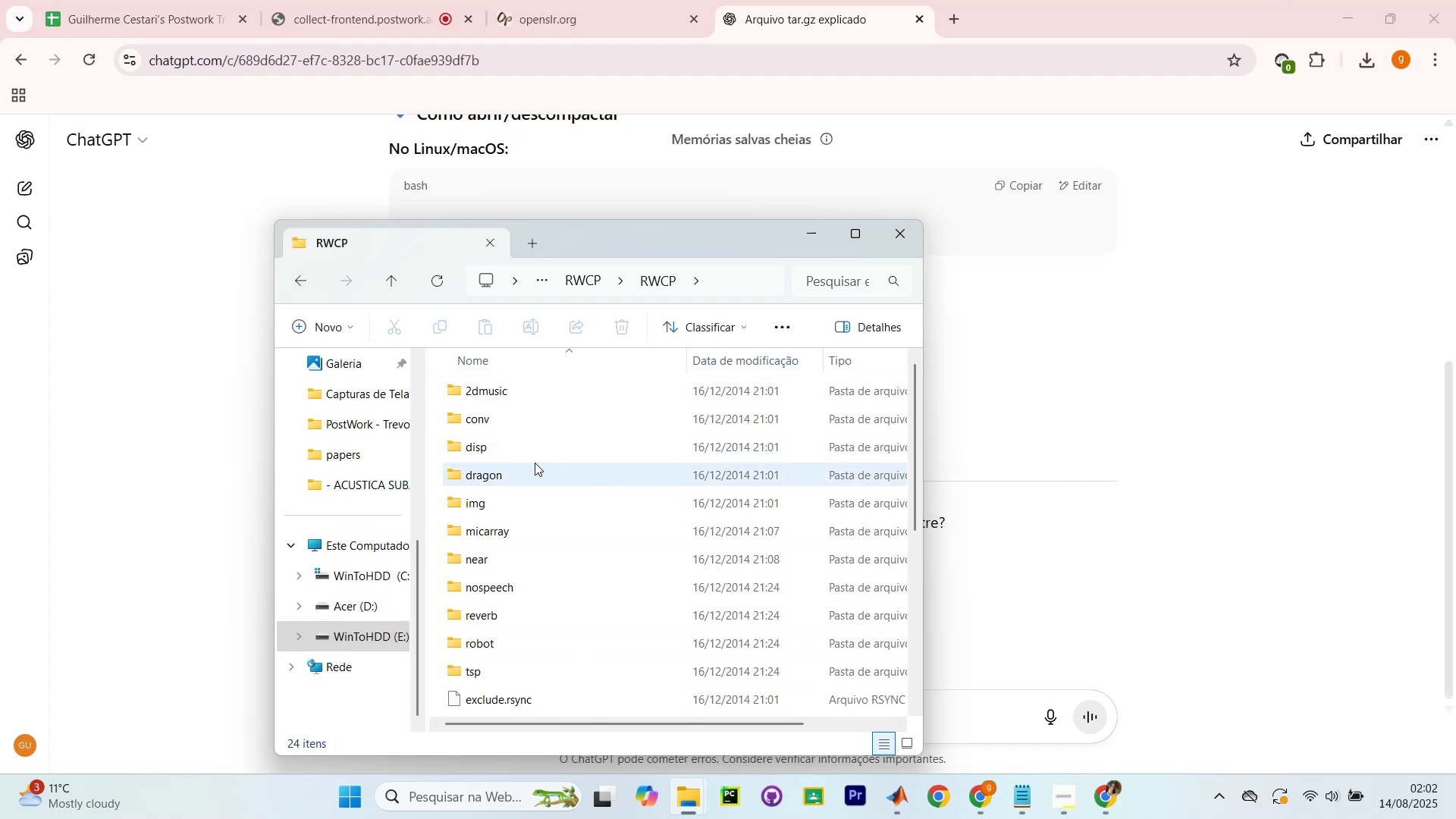 
left_click([513, 449])
 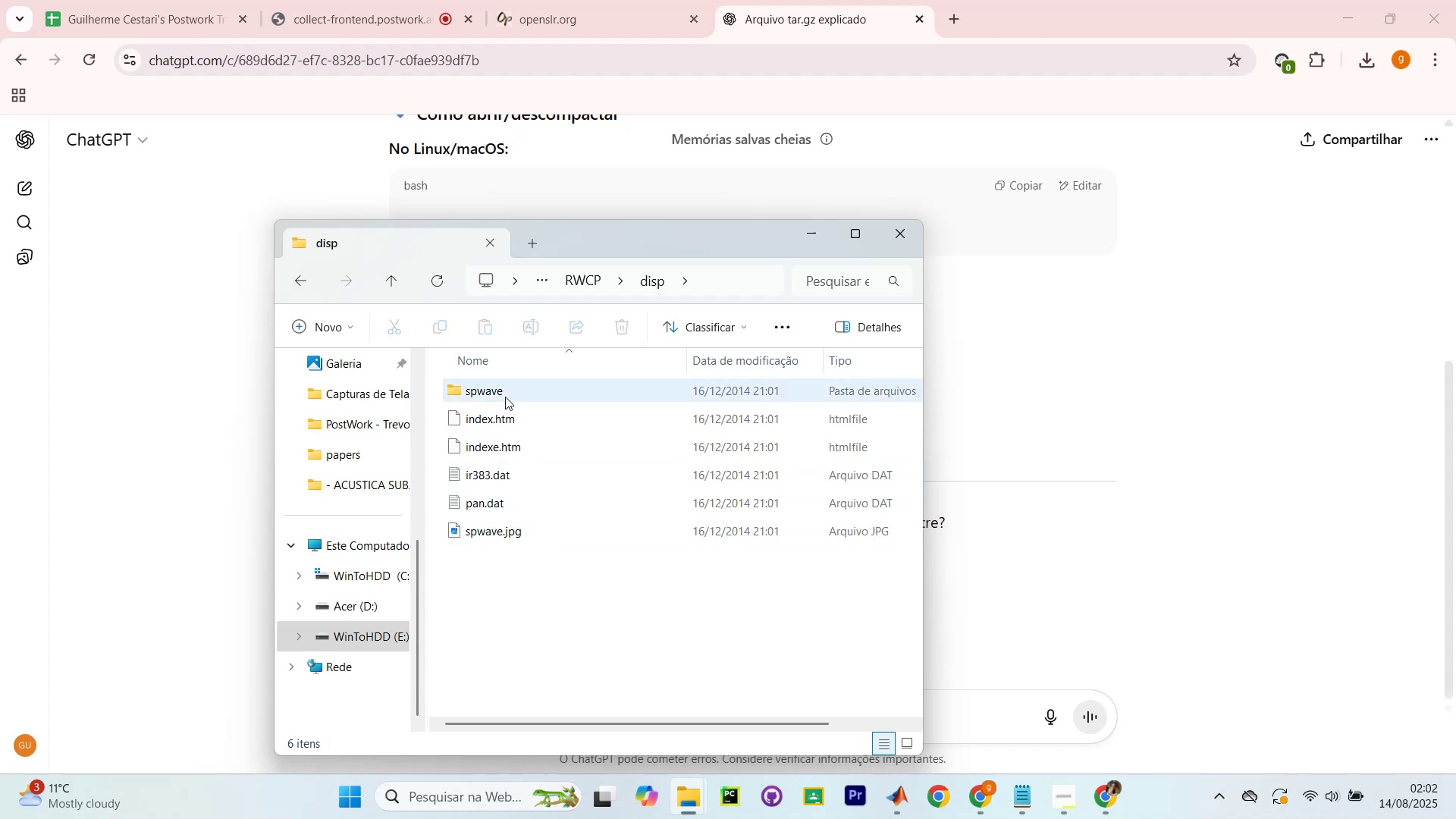 
double_click([510, 389])
 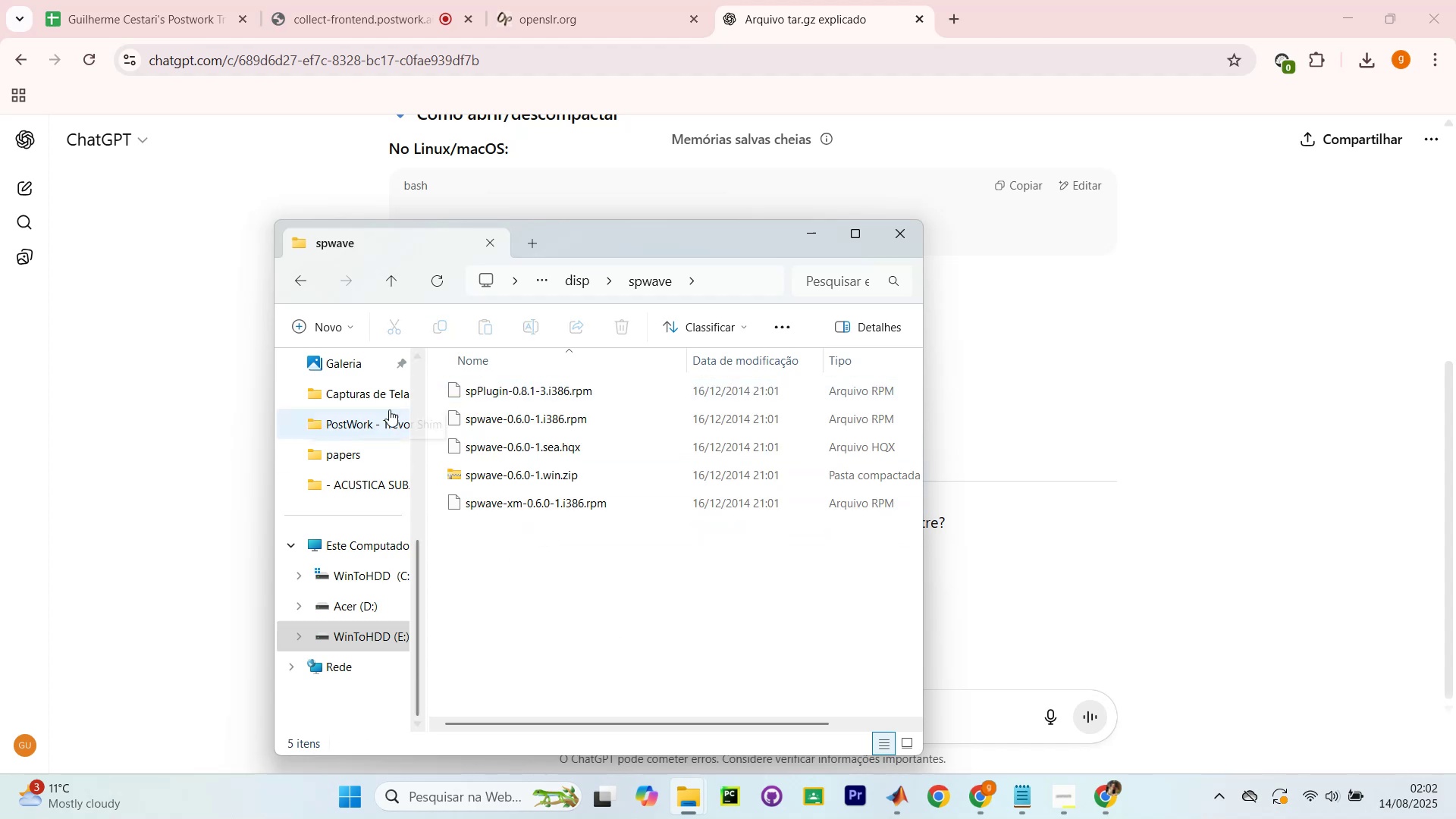 
double_click([299, 285])
 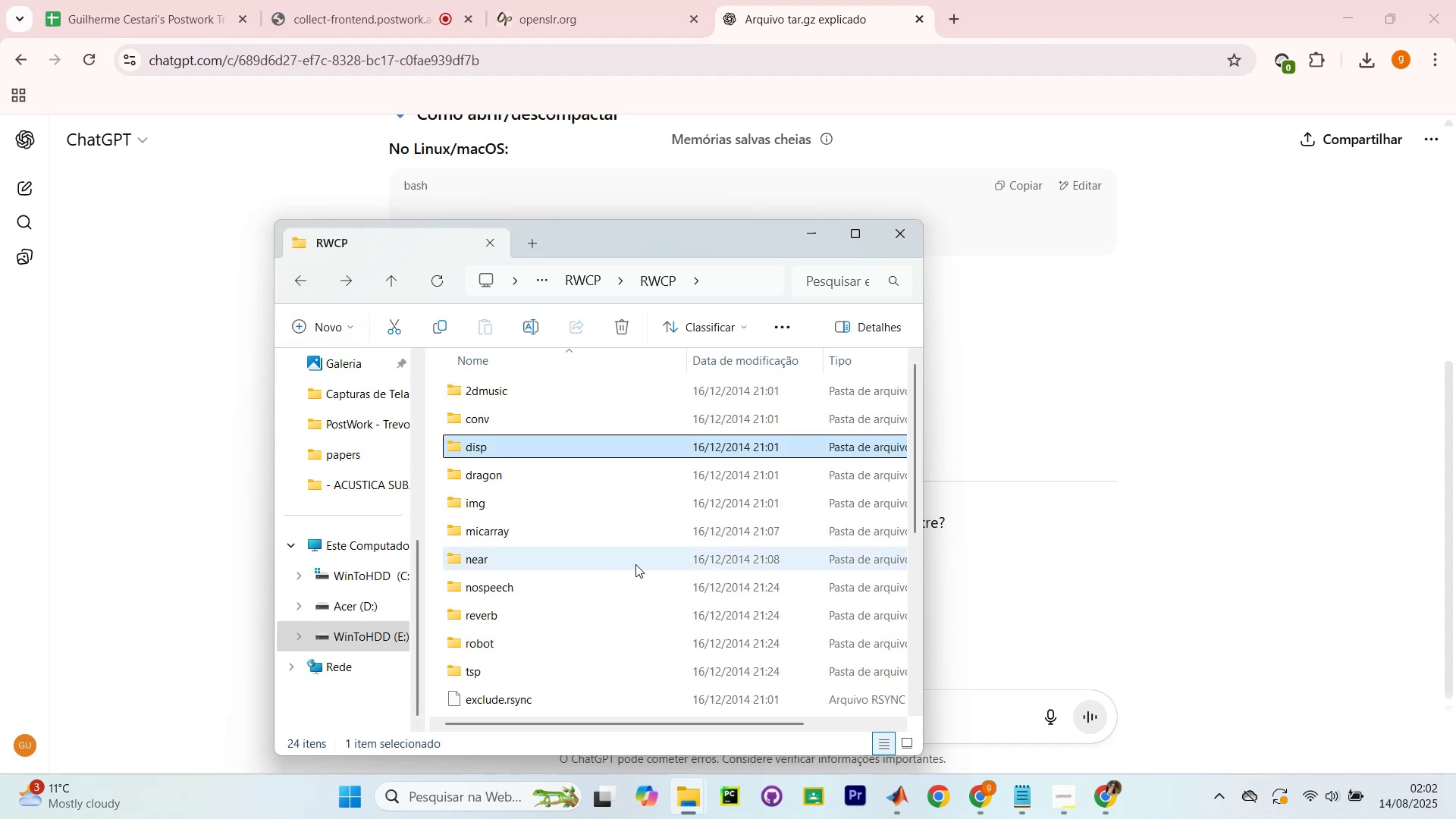 
scroll: coordinate [664, 543], scroll_direction: down, amount: 2.0
 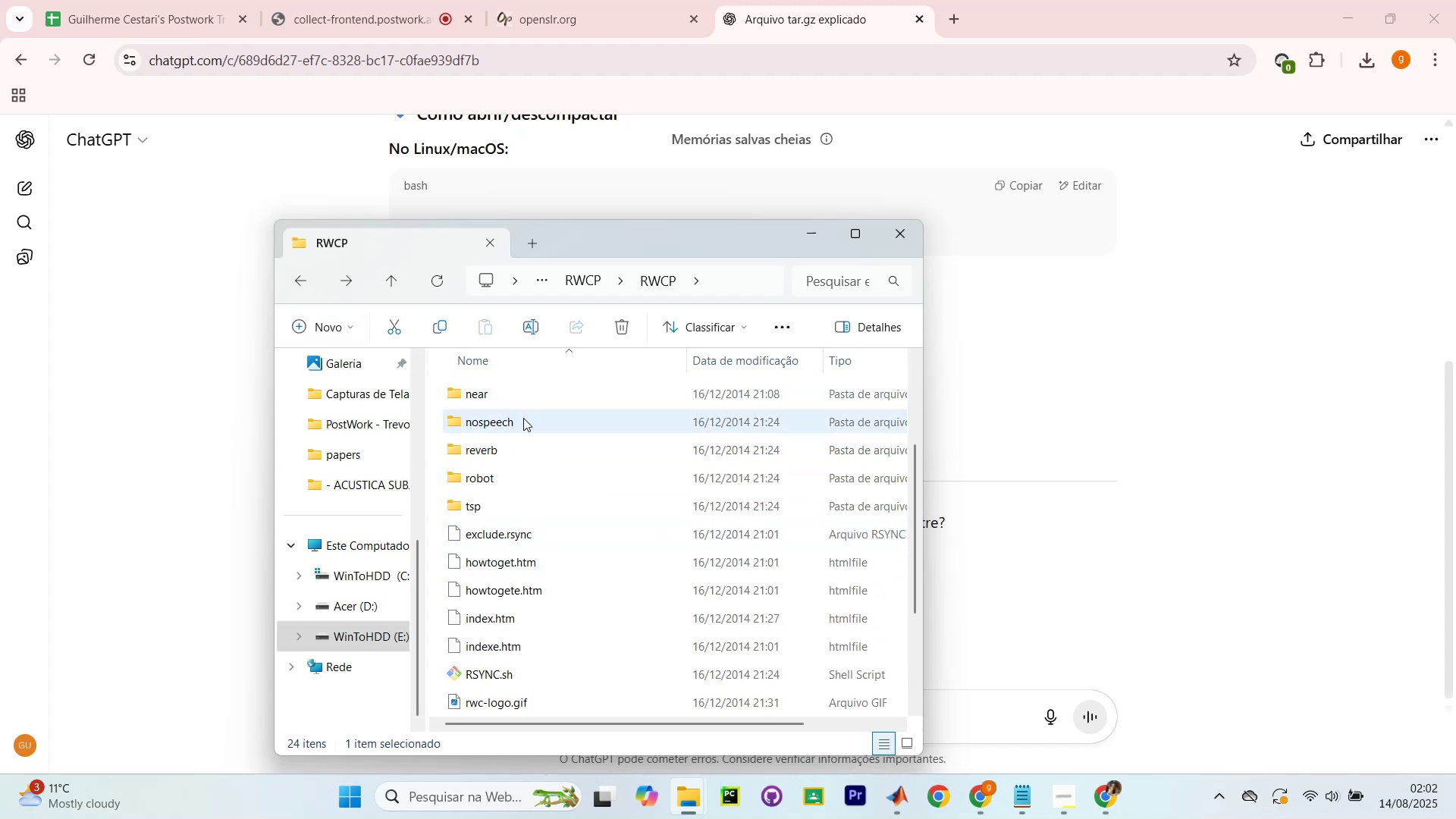 
double_click([523, 419])
 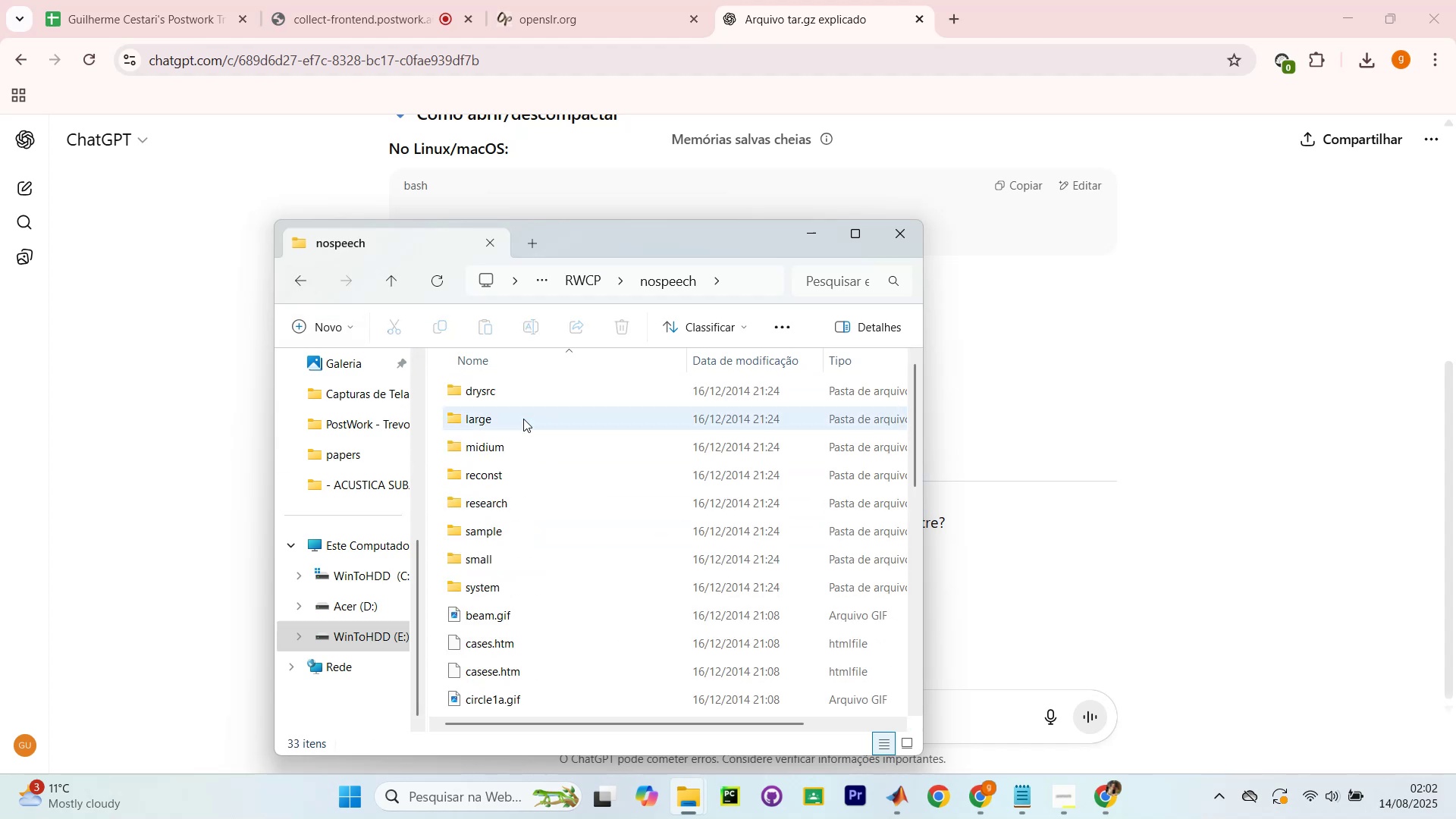 
scroll: coordinate [546, 492], scroll_direction: down, amount: 9.0
 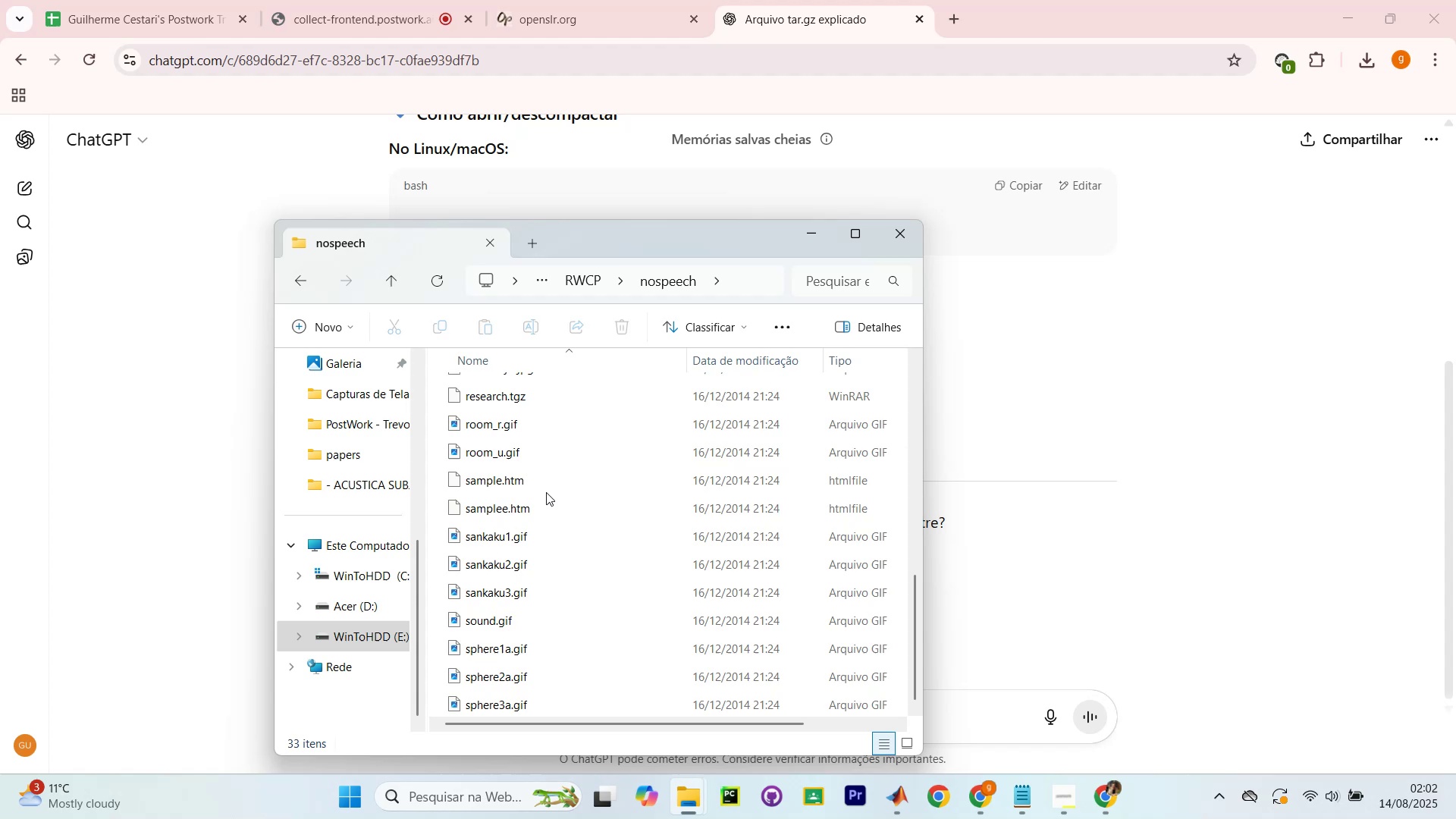 
scroll: coordinate [546, 492], scroll_direction: up, amount: 8.0
 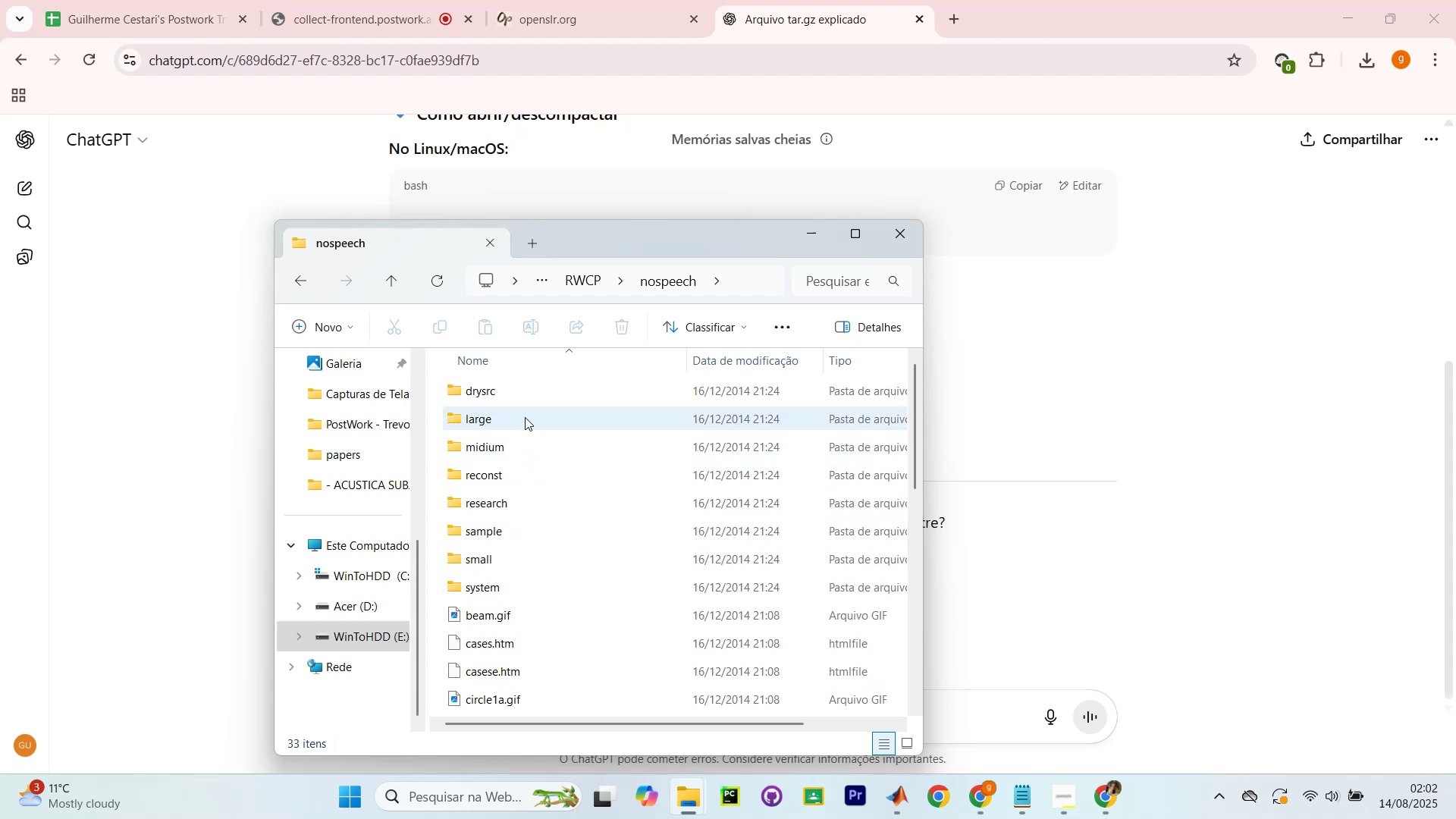 
double_click([526, 416])
 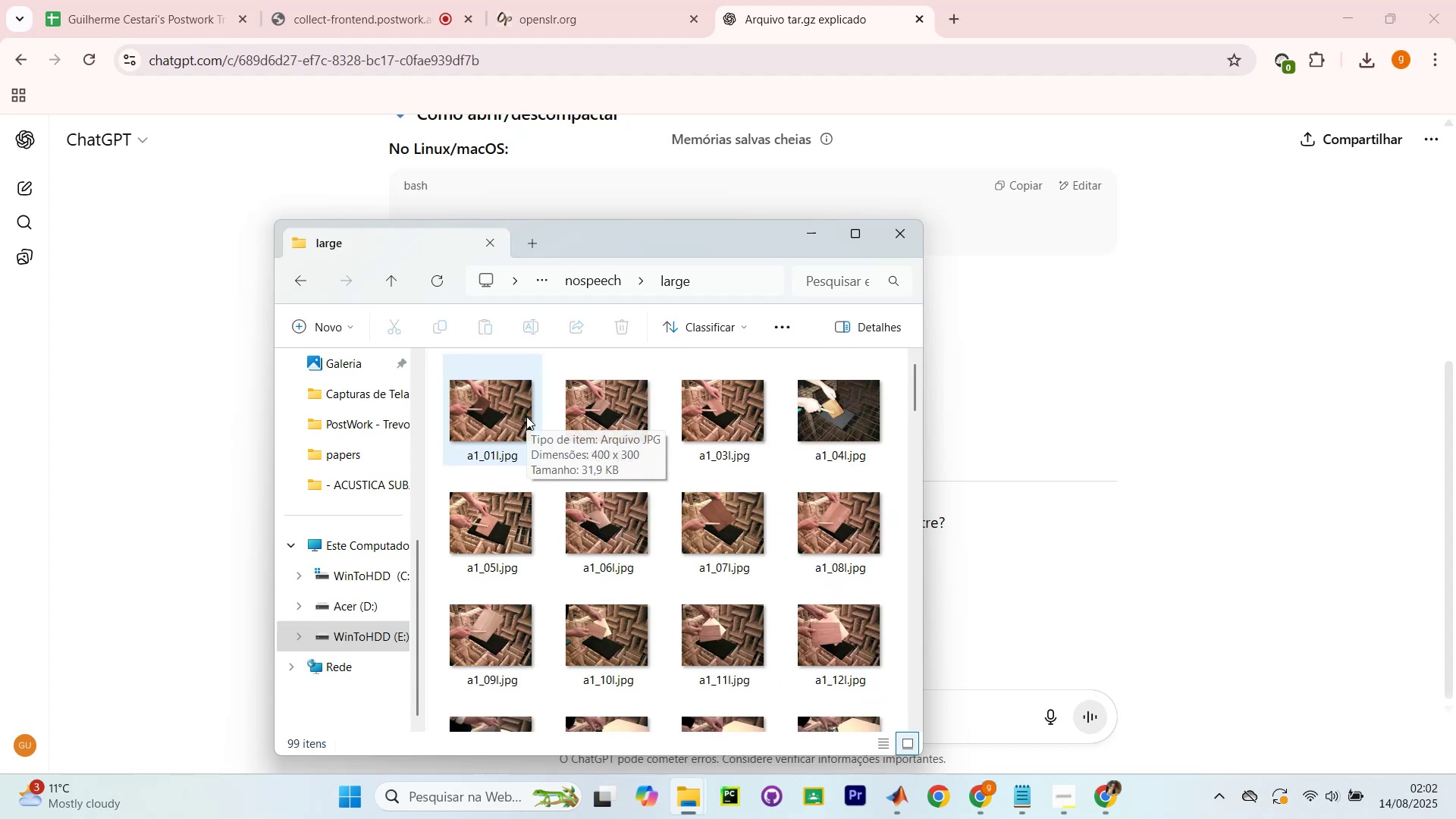 
scroll: coordinate [598, 504], scroll_direction: down, amount: 16.0
 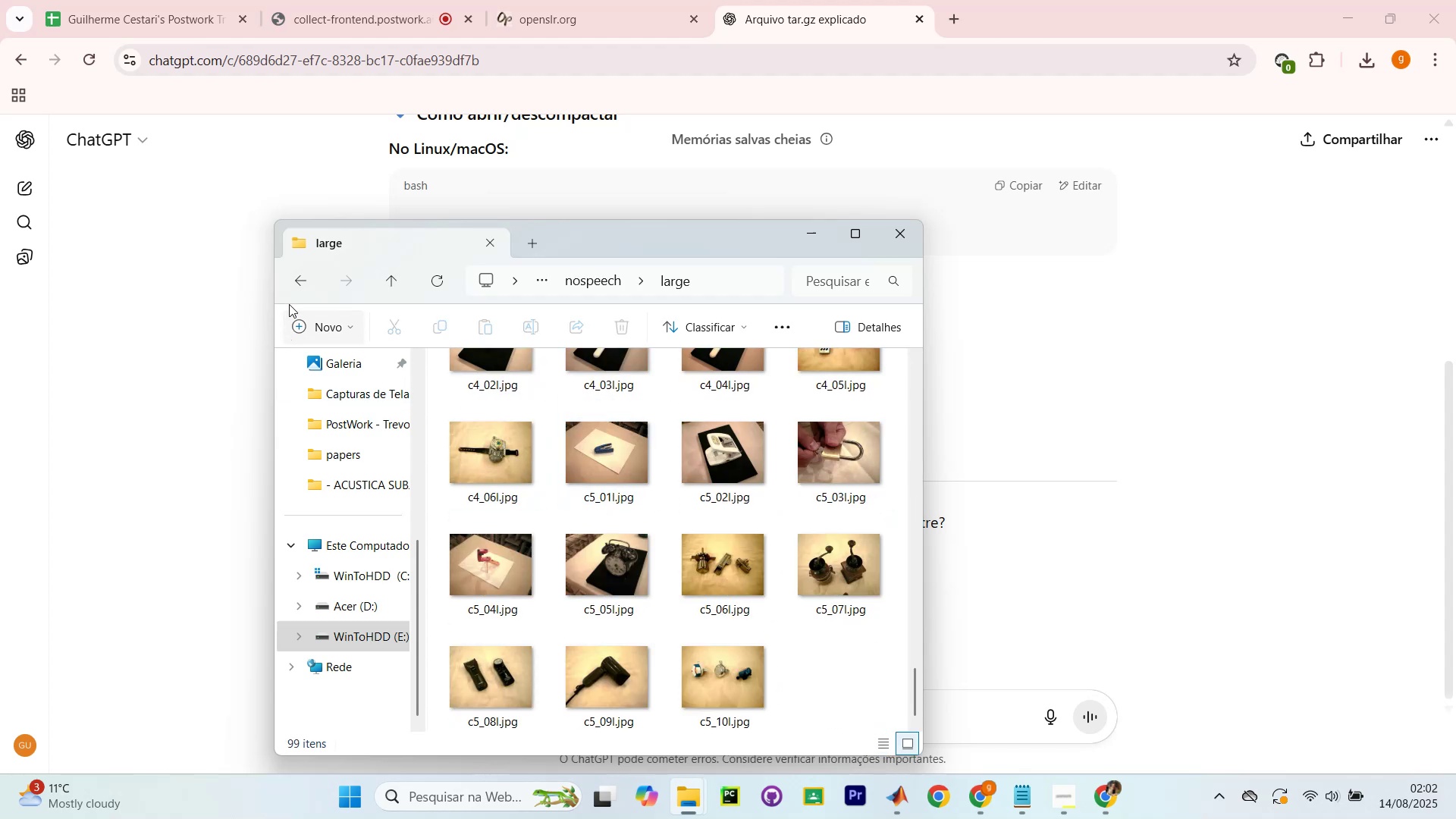 
left_click([296, 287])
 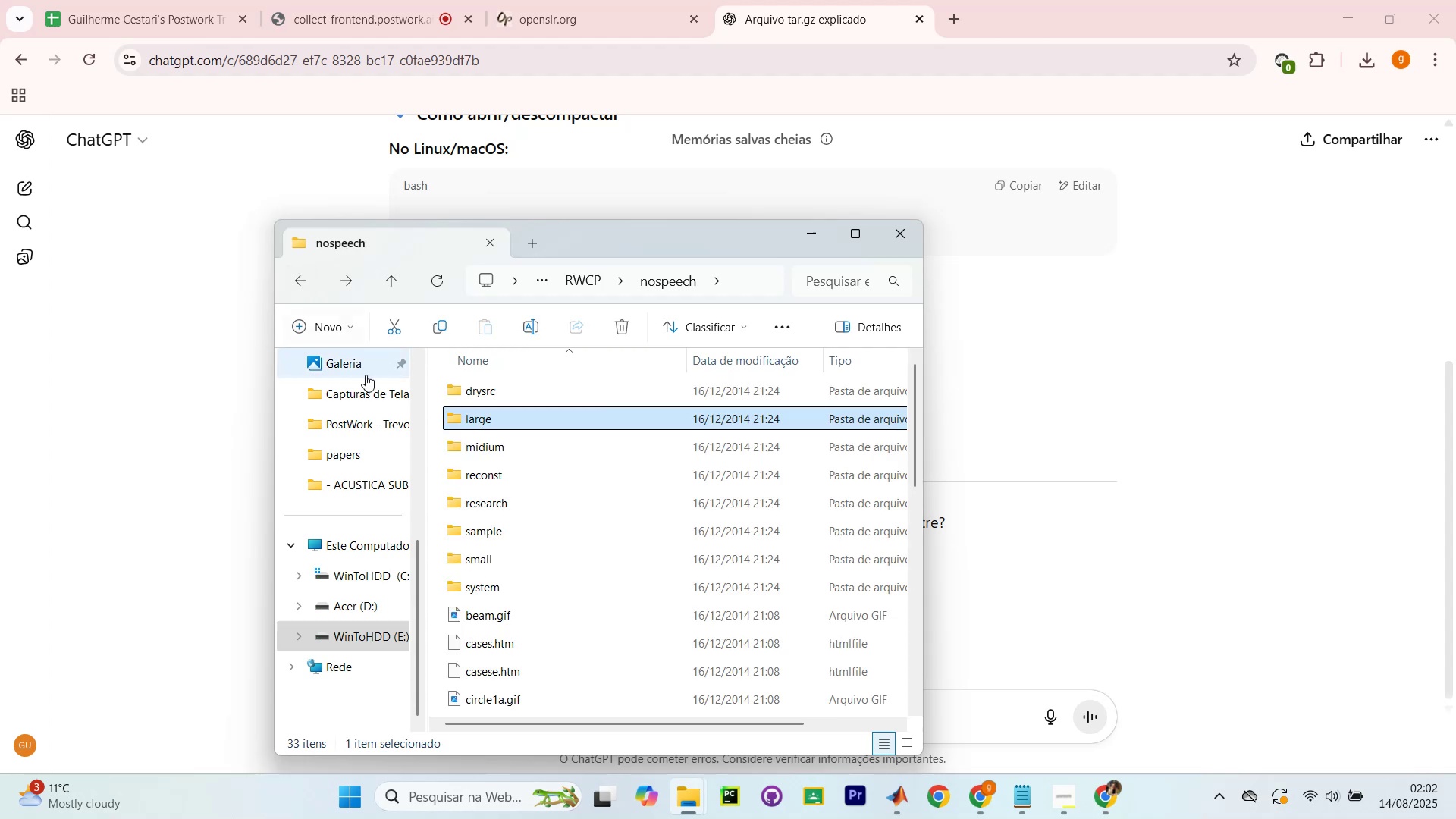 
scroll: coordinate [686, 532], scroll_direction: down, amount: 10.0
 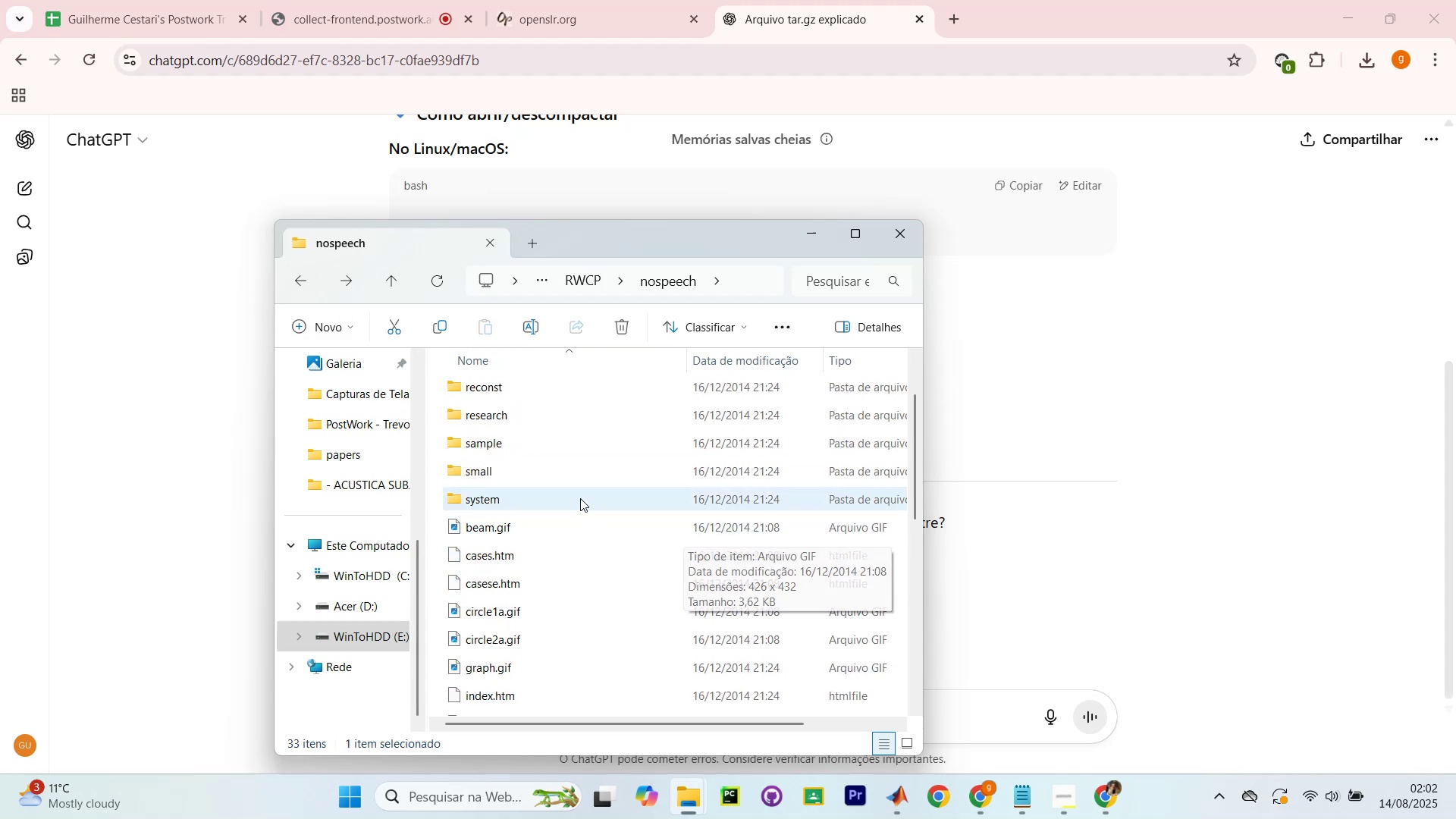 
left_click([556, 474])
 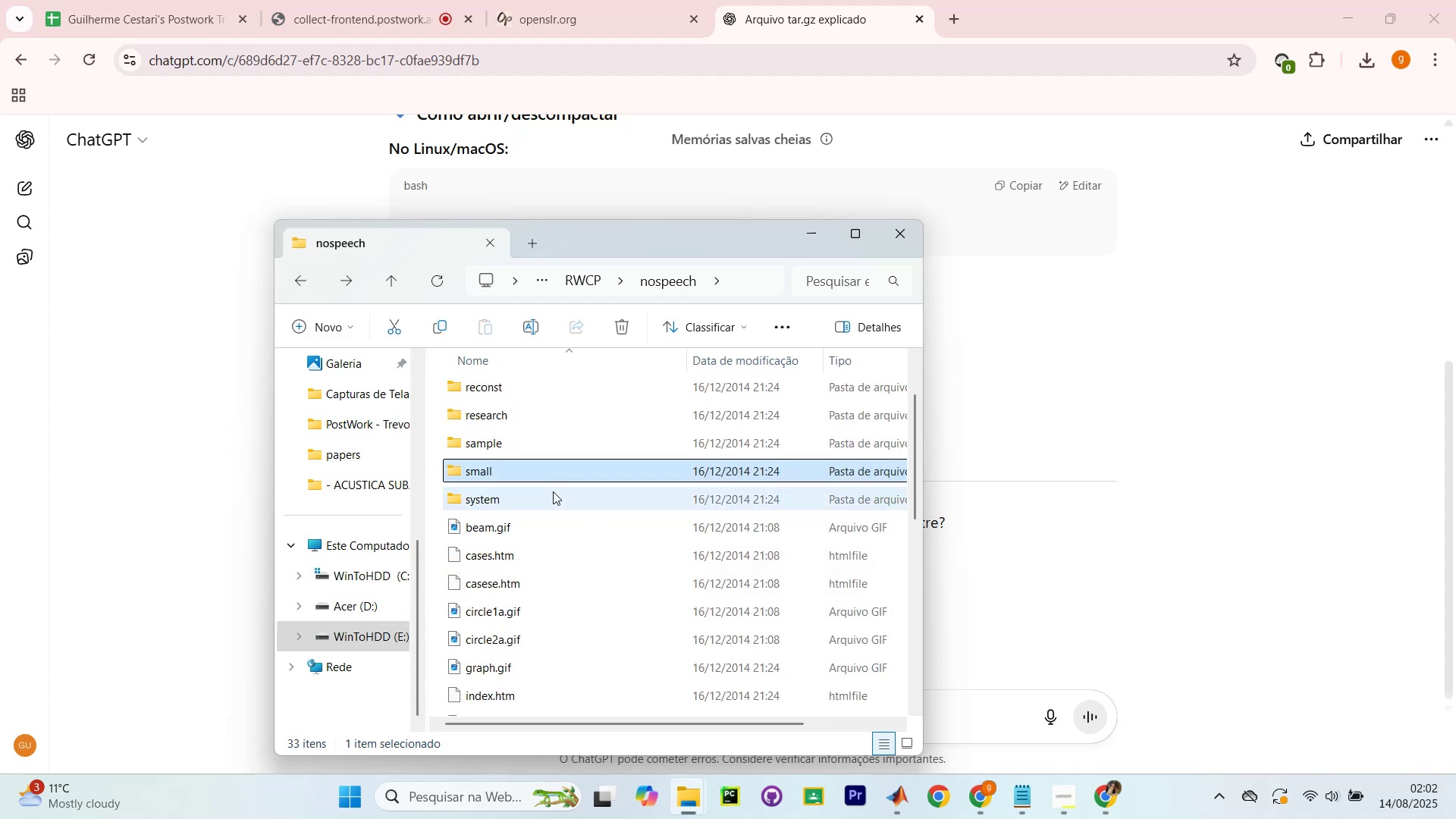 
scroll: coordinate [553, 491], scroll_direction: up, amount: 2.0
 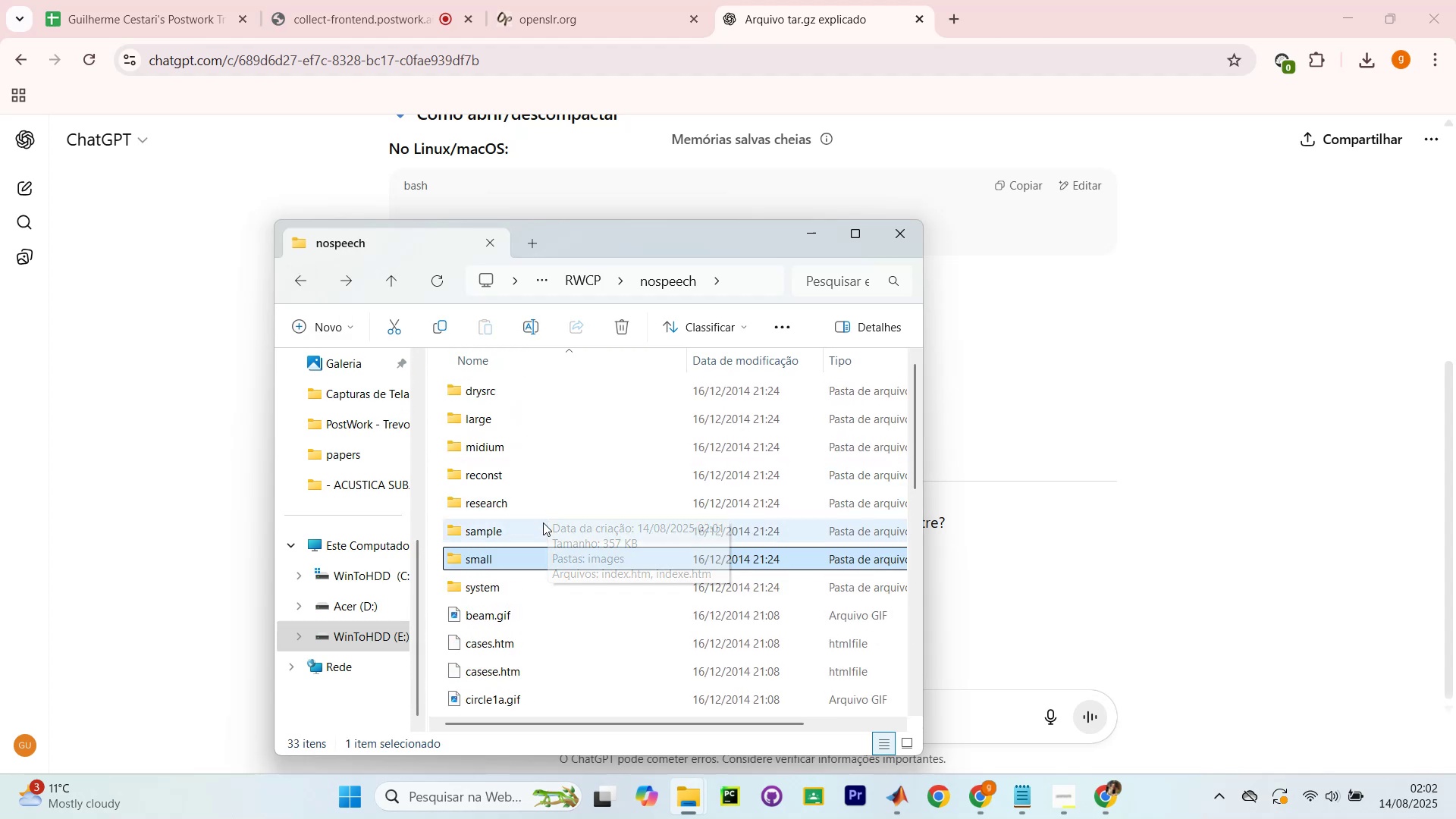 
double_click([543, 522])
 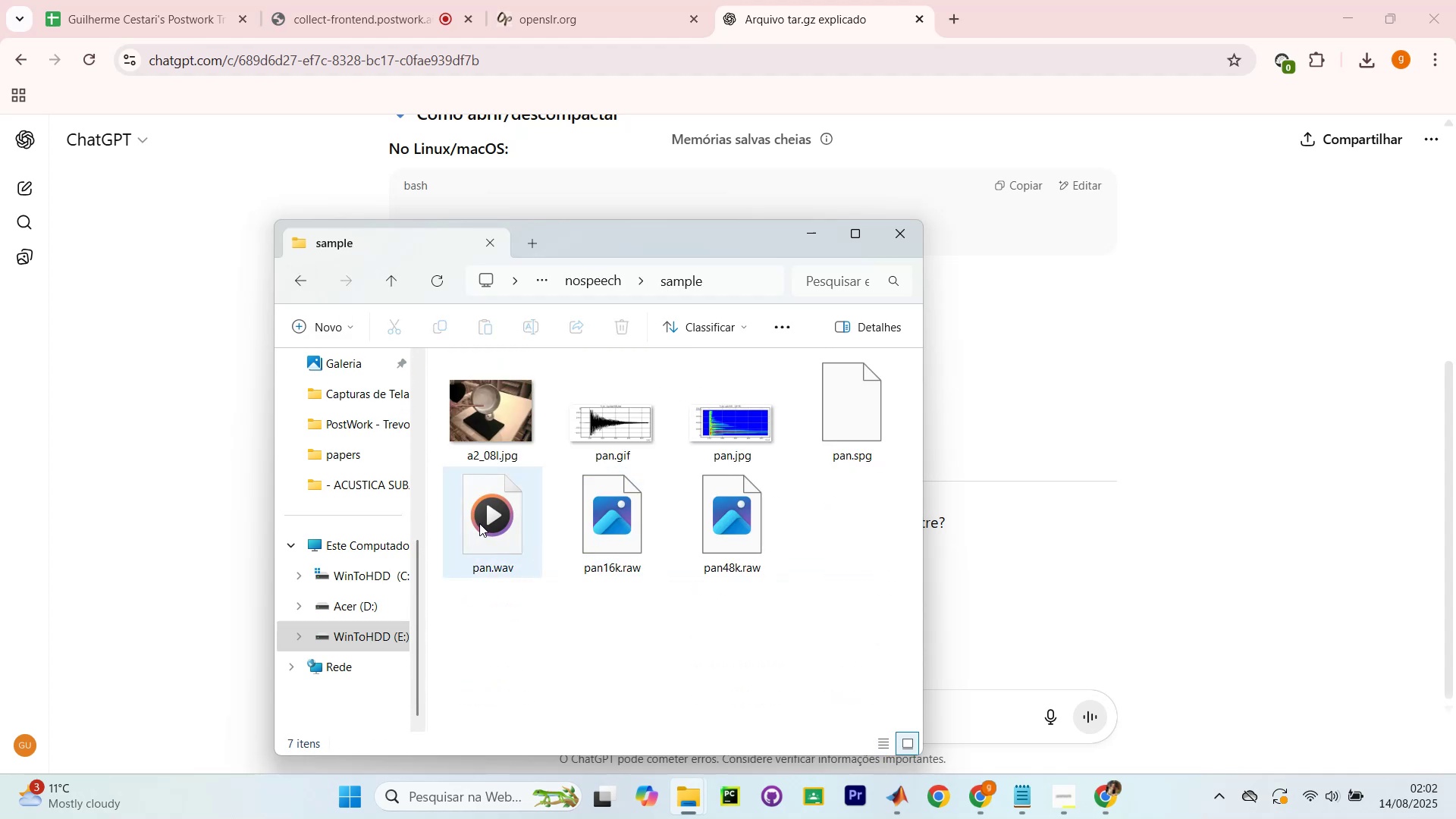 
double_click([488, 497])
 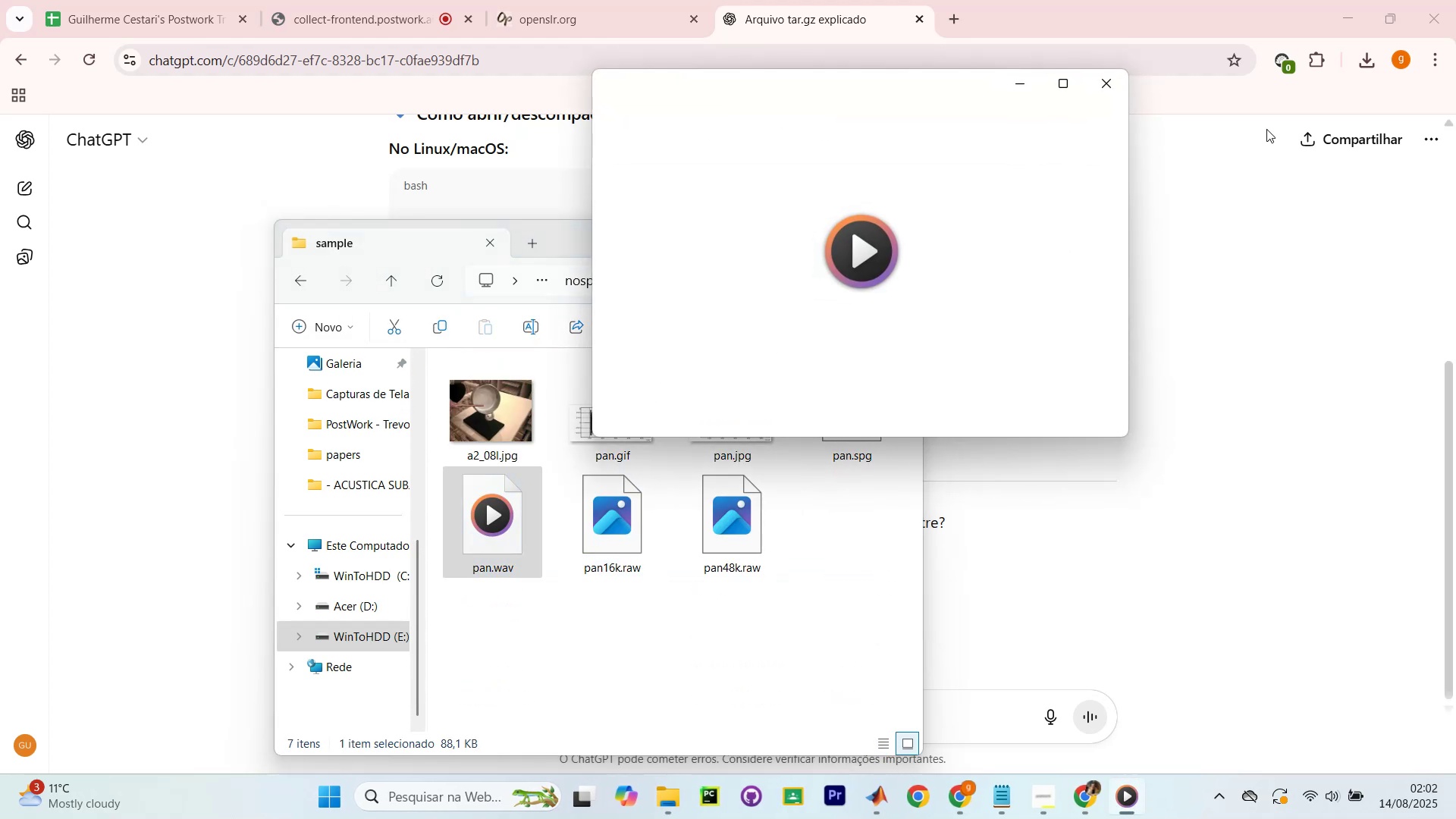 
left_click([1097, 83])
 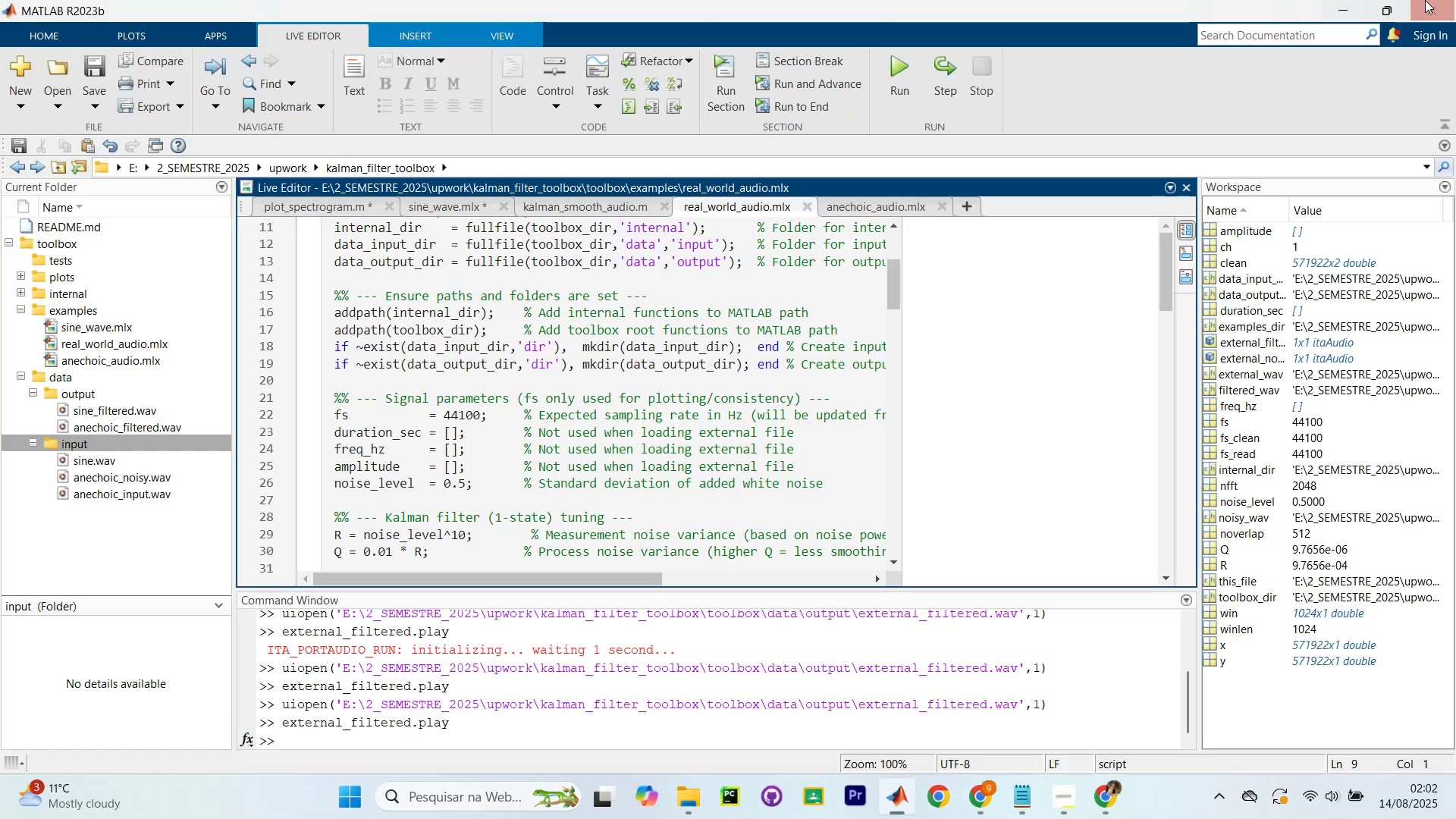 
double_click([1235, 8])
 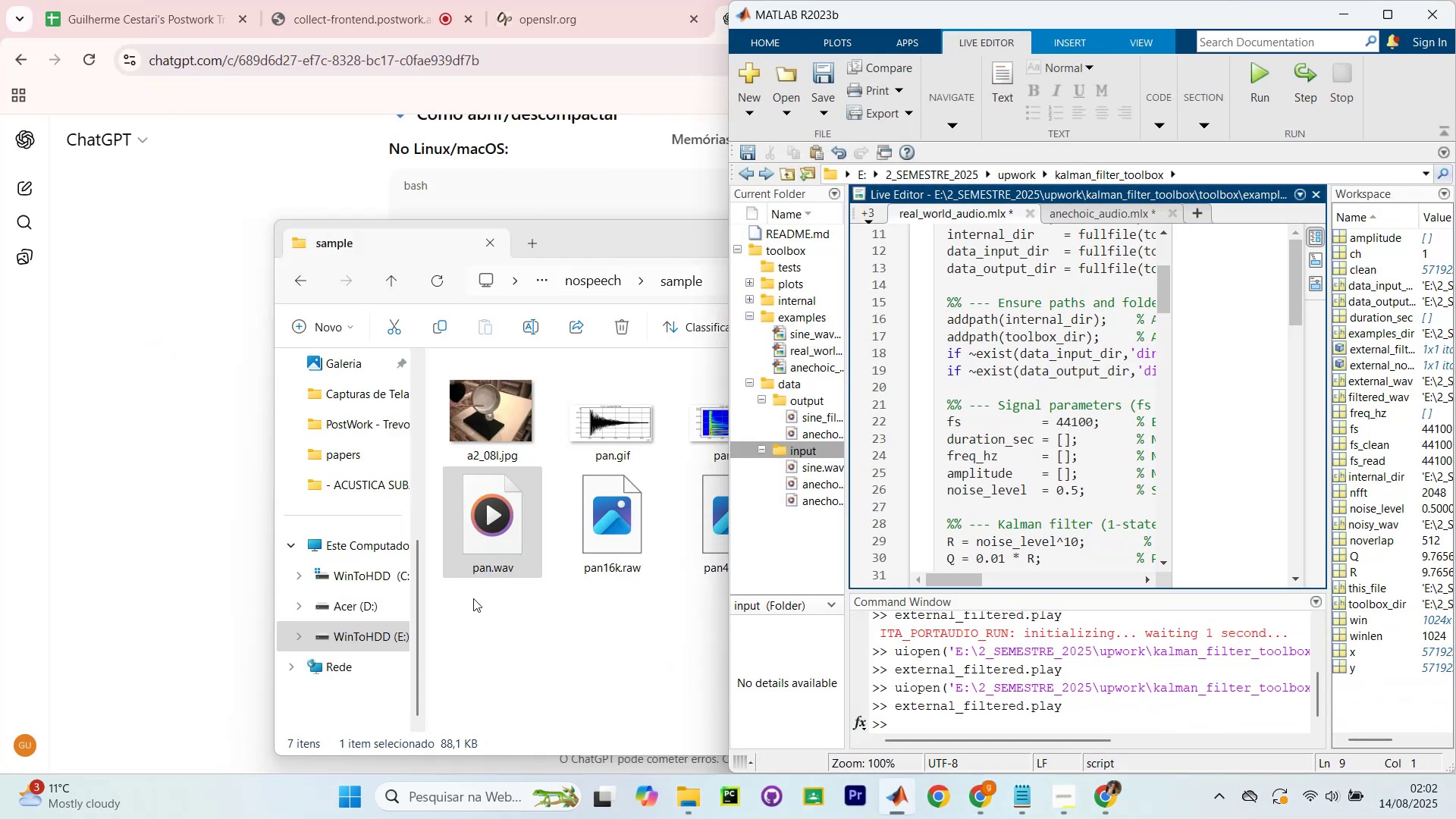 
left_click_drag(start_coordinate=[489, 513], to_coordinate=[592, 557])
 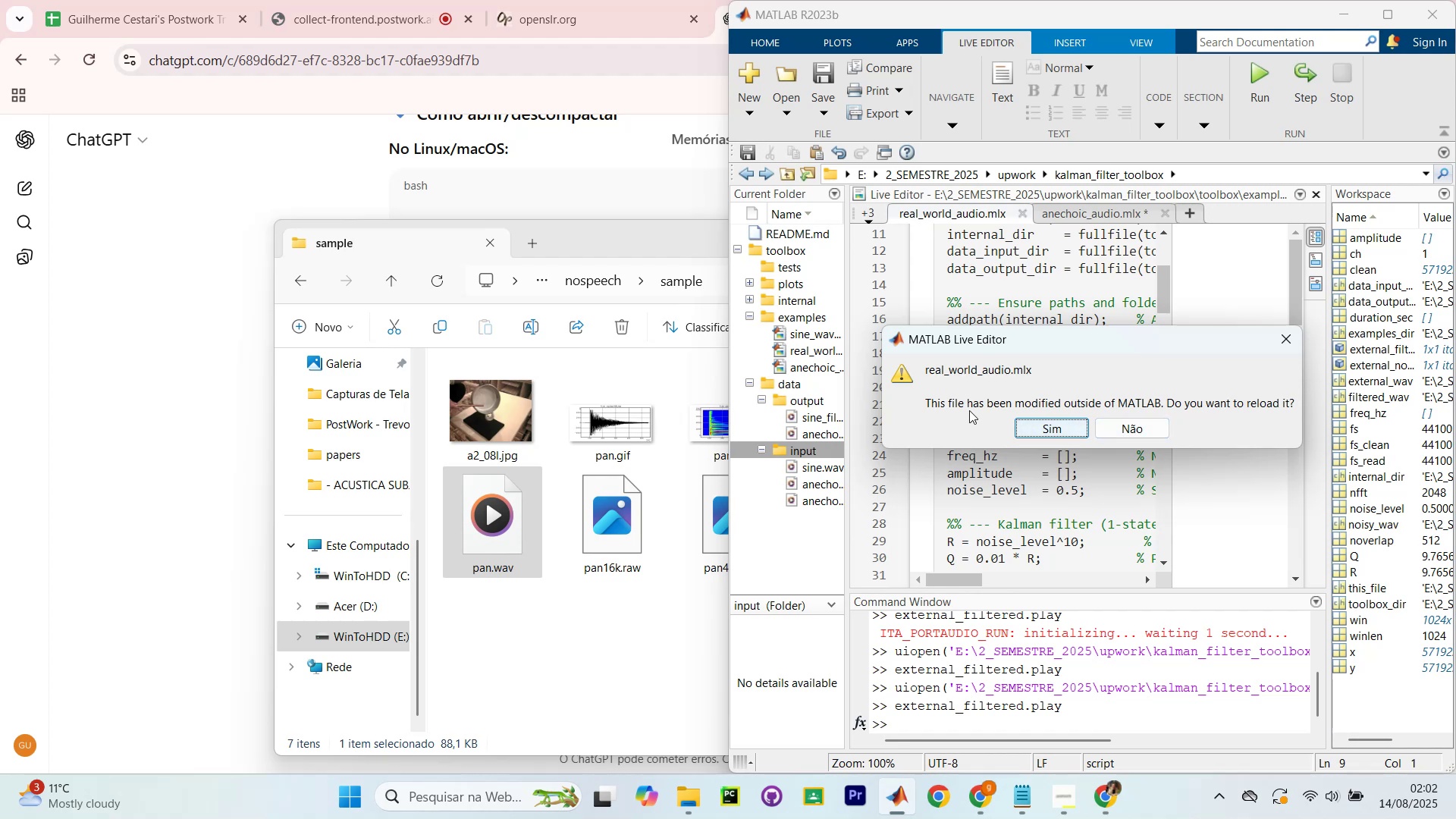 
wait(15.46)
 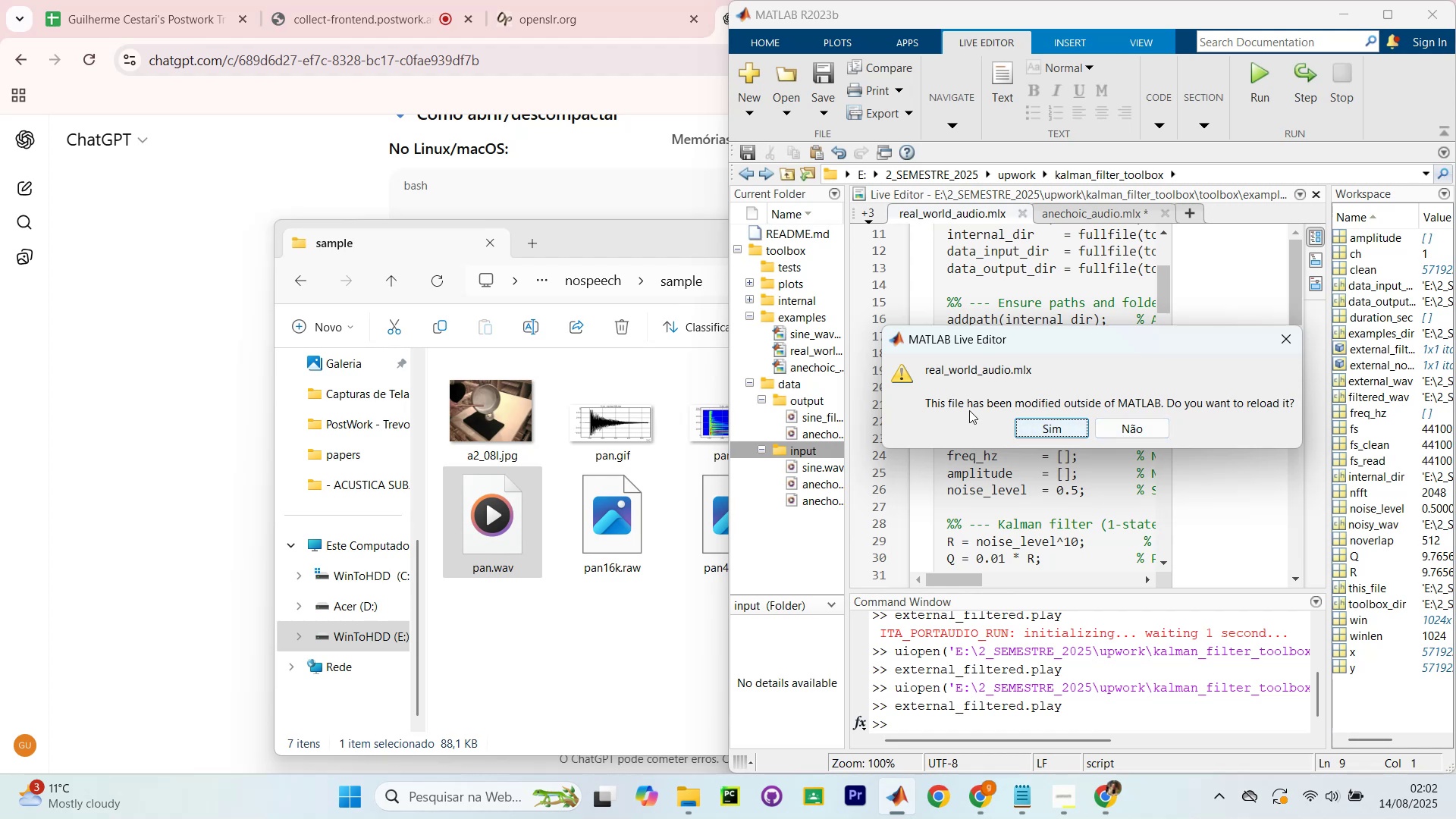 
left_click([1140, 428])
 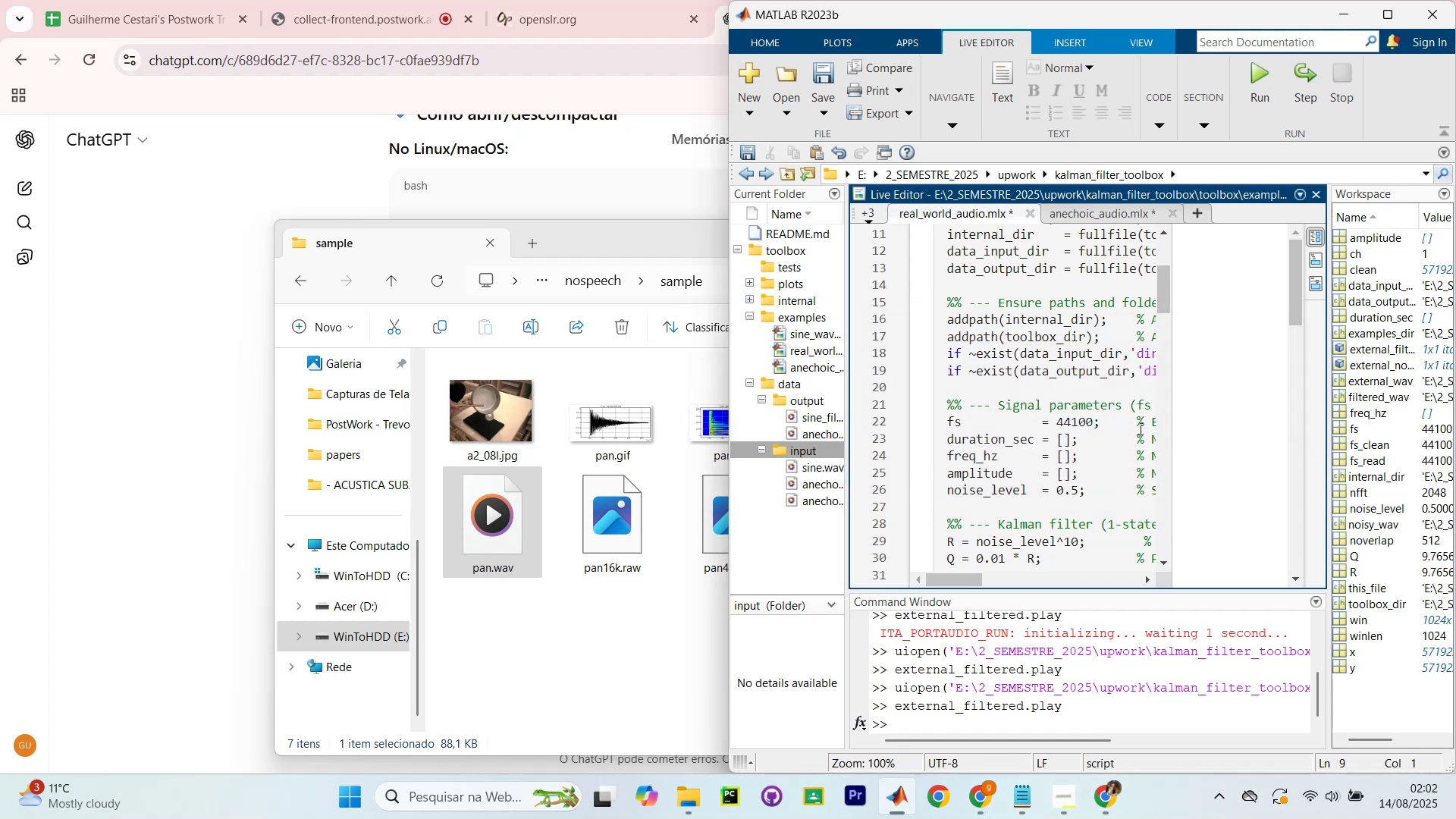 
scroll: coordinate [1034, 420], scroll_direction: down, amount: 30.0
 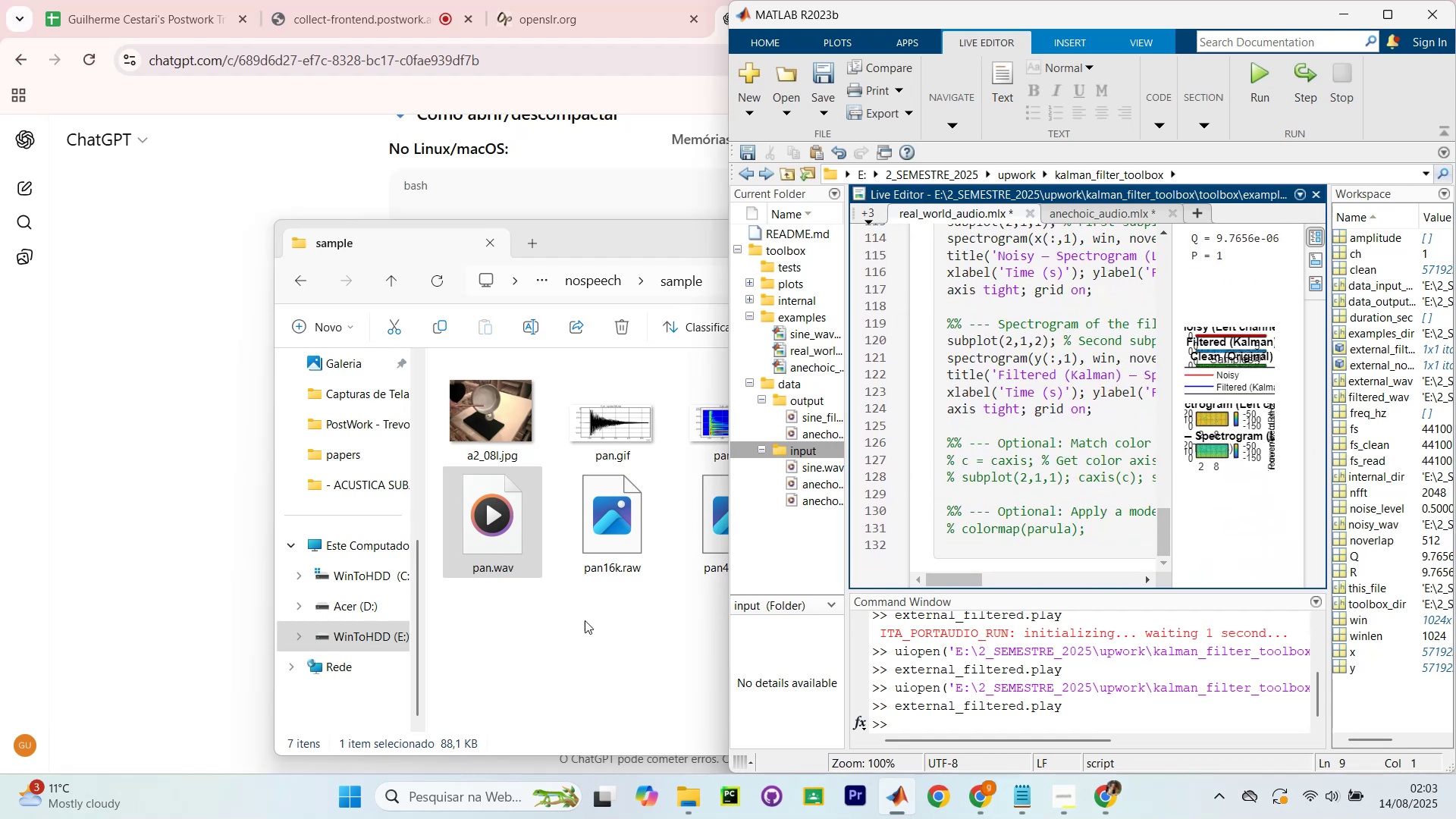 
left_click_drag(start_coordinate=[497, 527], to_coordinate=[1040, 719])
 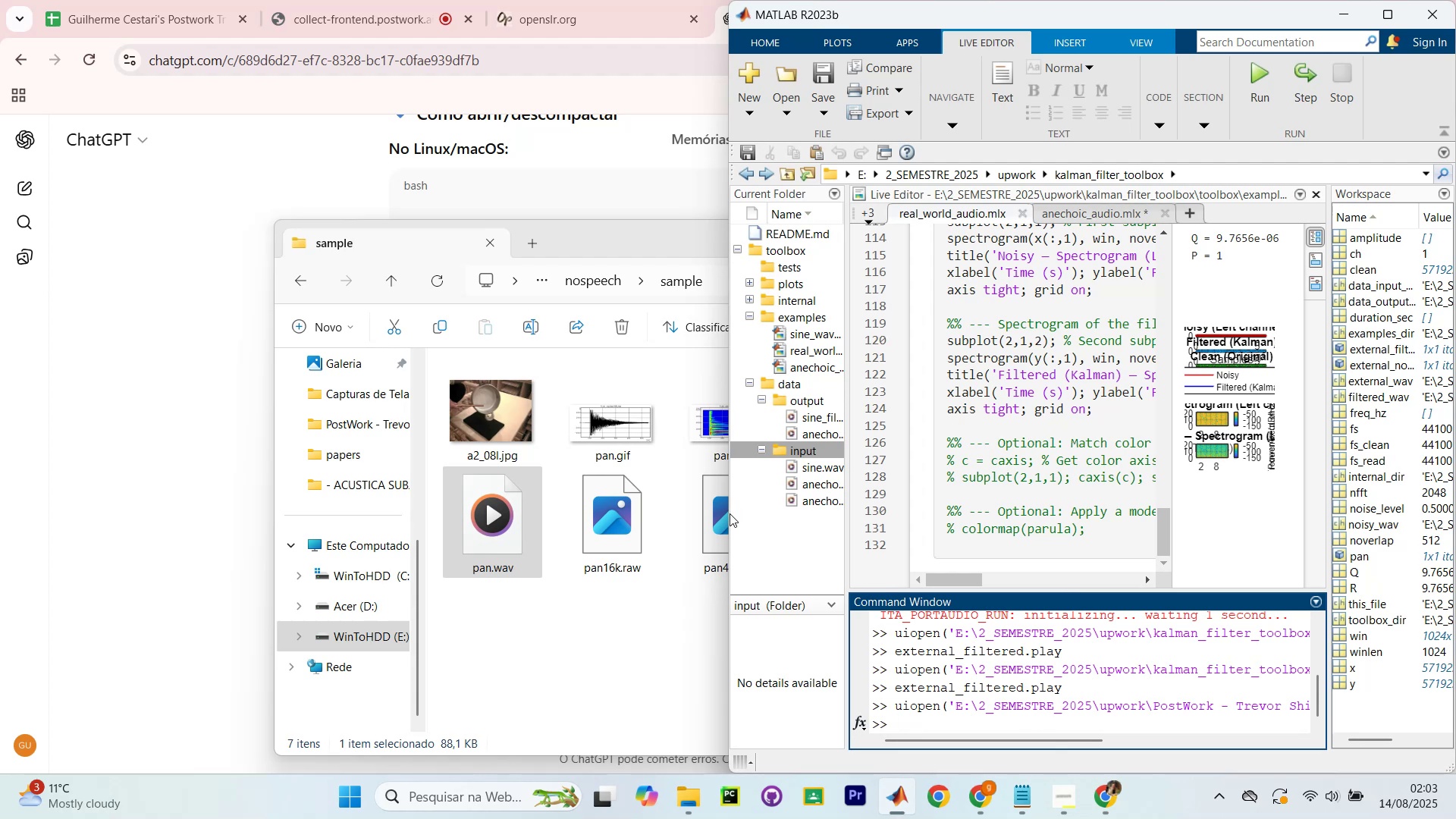 
wait(5.48)
 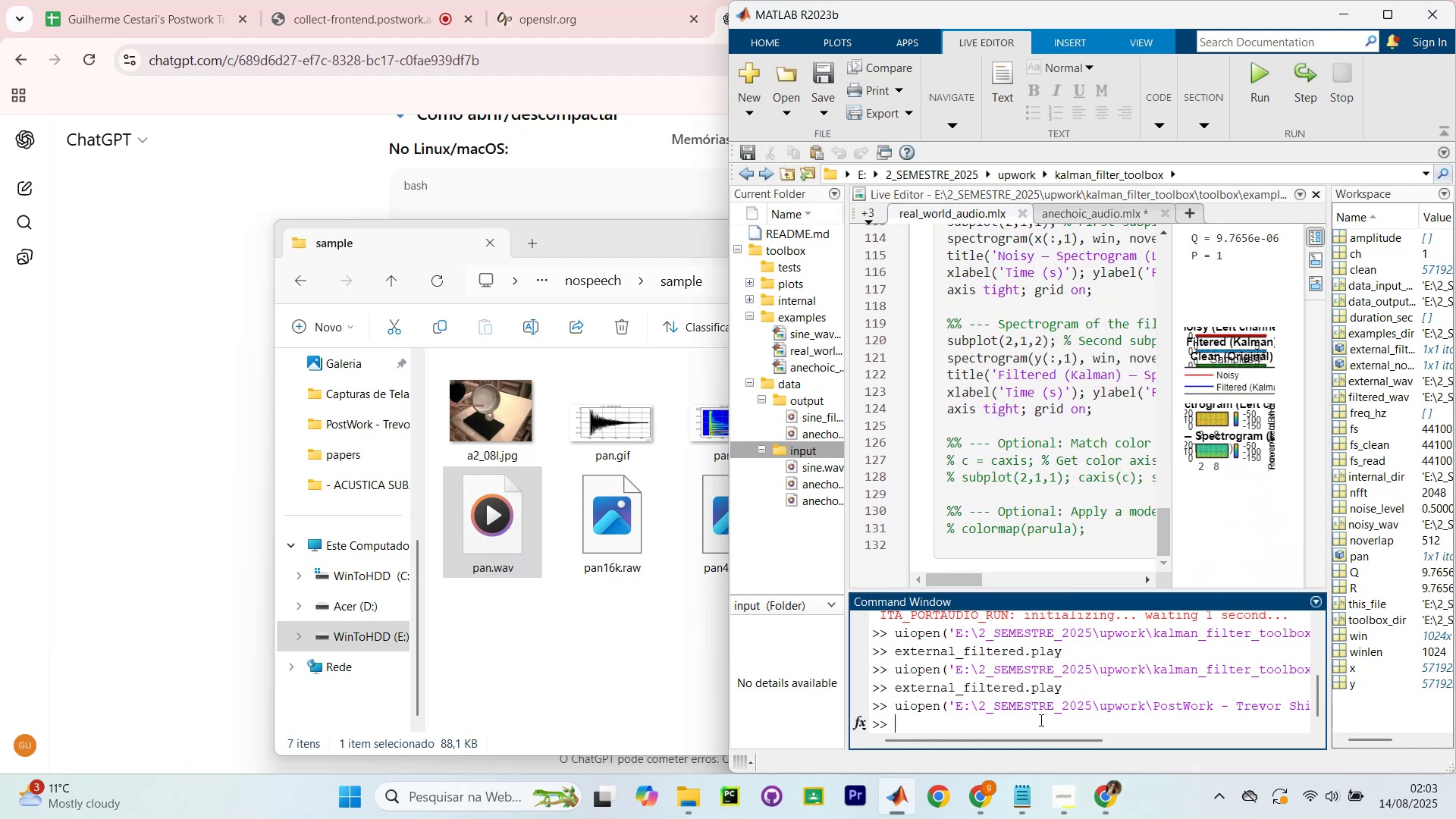 
type(pan)
key(Tab)
 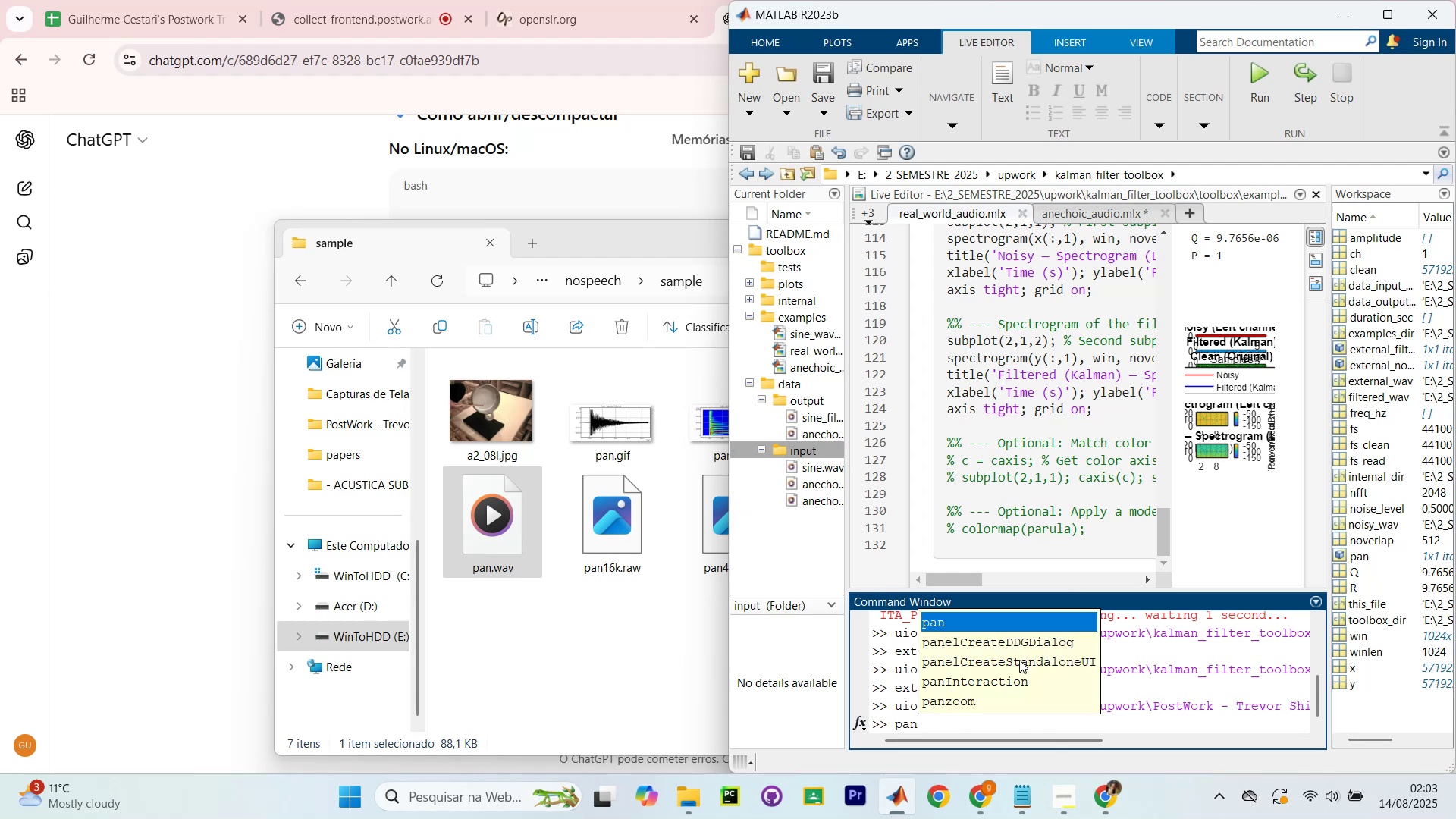 
key(Enter)
 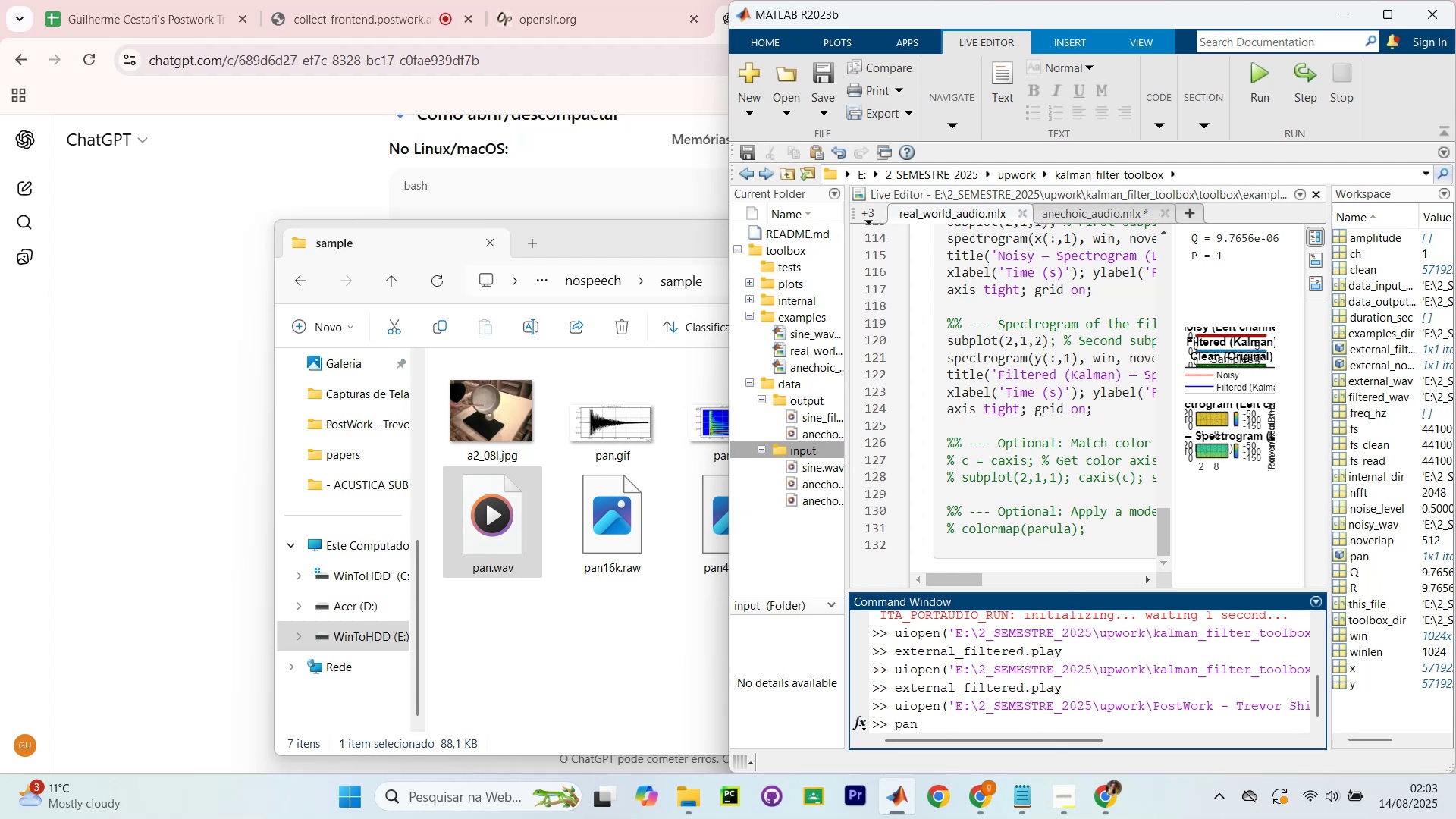 
type(.play)
 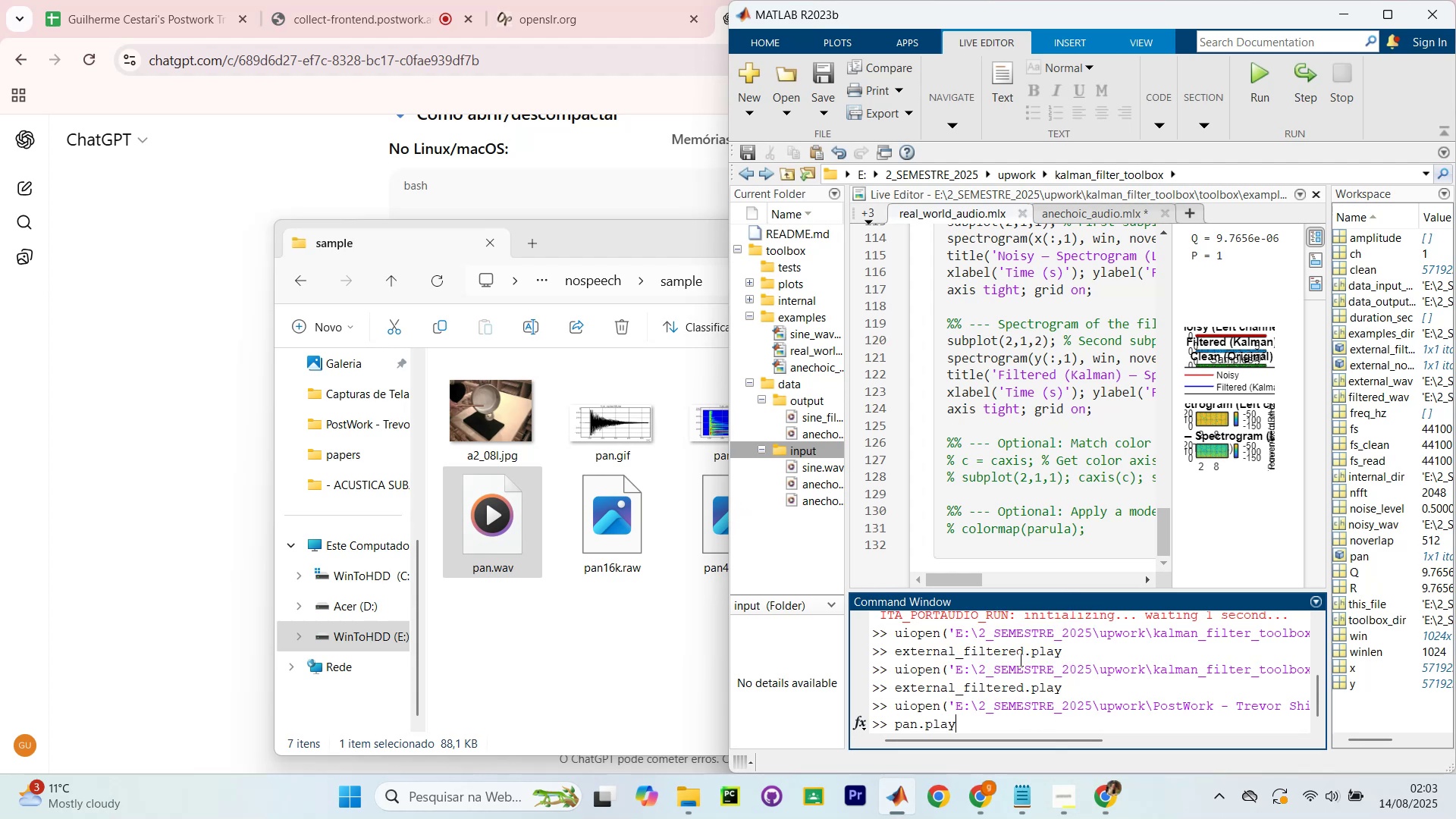 
key(Enter)
 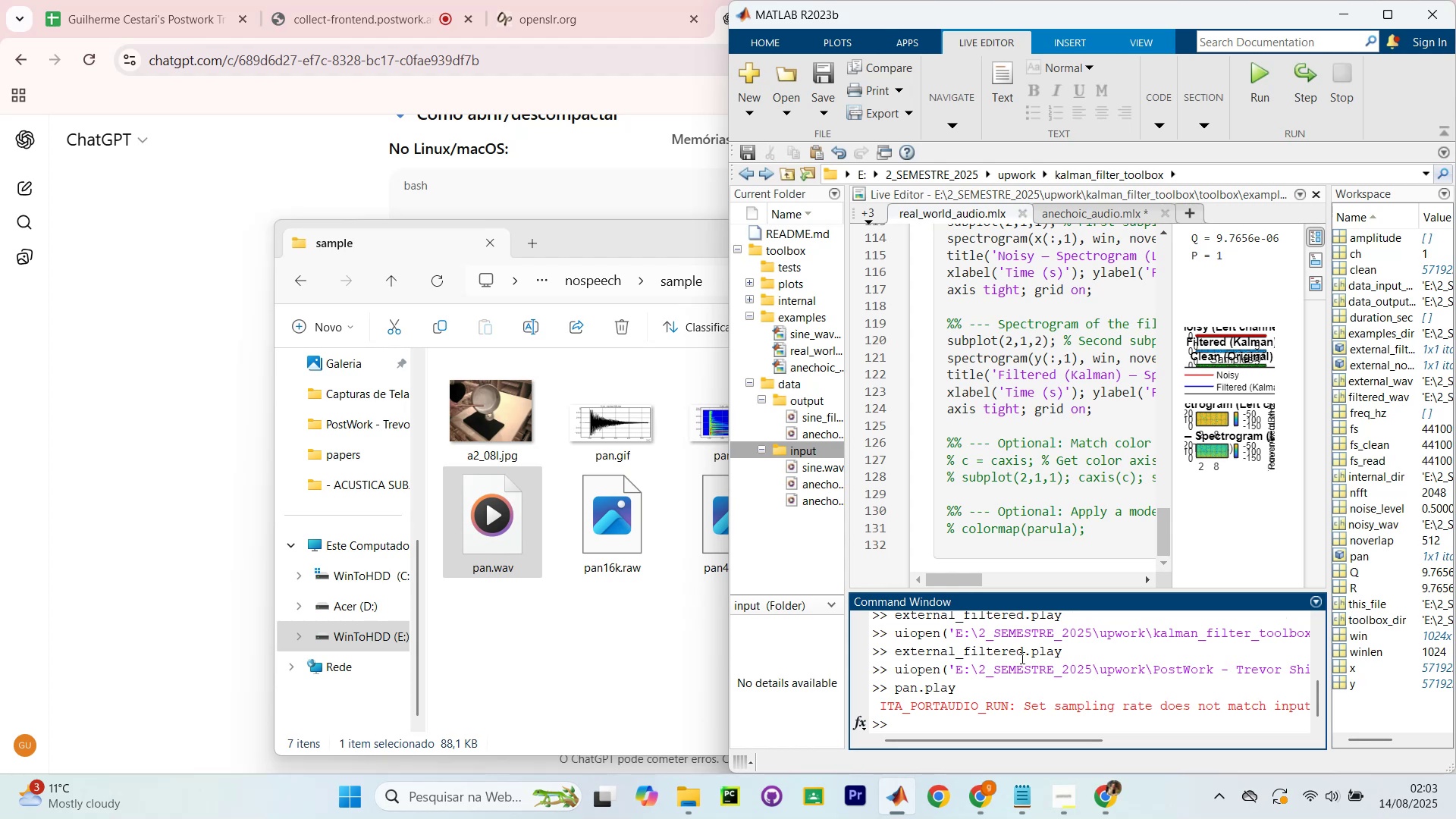 
wait(7.37)
 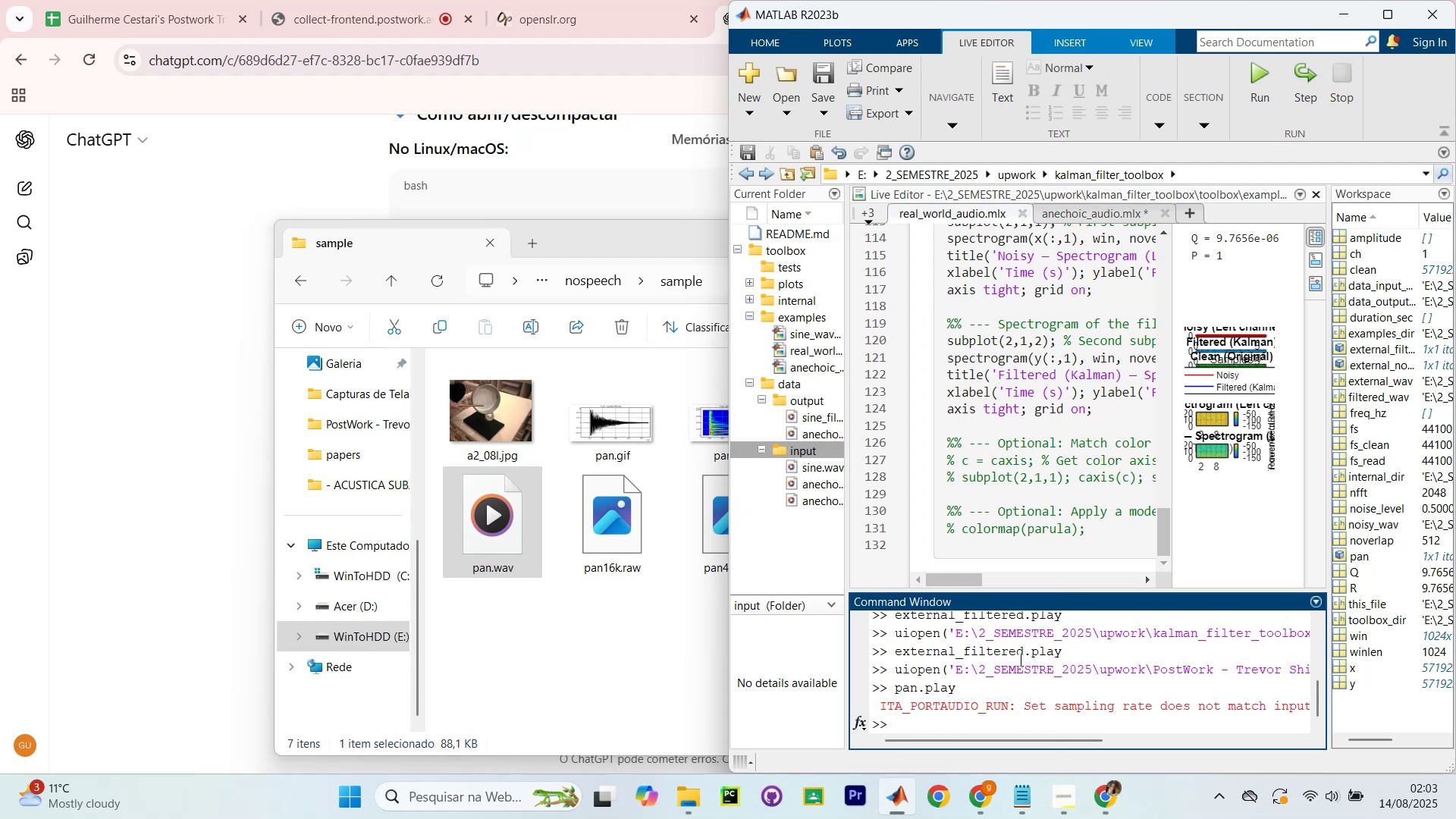 
left_click([607, 680])
 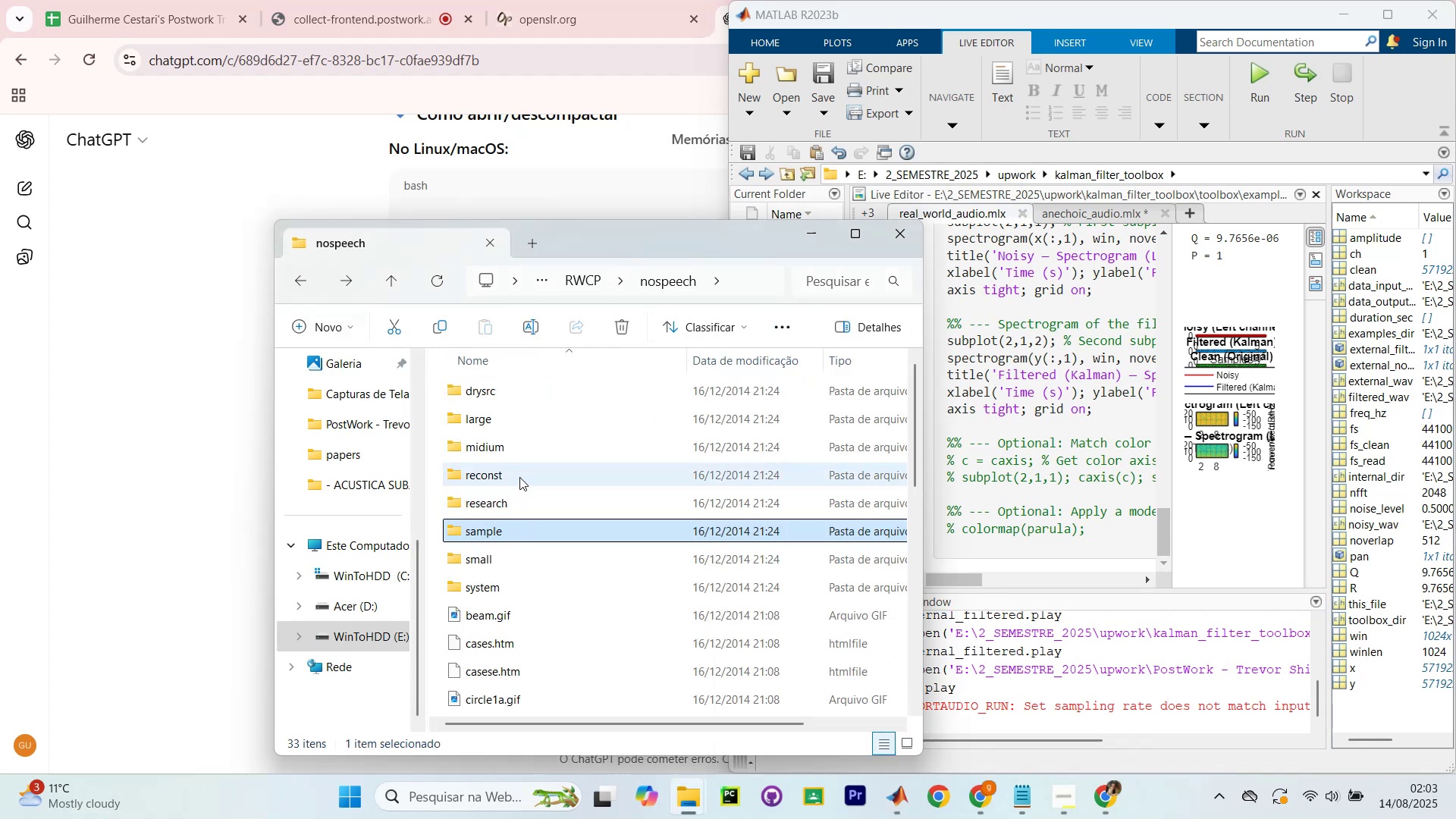 
wait(5.36)
 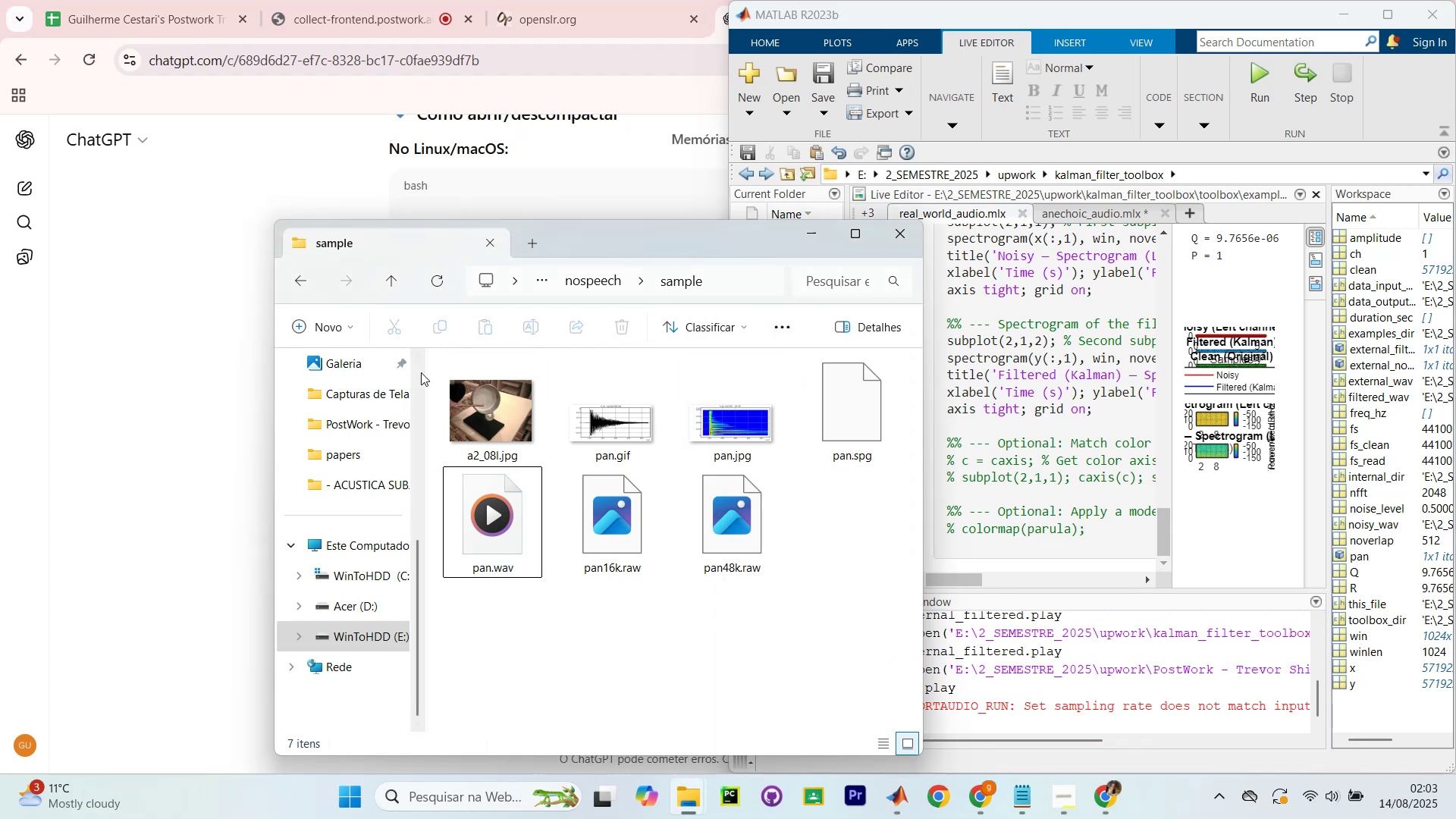 
double_click([518, 494])
 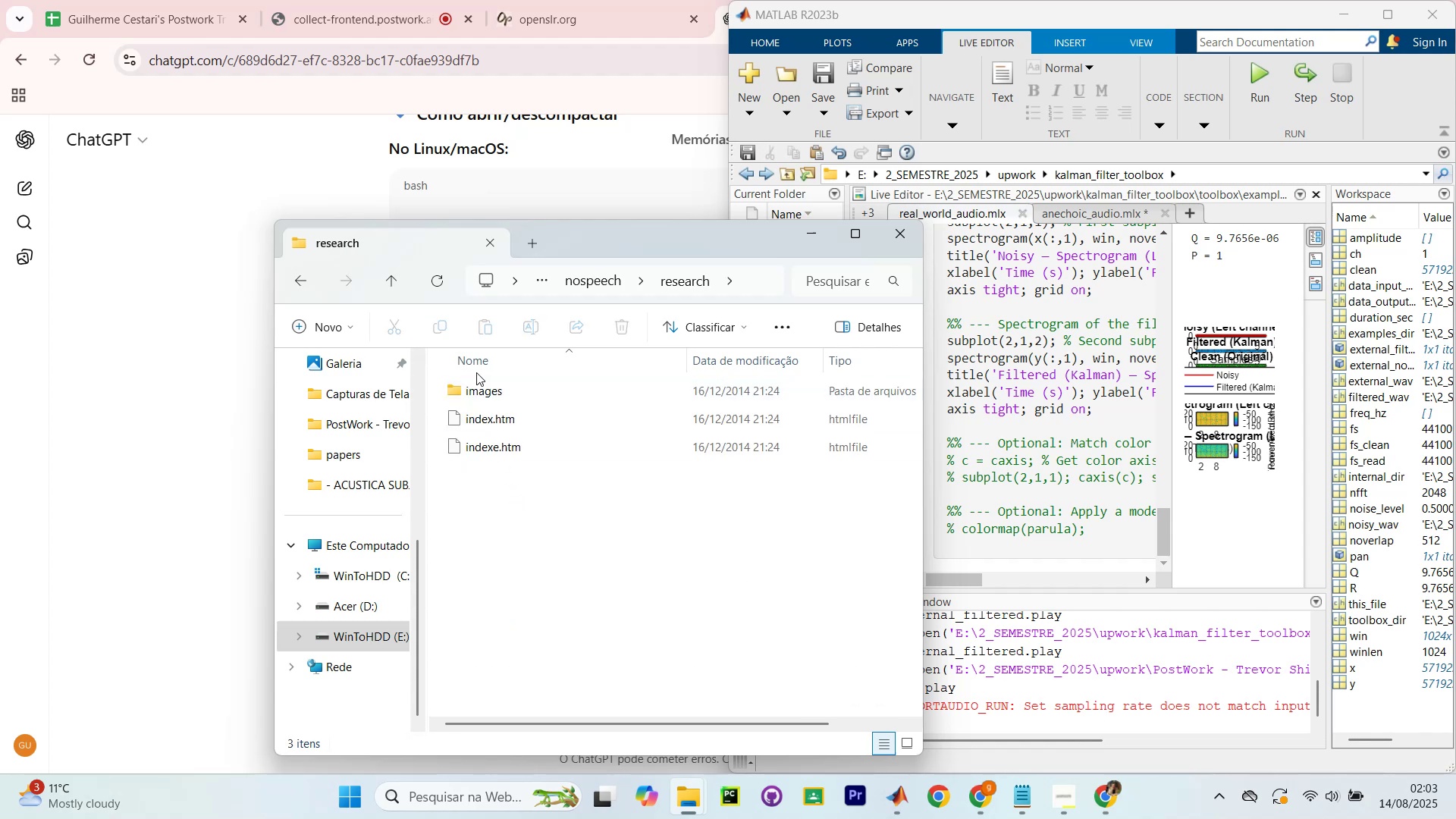 
left_click([297, 281])
 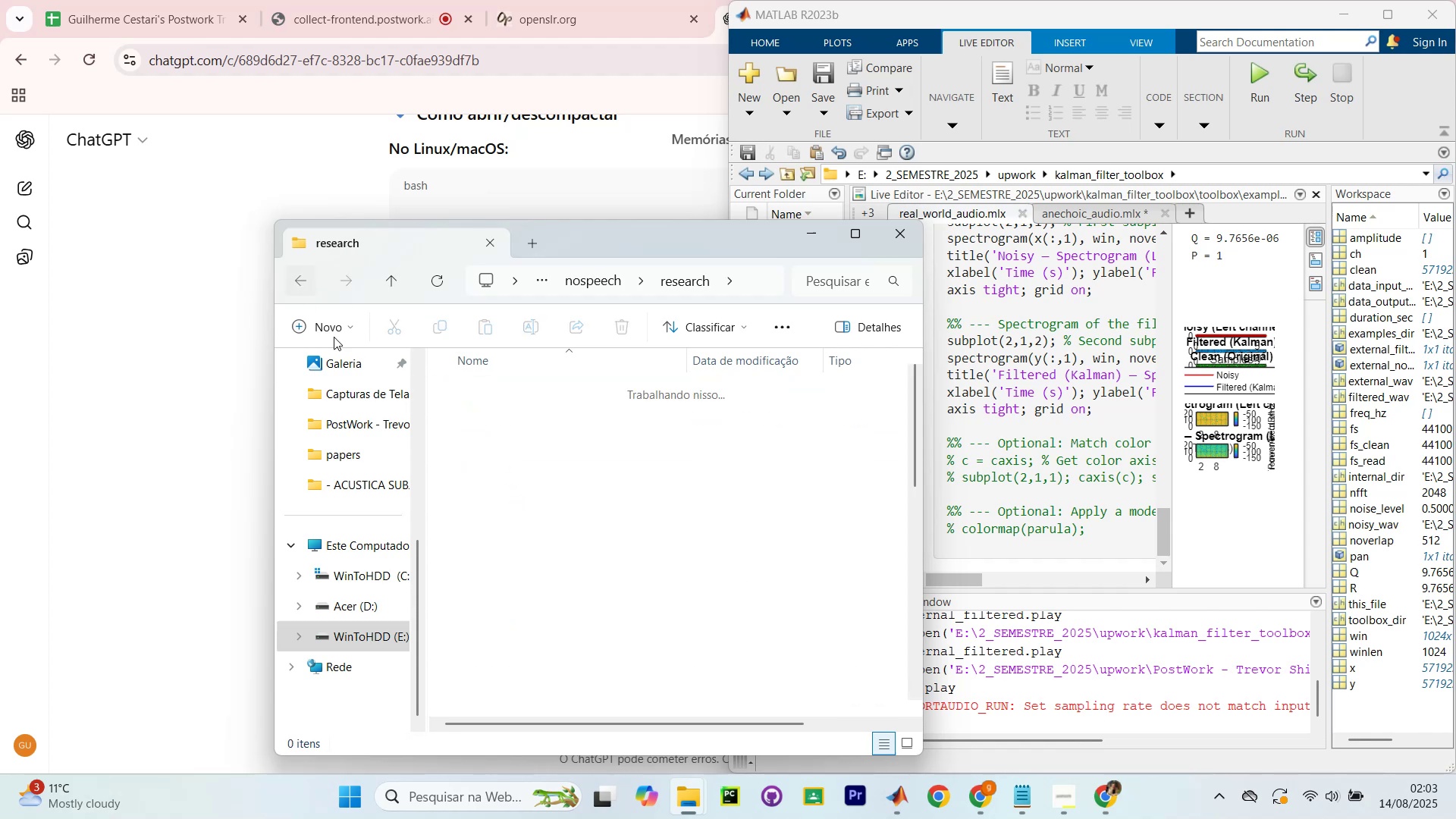 
scroll: coordinate [590, 506], scroll_direction: up, amount: 3.0
 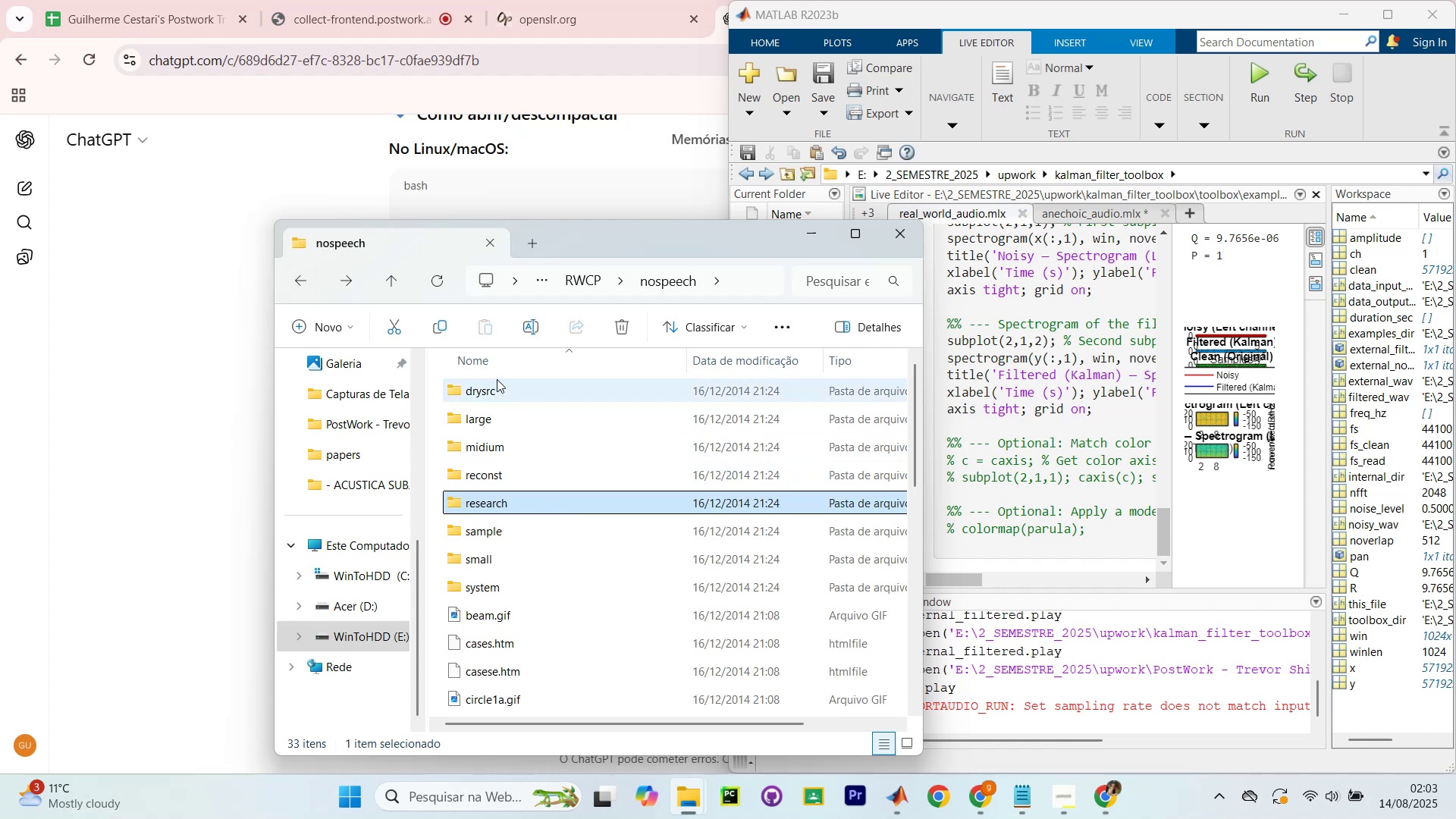 
double_click([497, 379])
 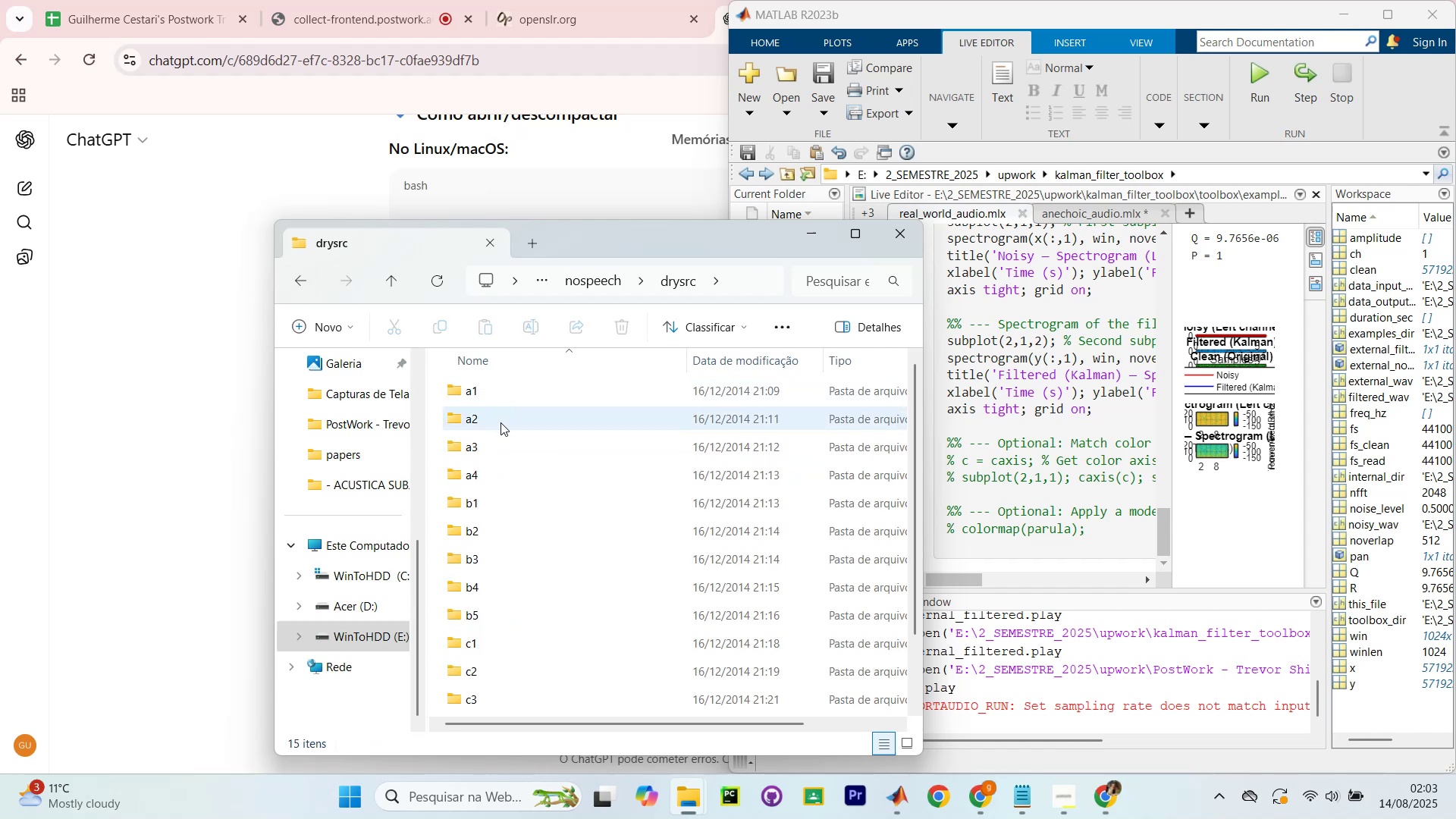 
double_click([501, 422])
 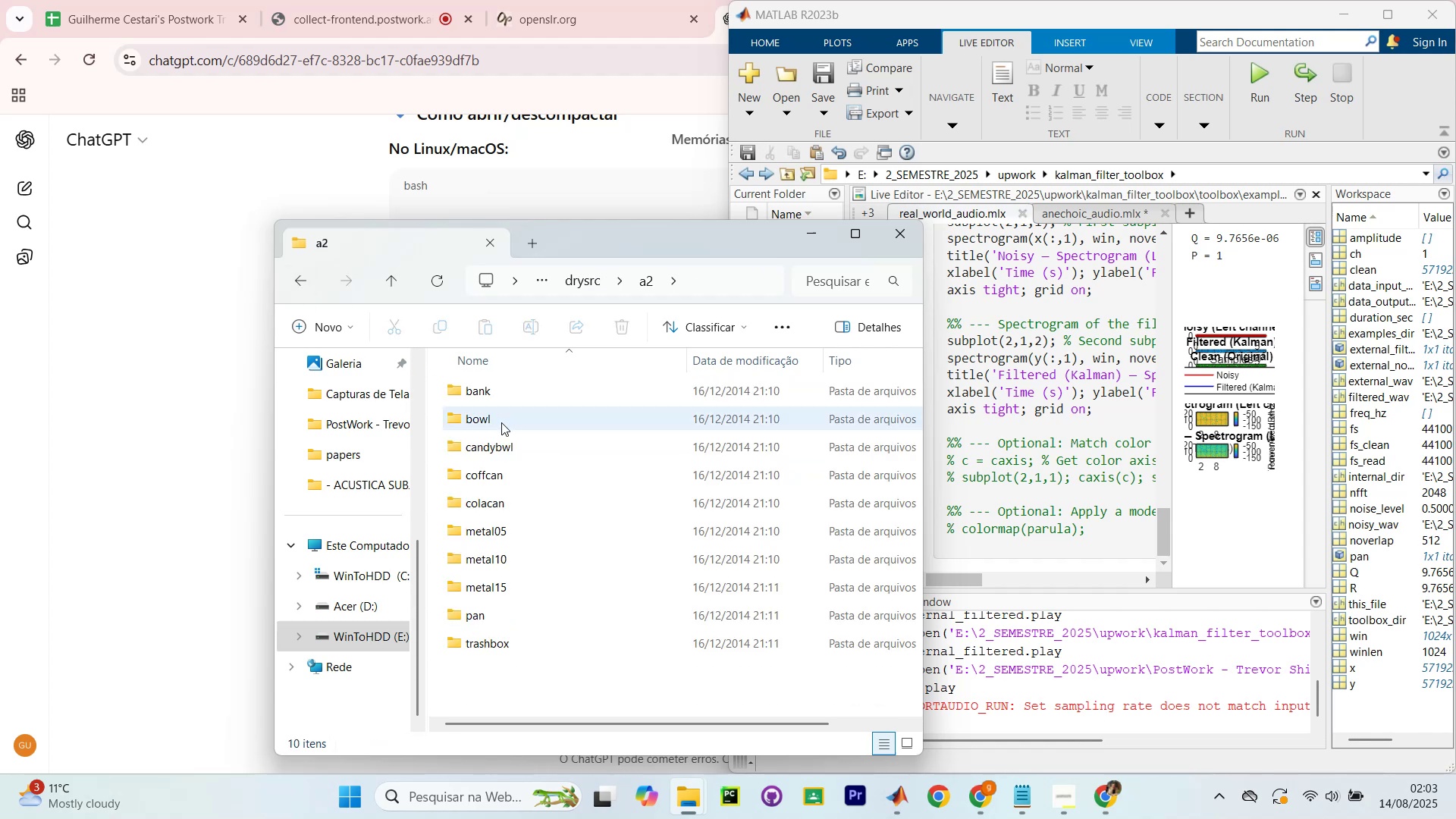 
double_click([501, 422])
 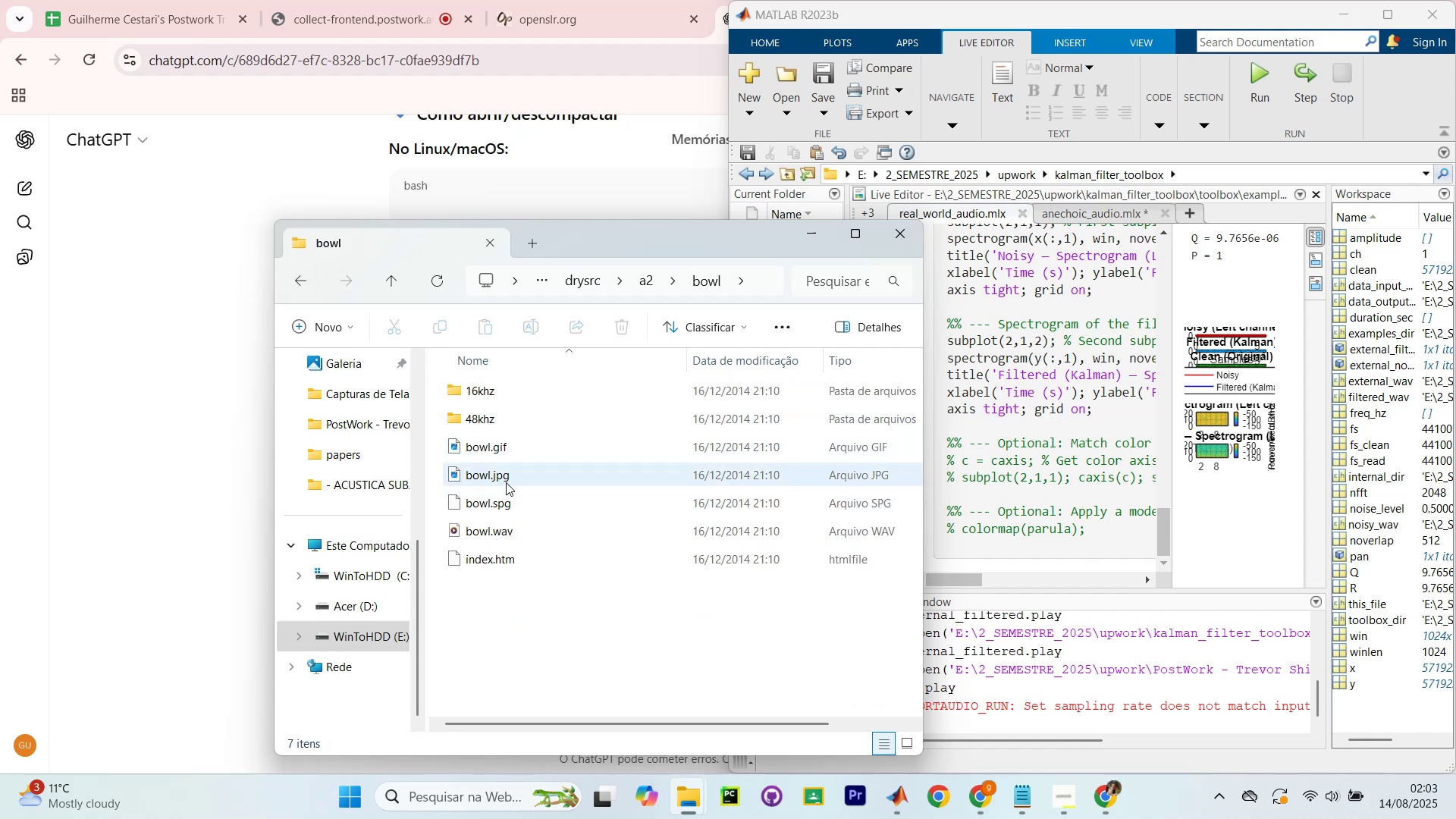 
double_click([504, 412])
 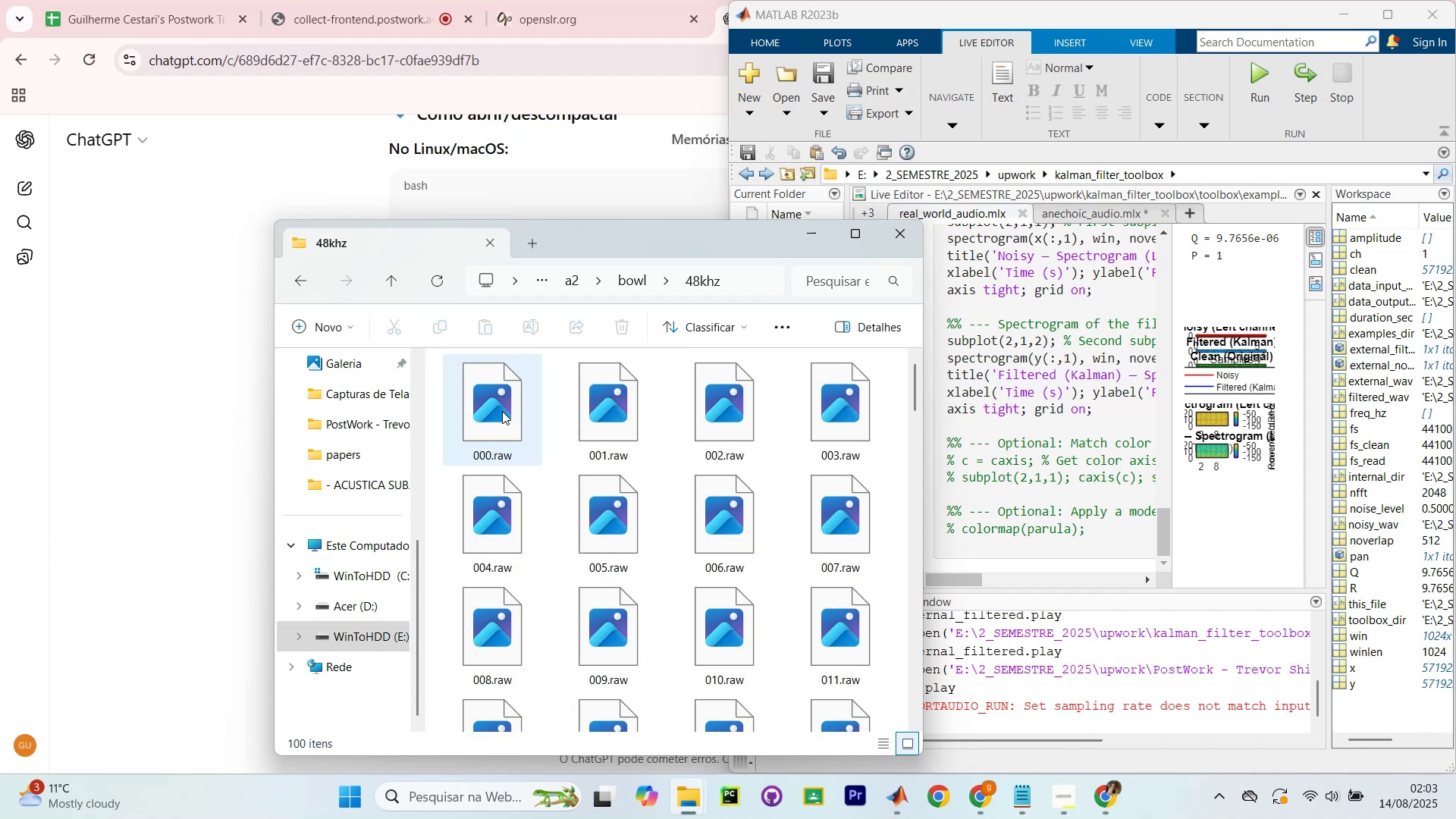 
scroll: coordinate [497, 415], scroll_direction: down, amount: 2.0
 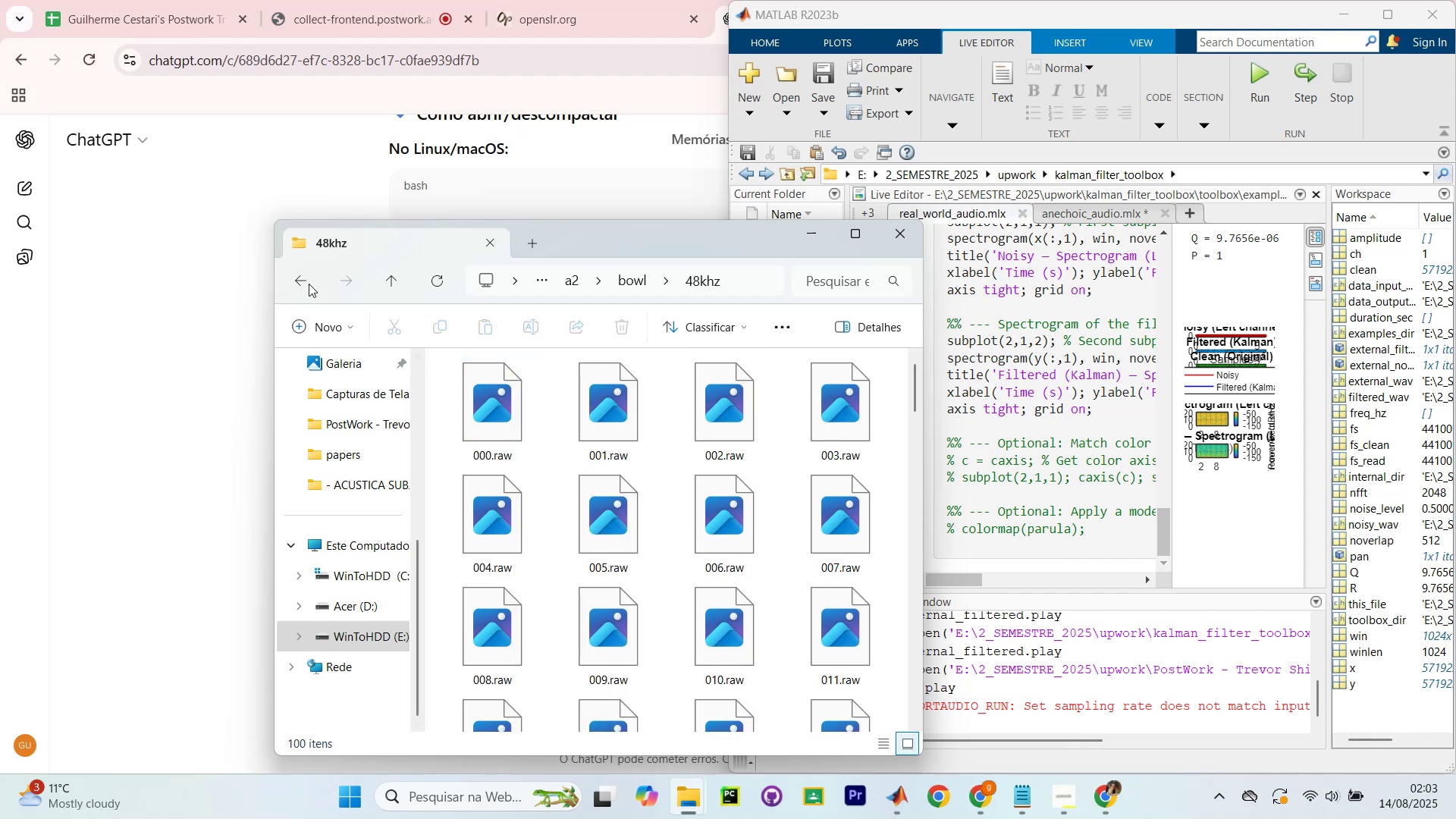 
left_click([306, 278])
 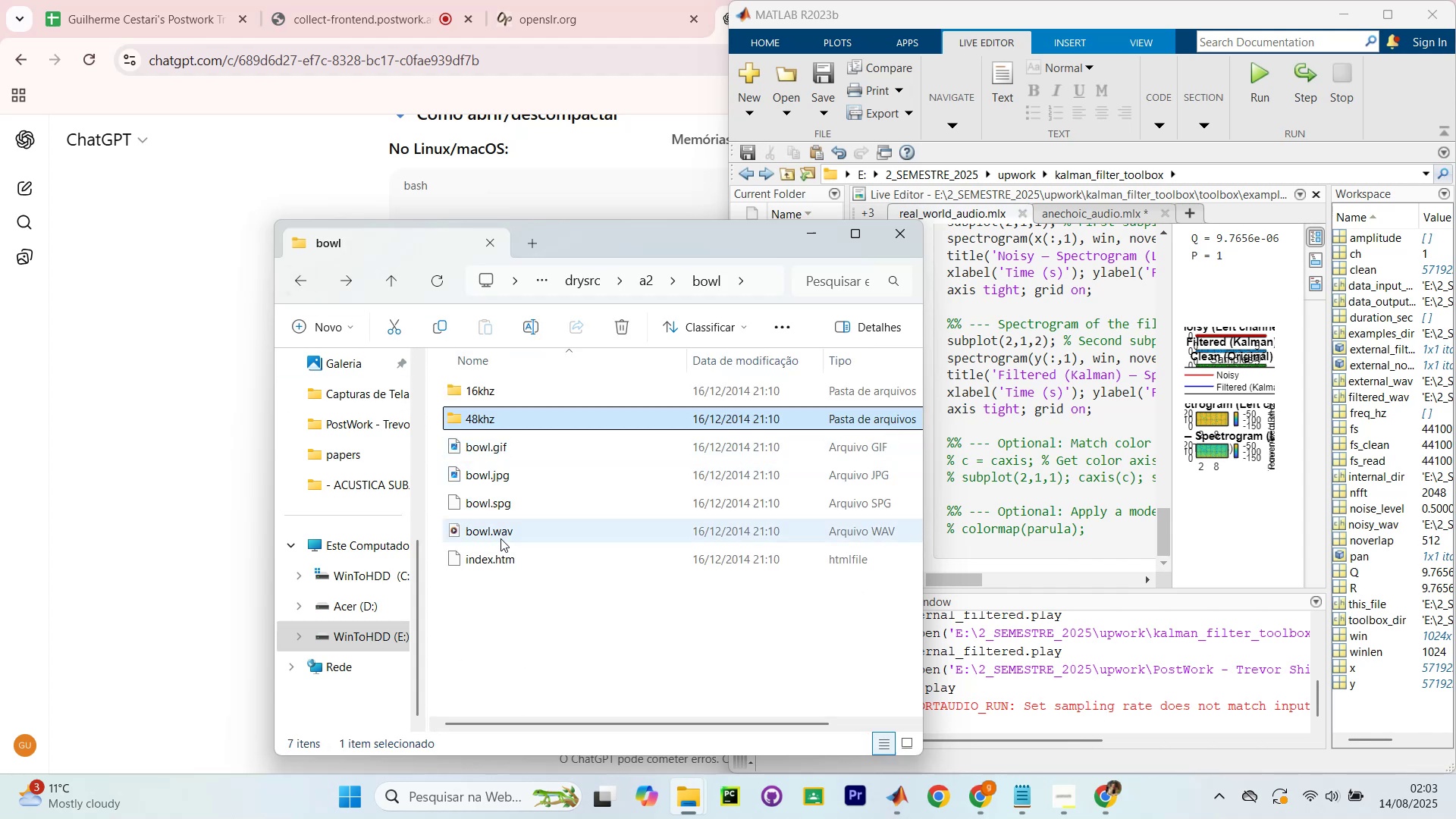 
double_click([501, 534])
 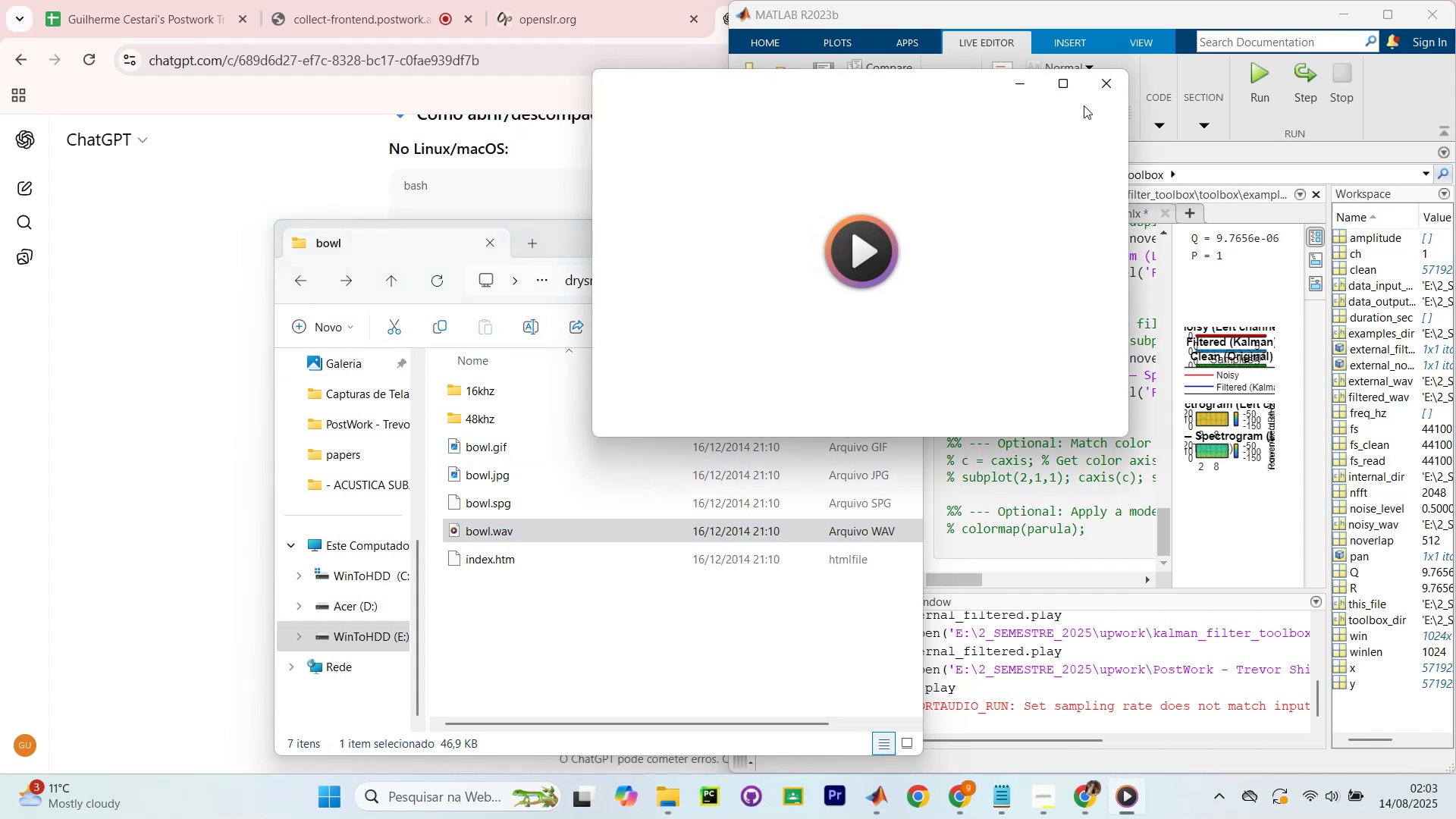 
left_click([1103, 89])
 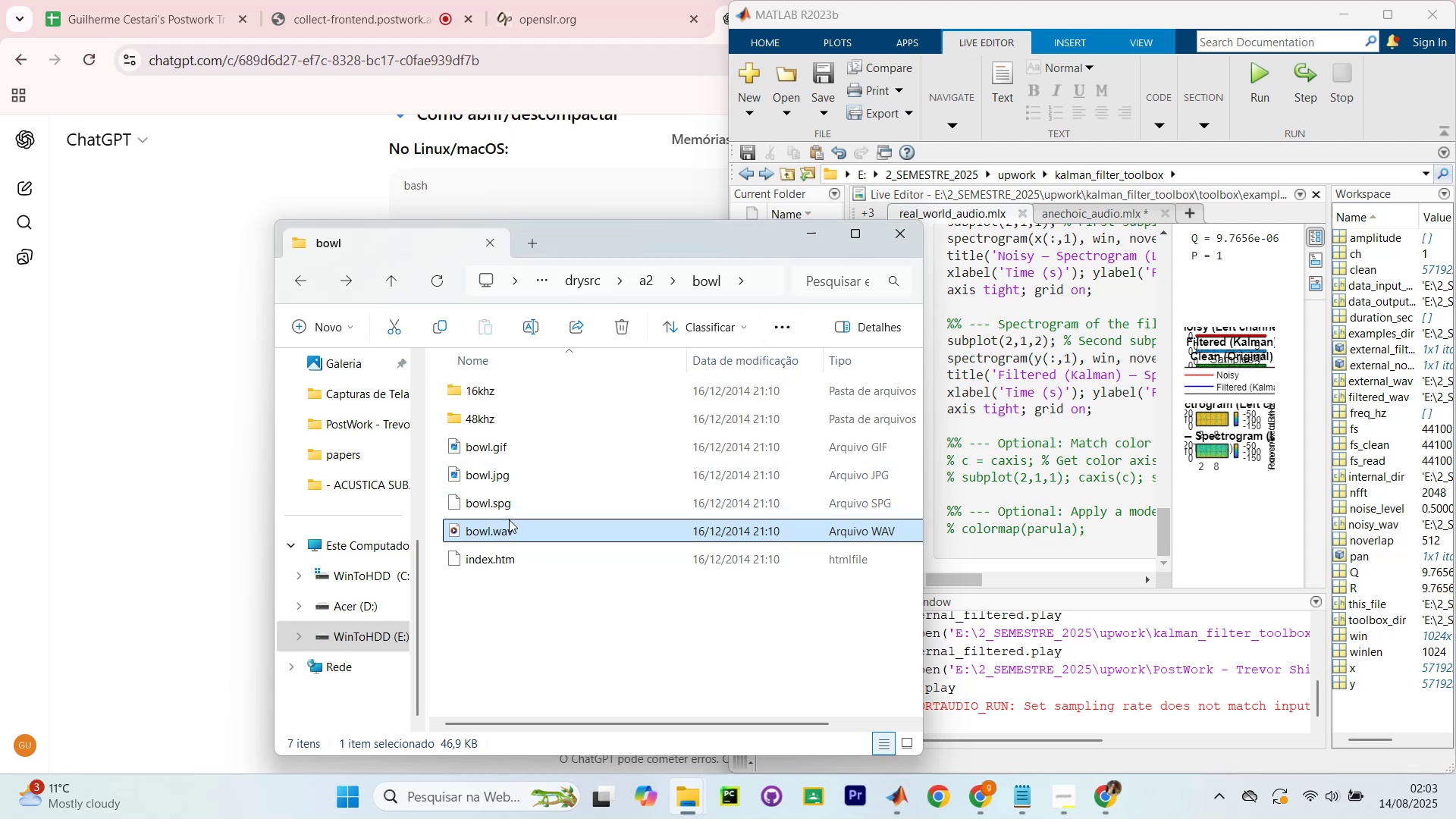 
left_click_drag(start_coordinate=[478, 530], to_coordinate=[1063, 661])
 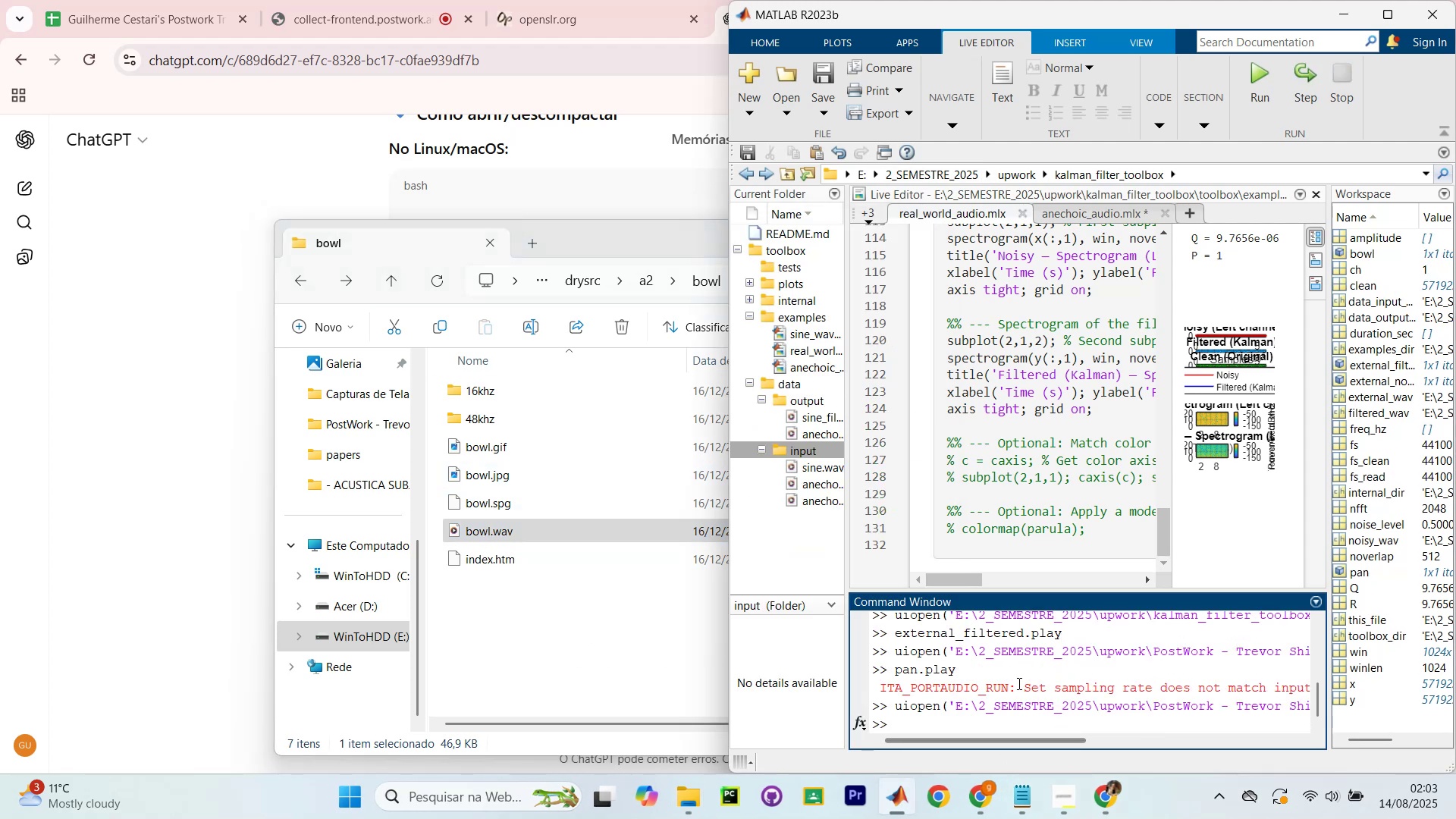 
type(bowl.play)
 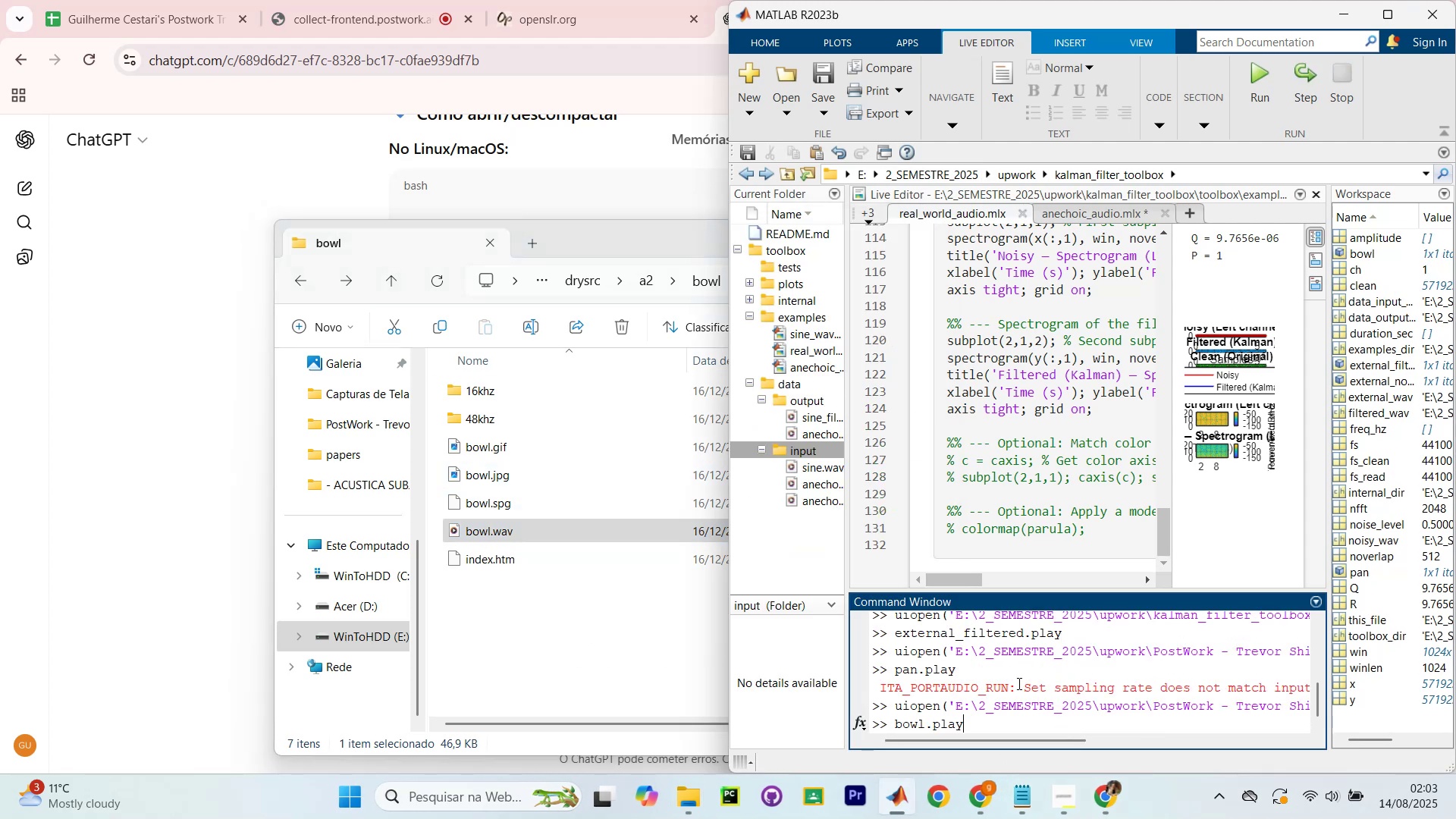 
key(Enter)
 